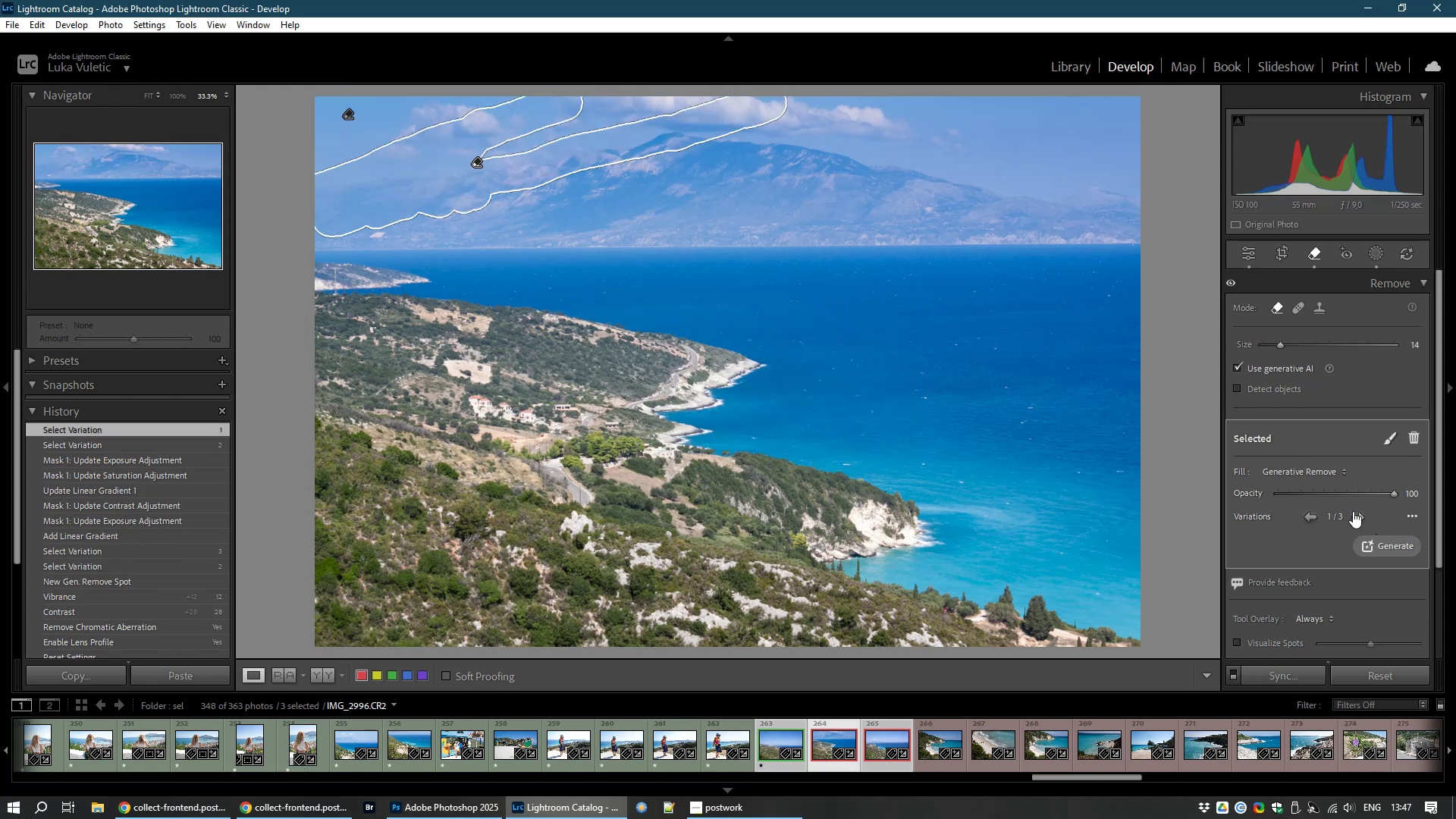 
left_click([1356, 515])
 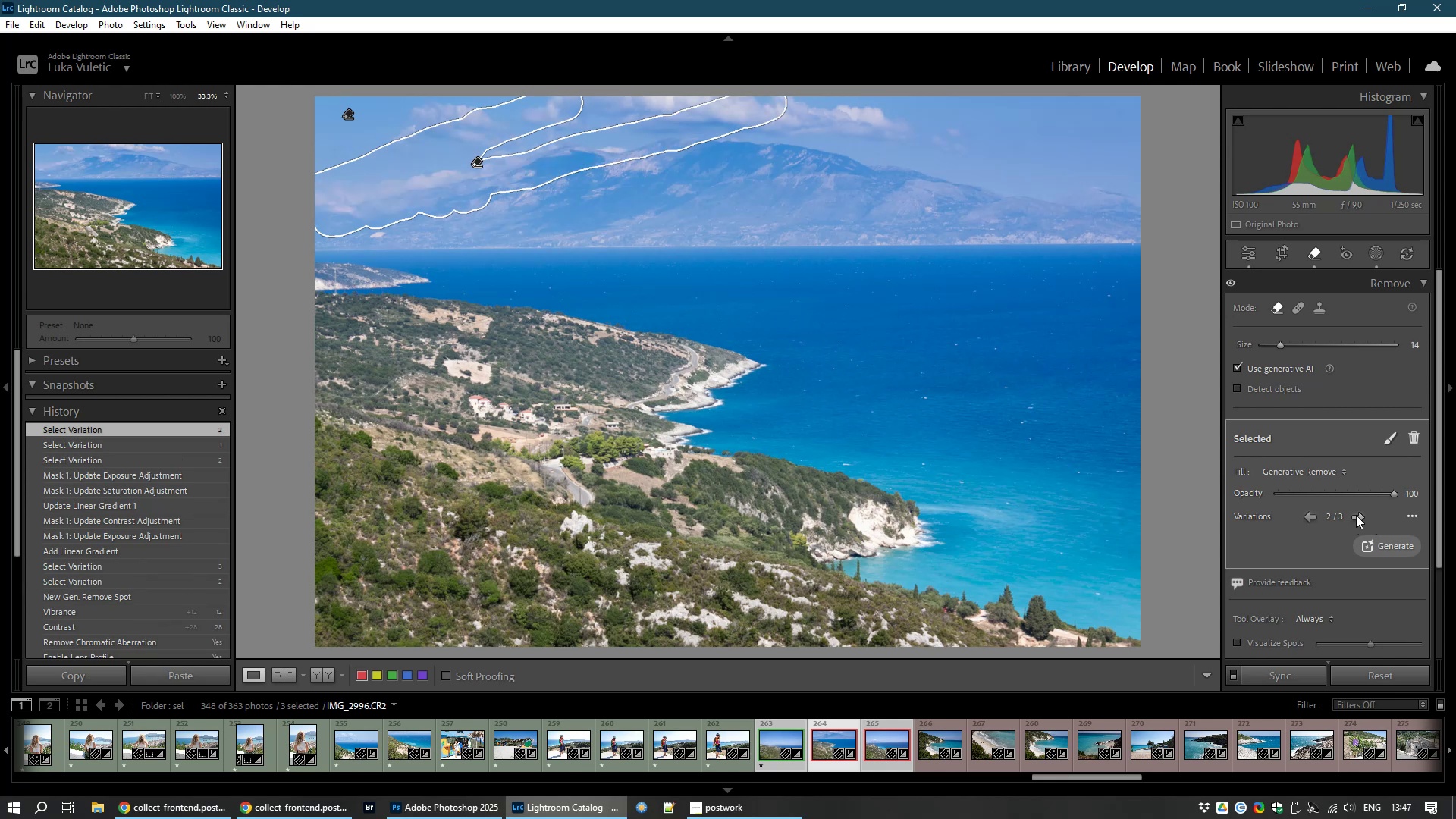 
left_click([1356, 515])
 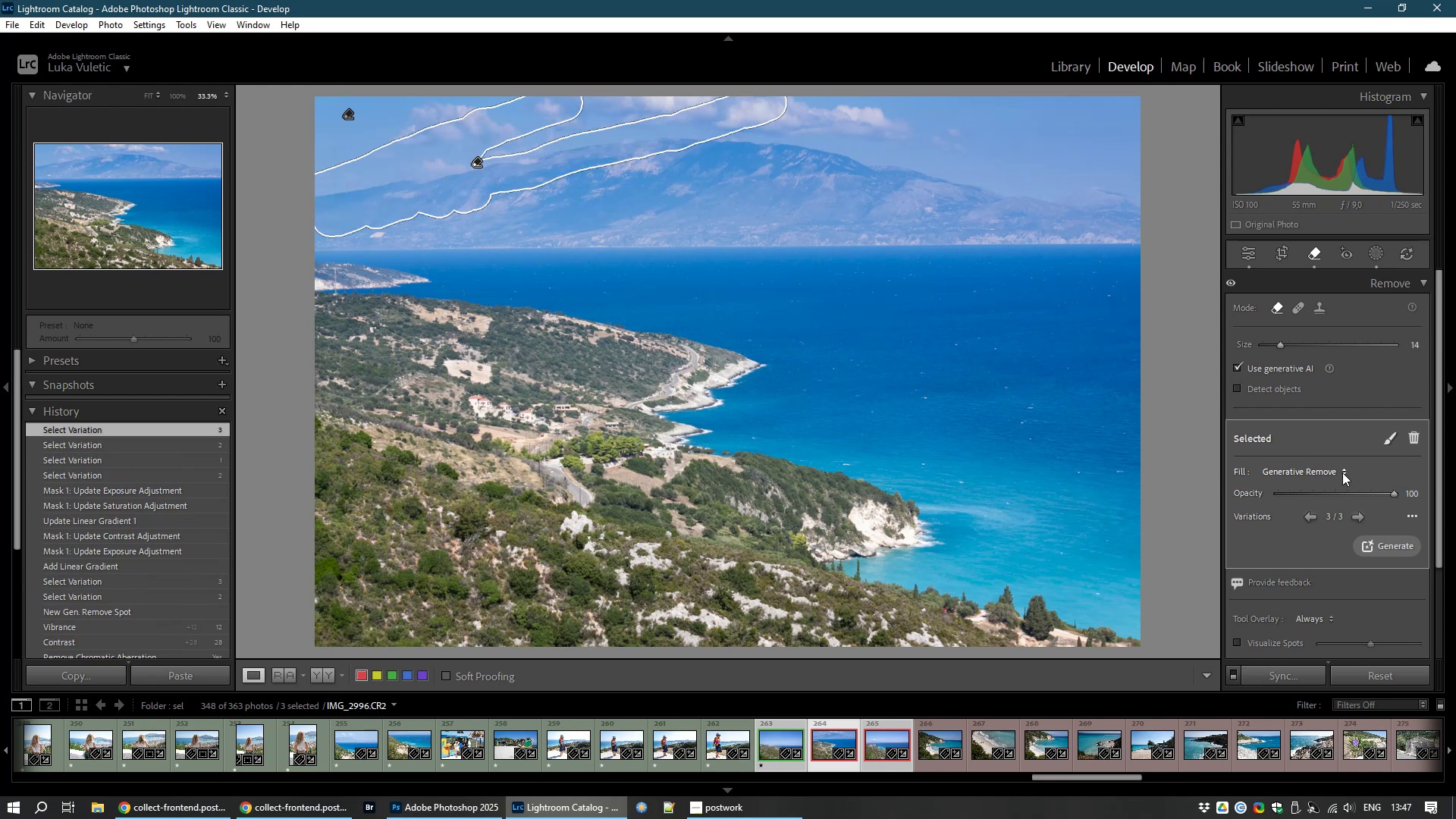 
left_click([1342, 471])
 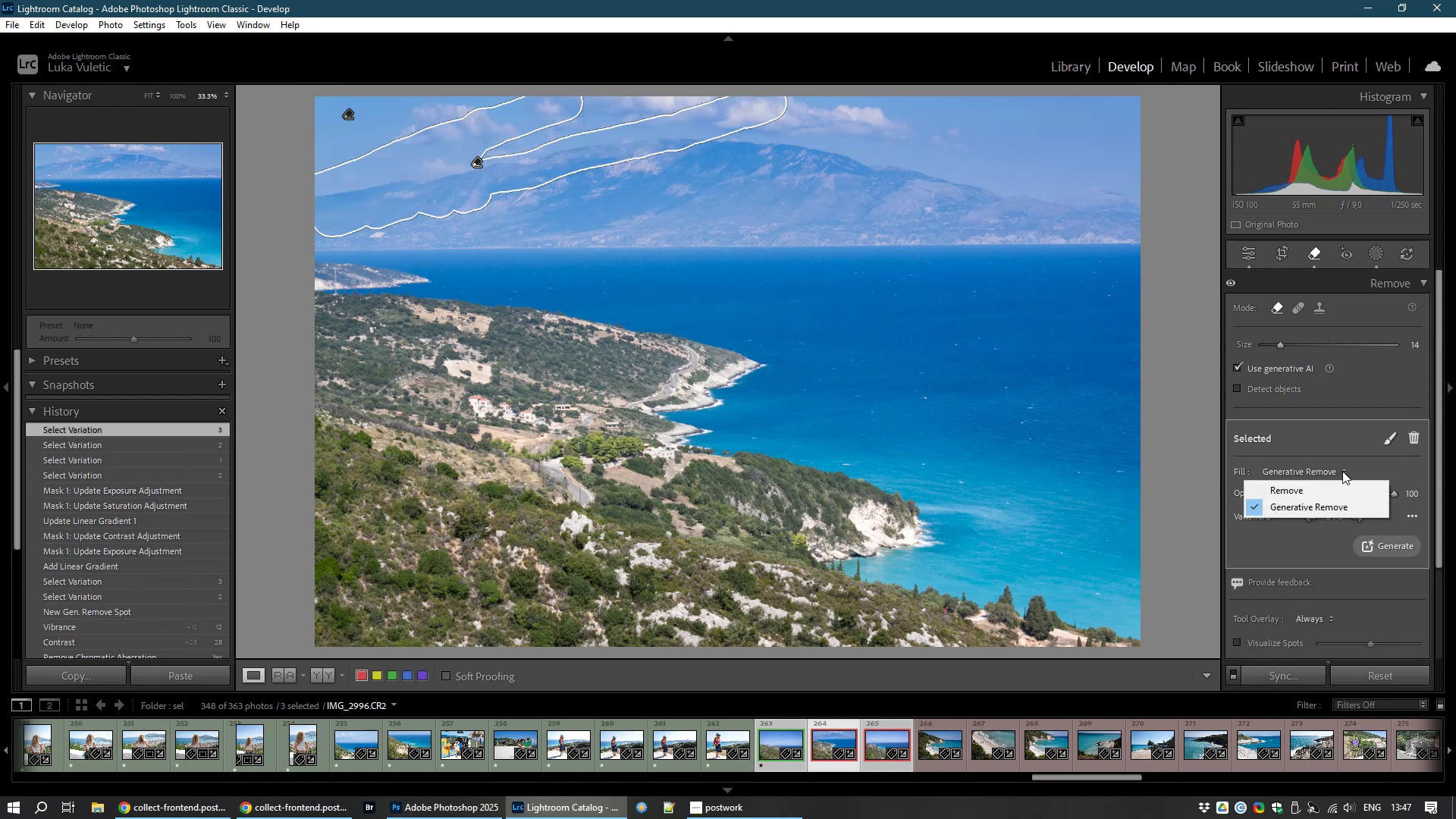 
left_click([1342, 471])
 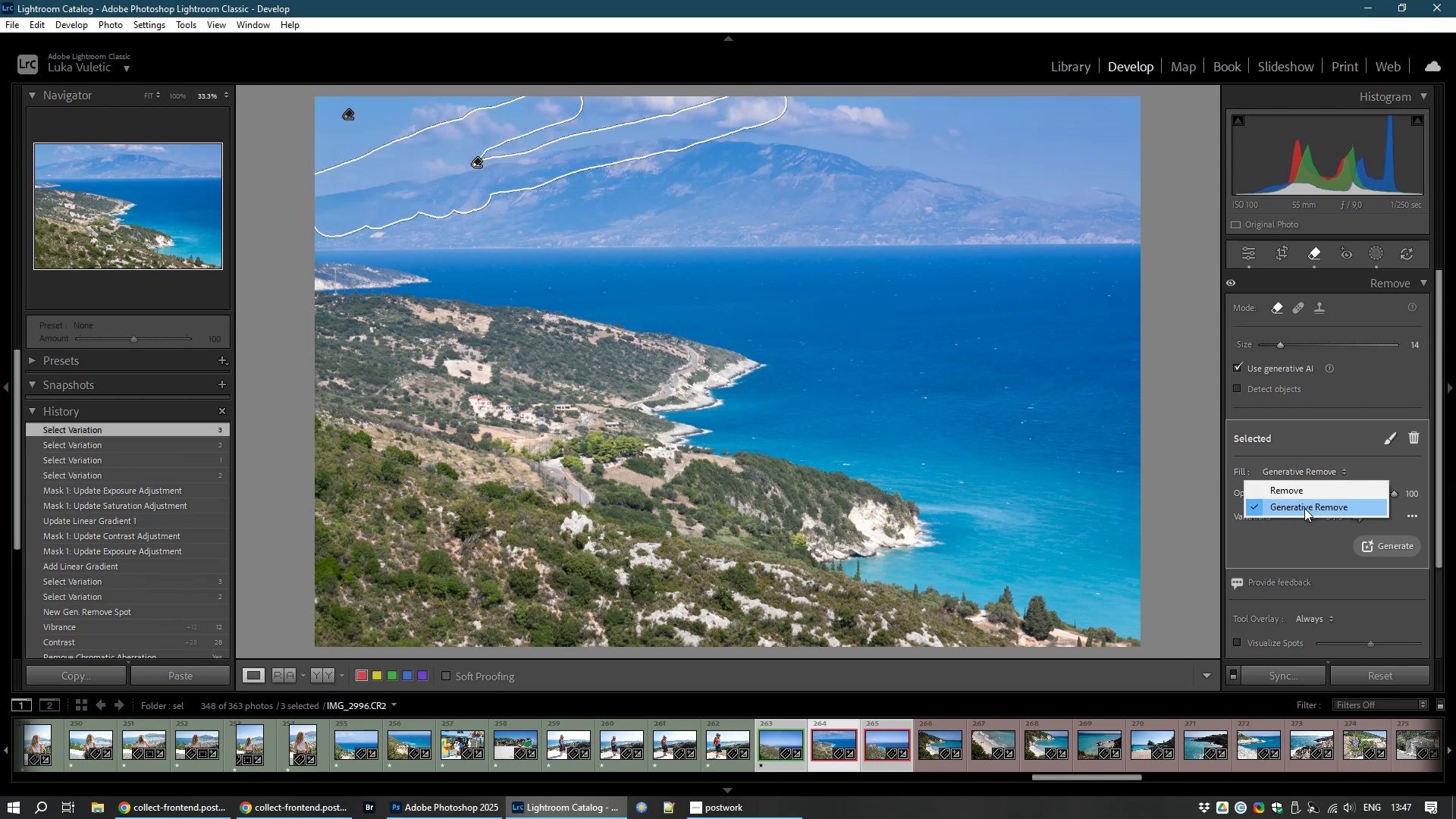 
left_click([1295, 487])
 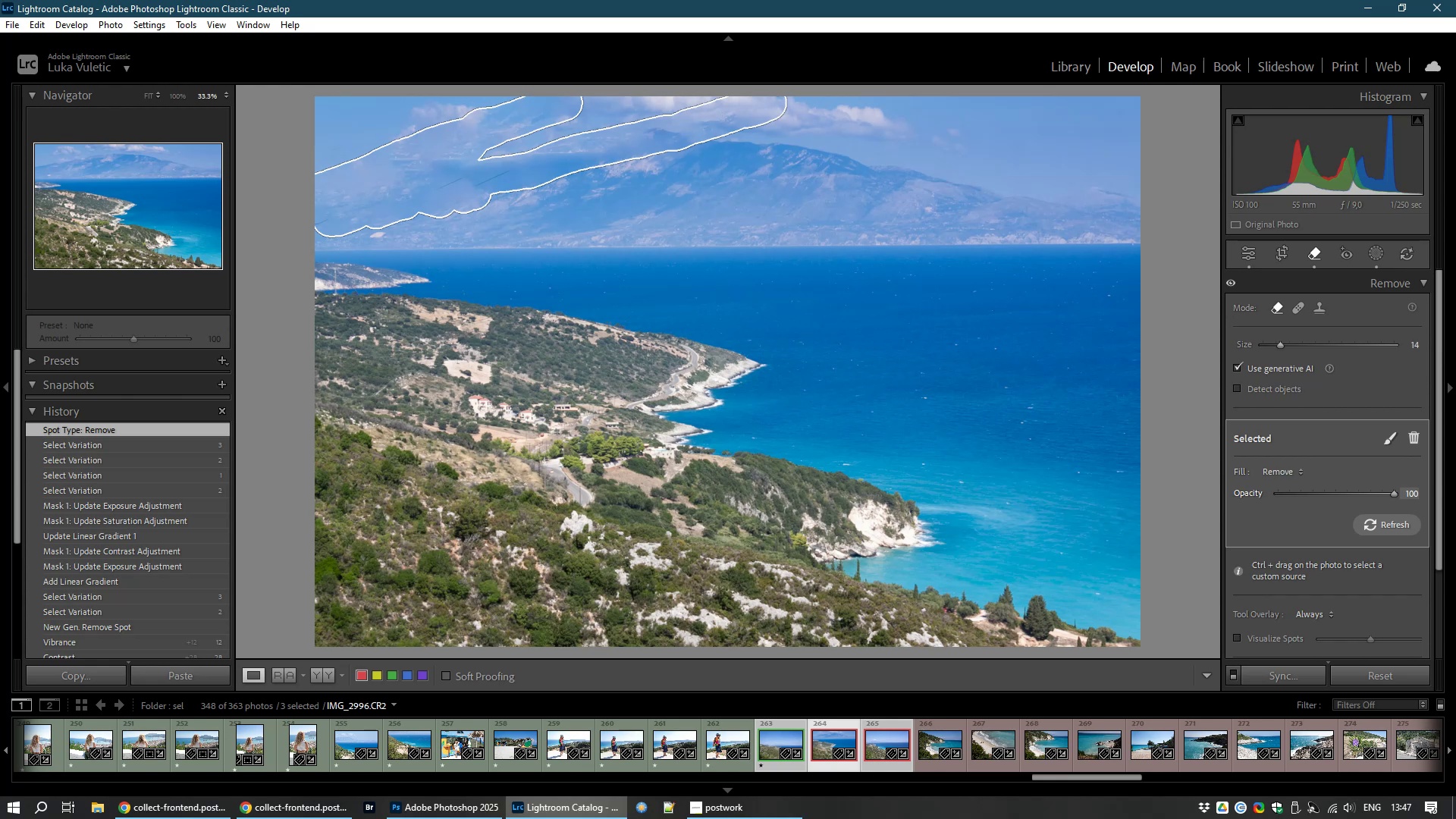 
wait(19.15)
 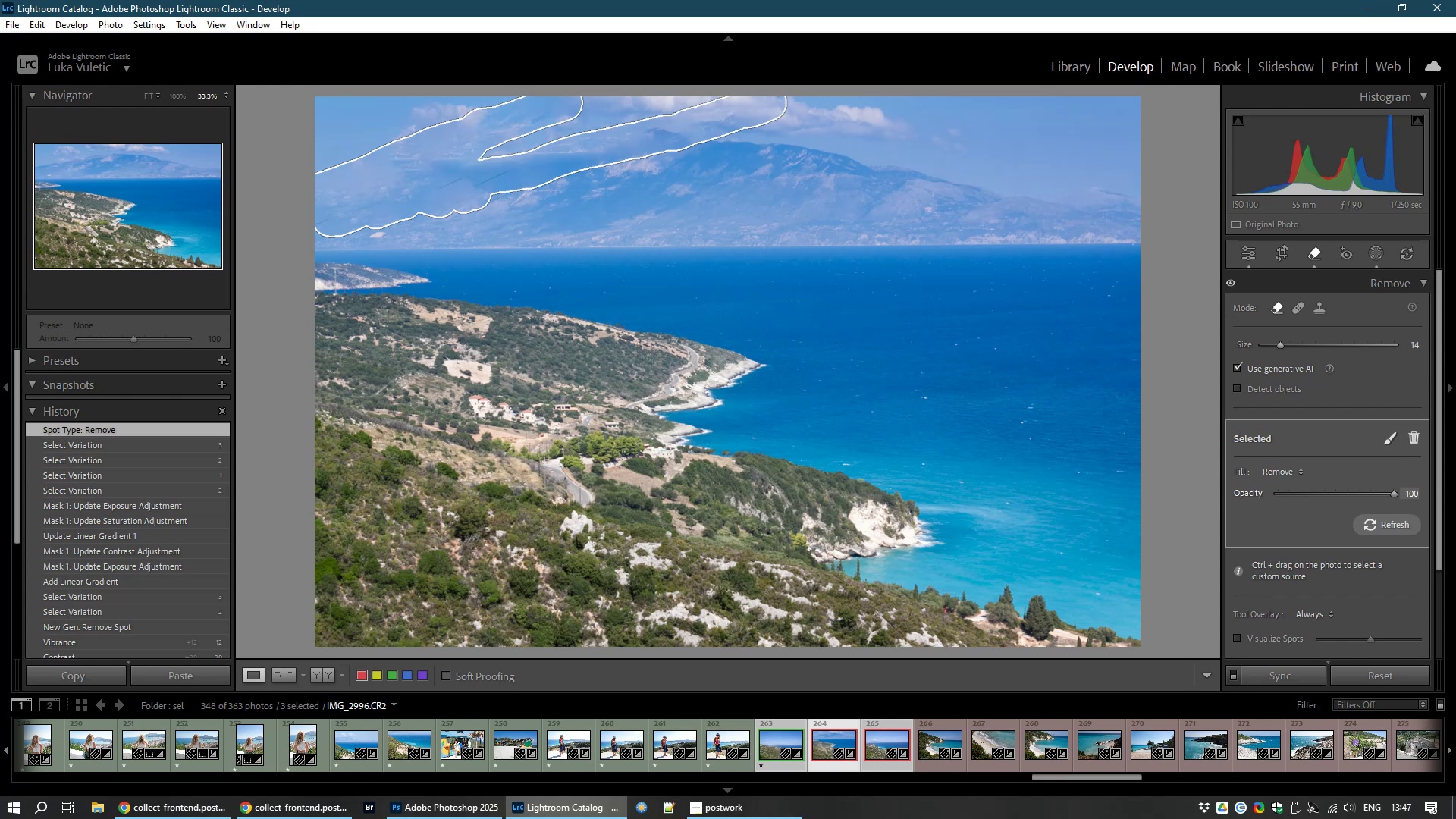 
left_click([1268, 472])
 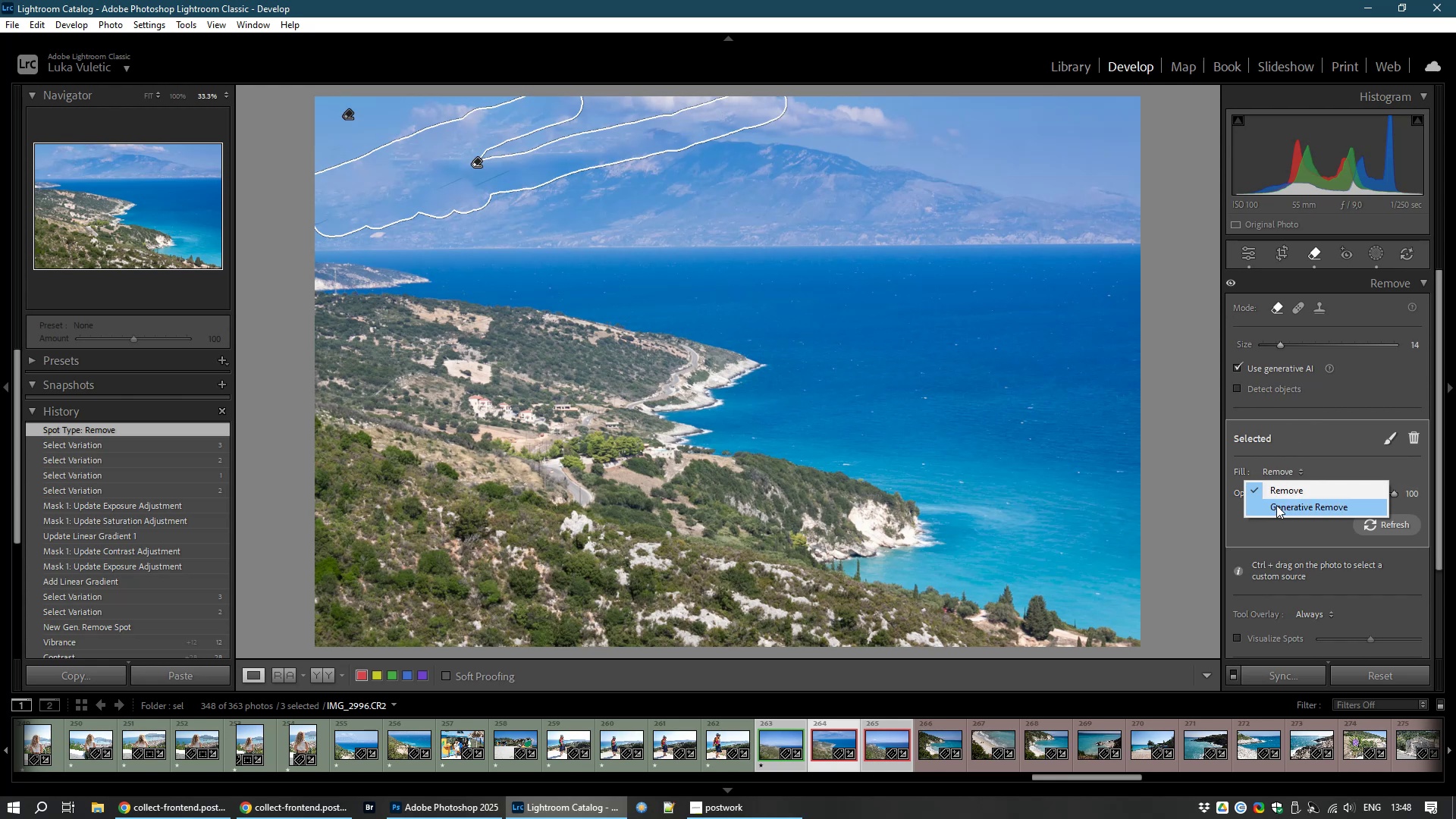 
left_click([1276, 505])
 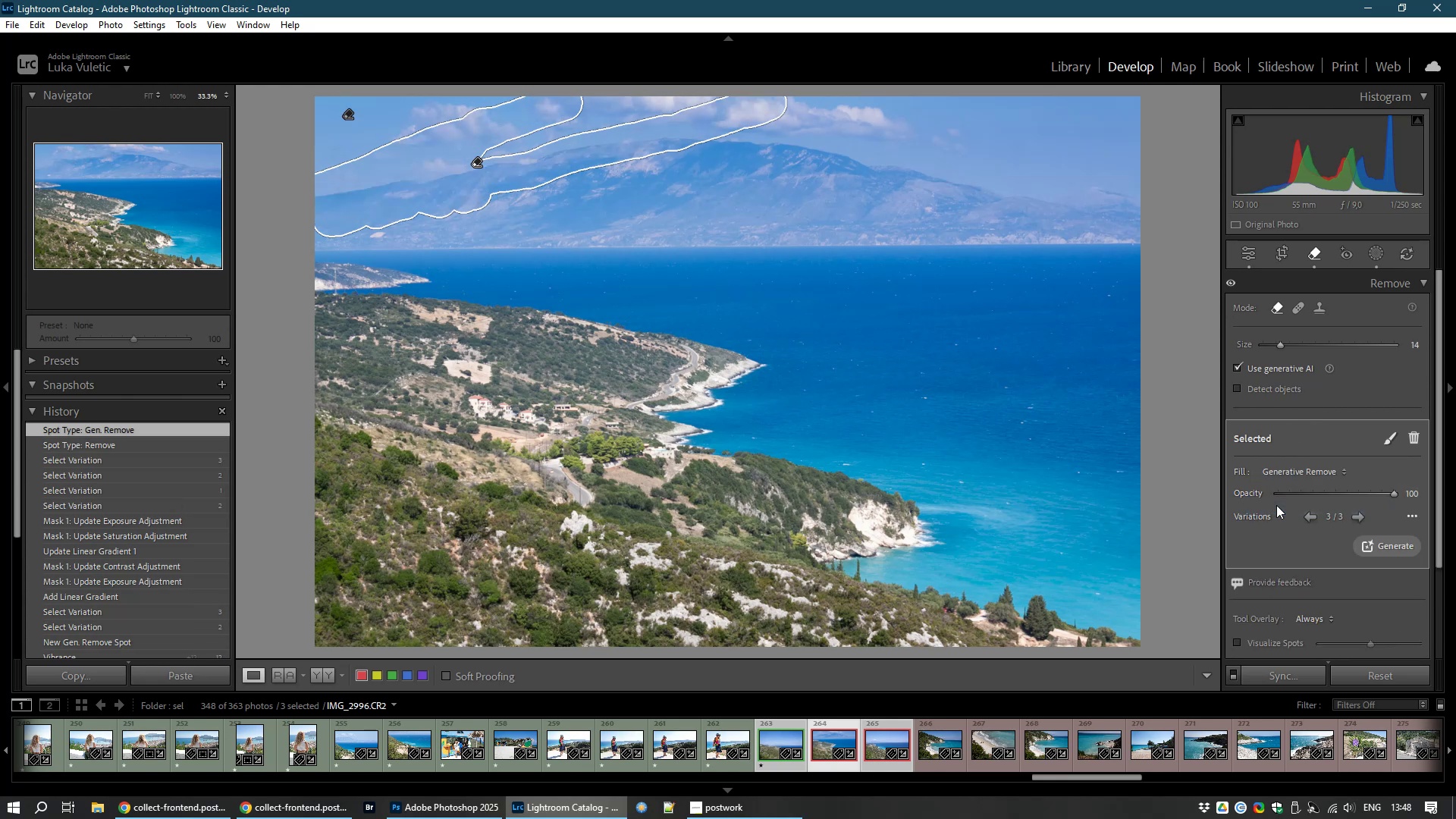 
mouse_move([1286, 479])
 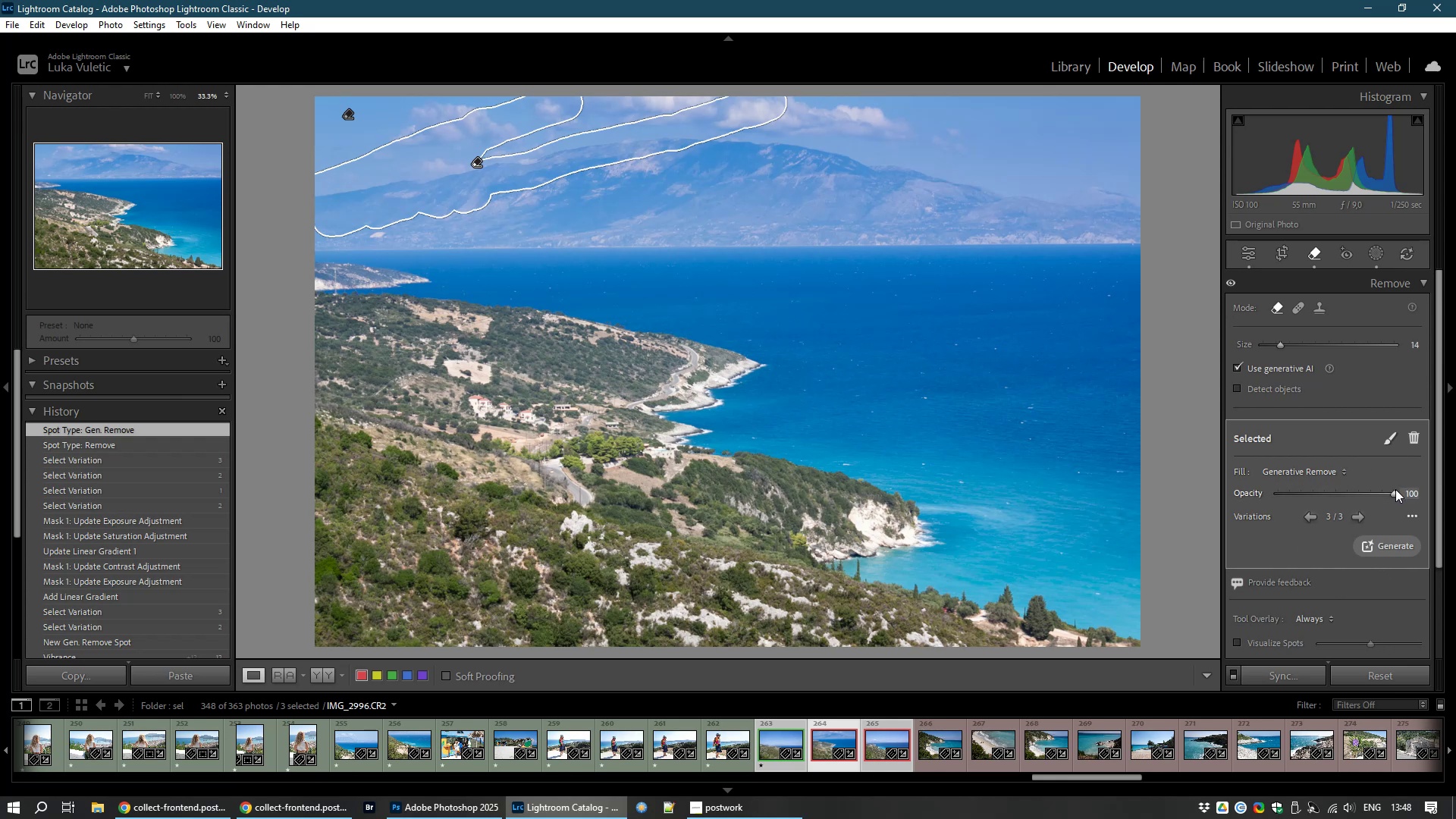 
left_click_drag(start_coordinate=[1394, 491], to_coordinate=[1332, 493])
 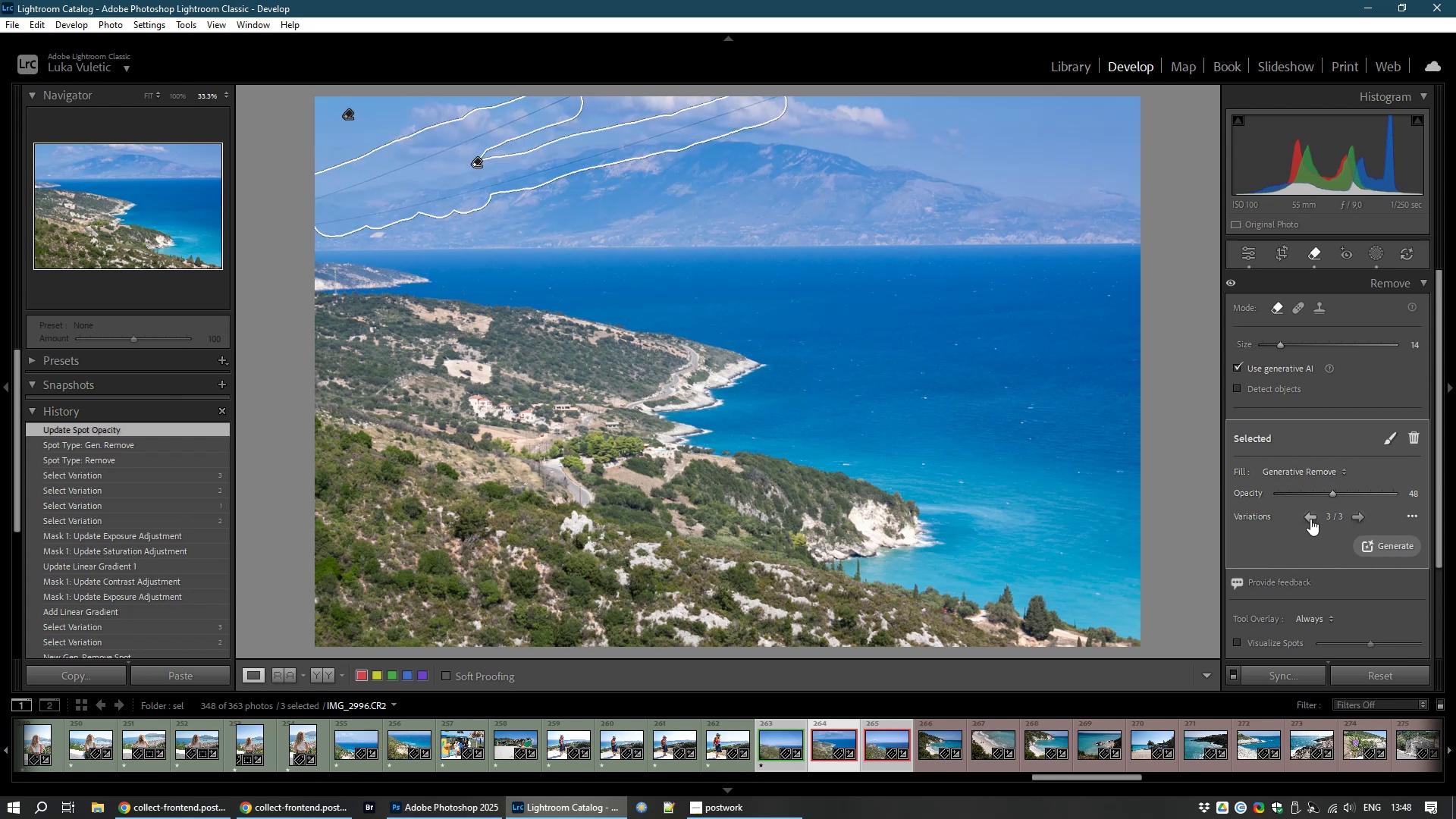 
left_click([1318, 516])
 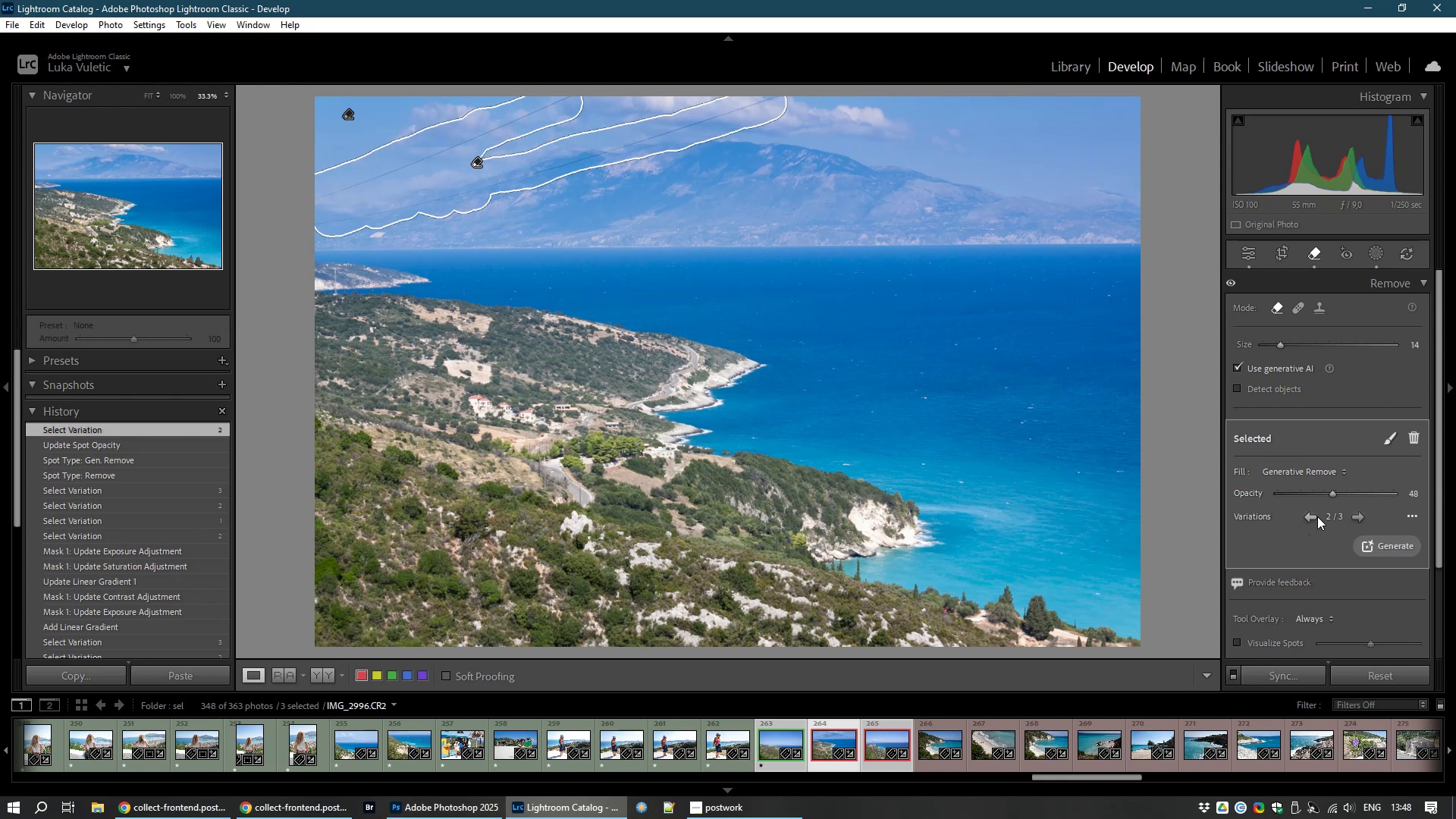 
left_click([1317, 516])
 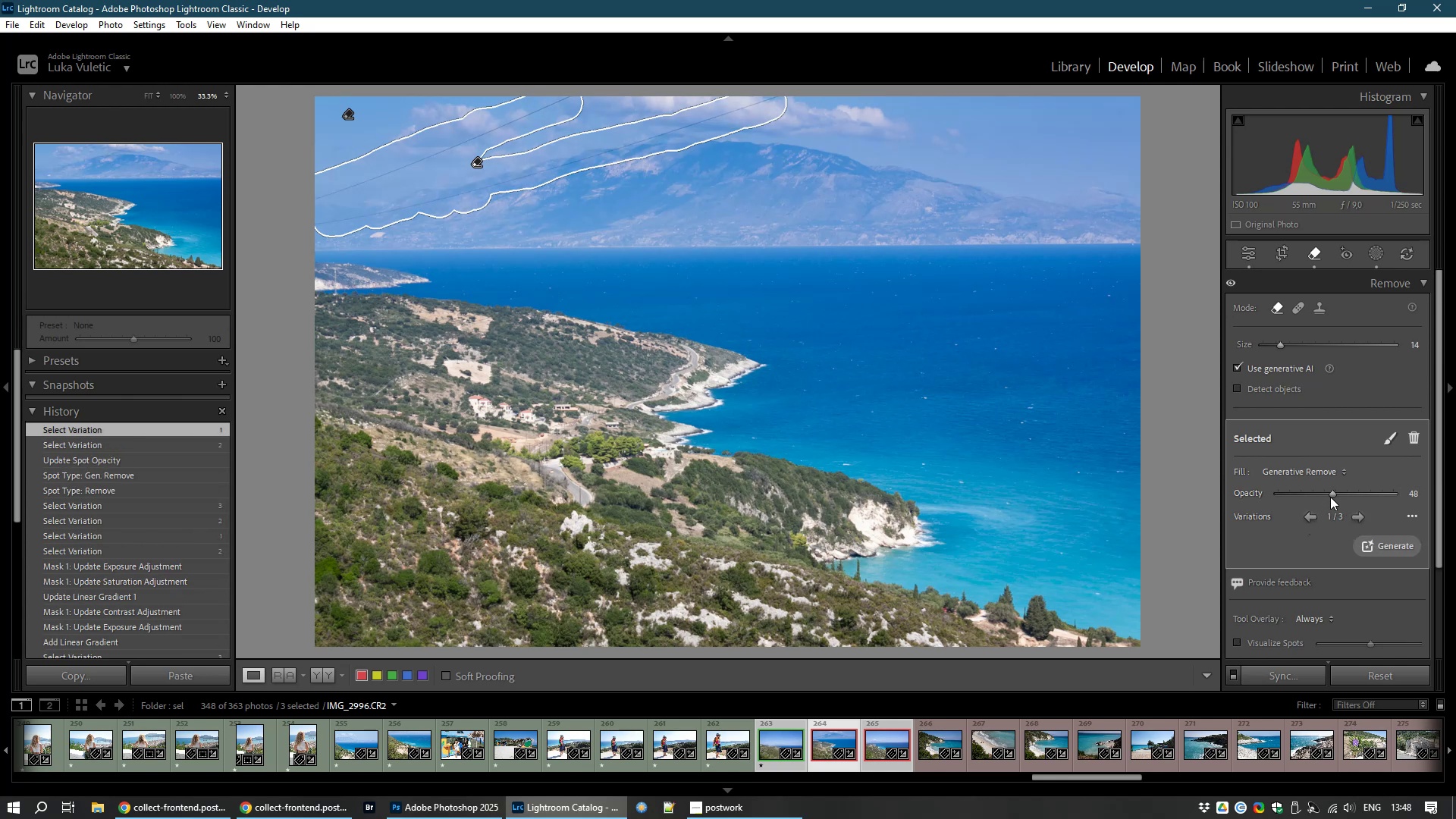 
left_click_drag(start_coordinate=[1333, 493], to_coordinate=[1366, 491])
 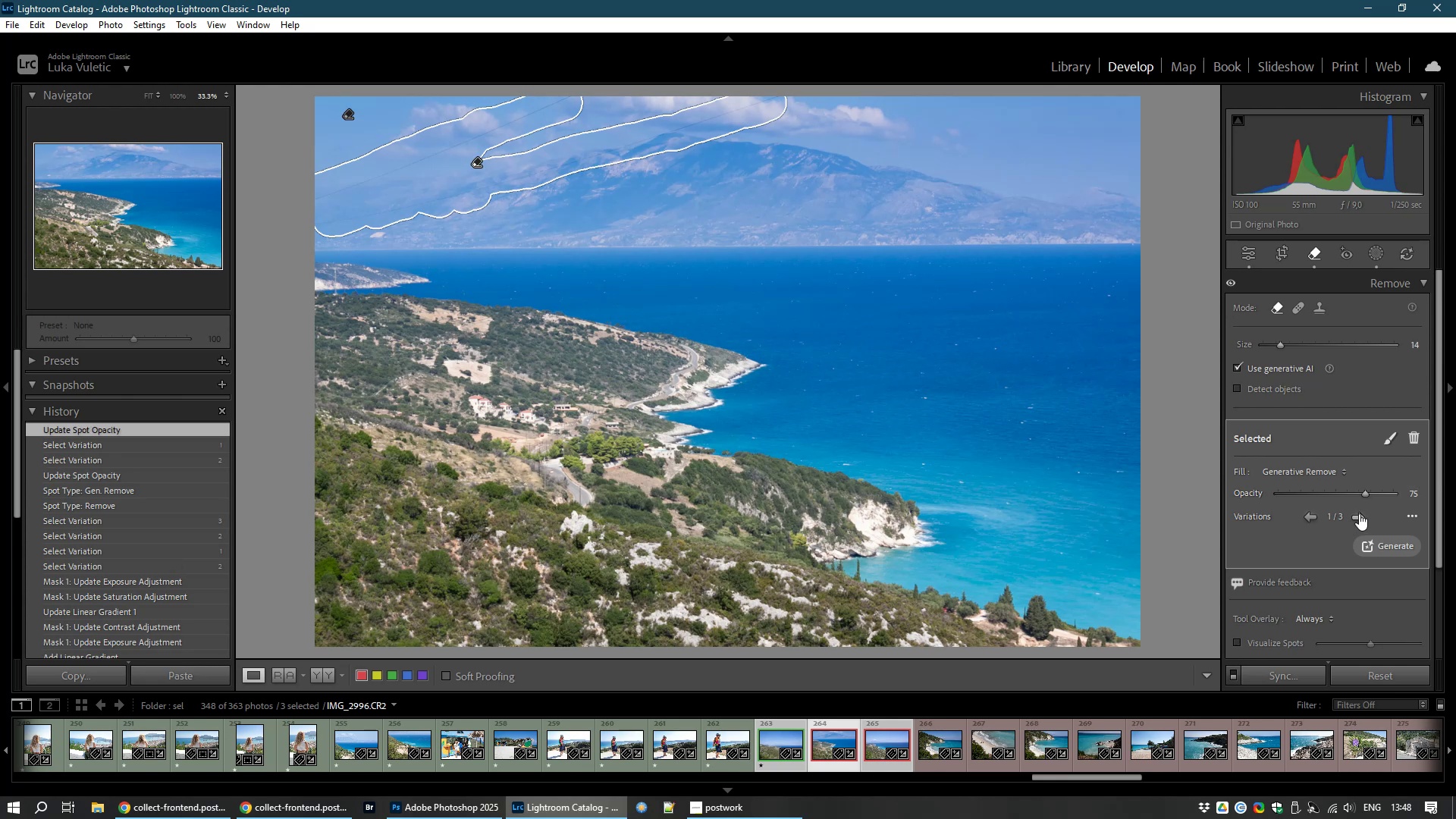 
left_click([1359, 513])
 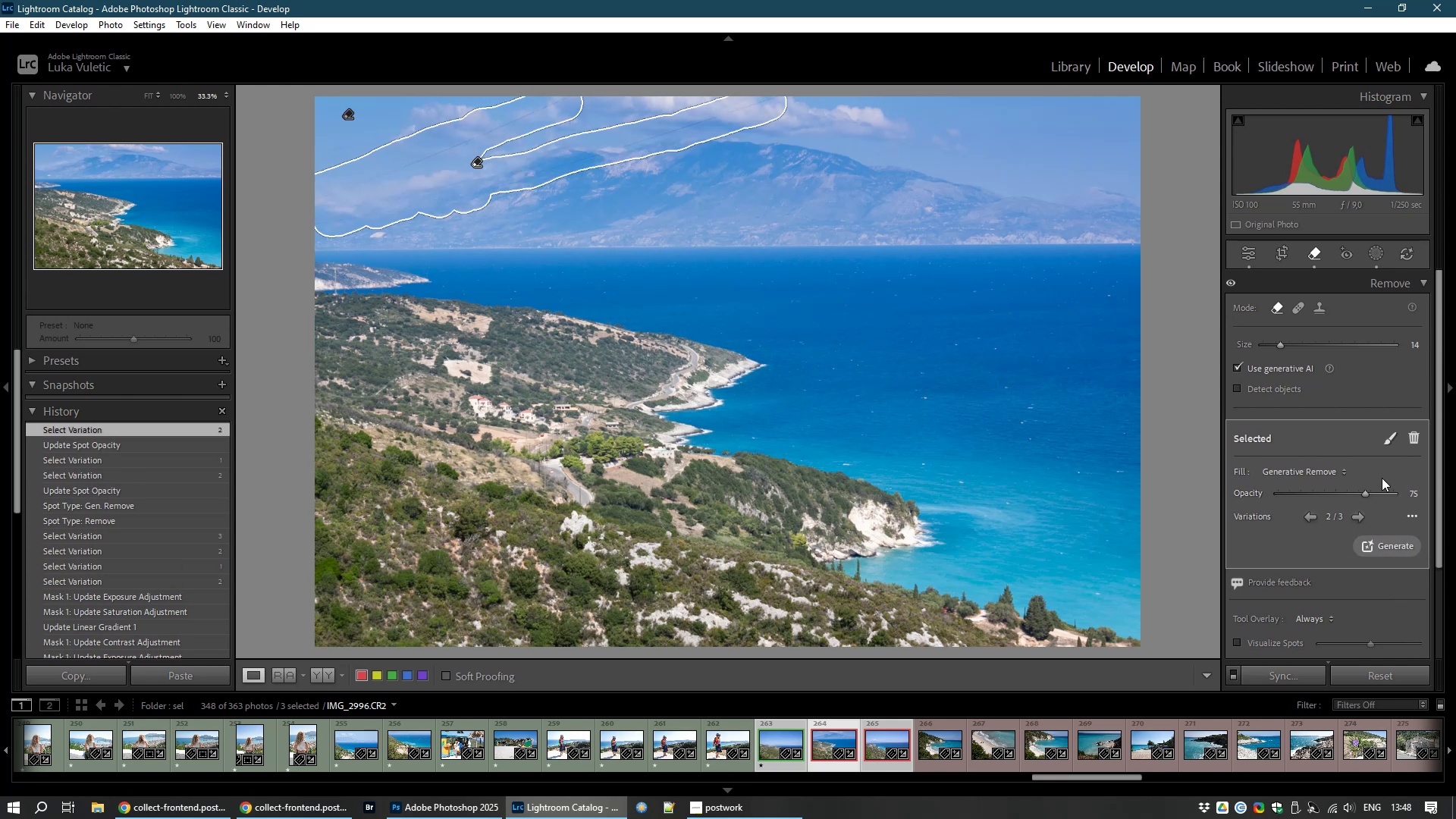 
wait(6.97)
 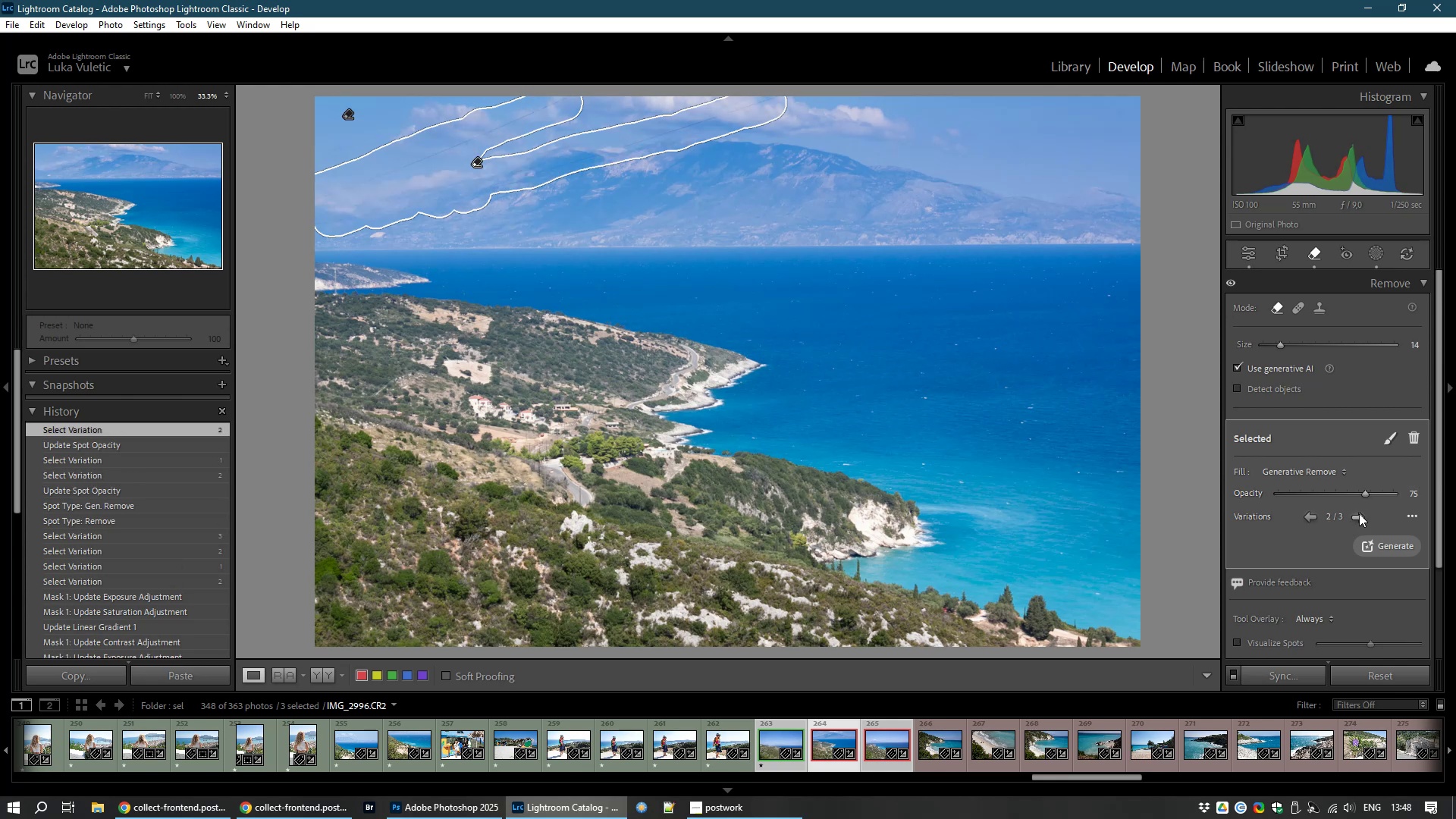 
left_click_drag(start_coordinate=[1363, 491], to_coordinate=[1455, 500])
 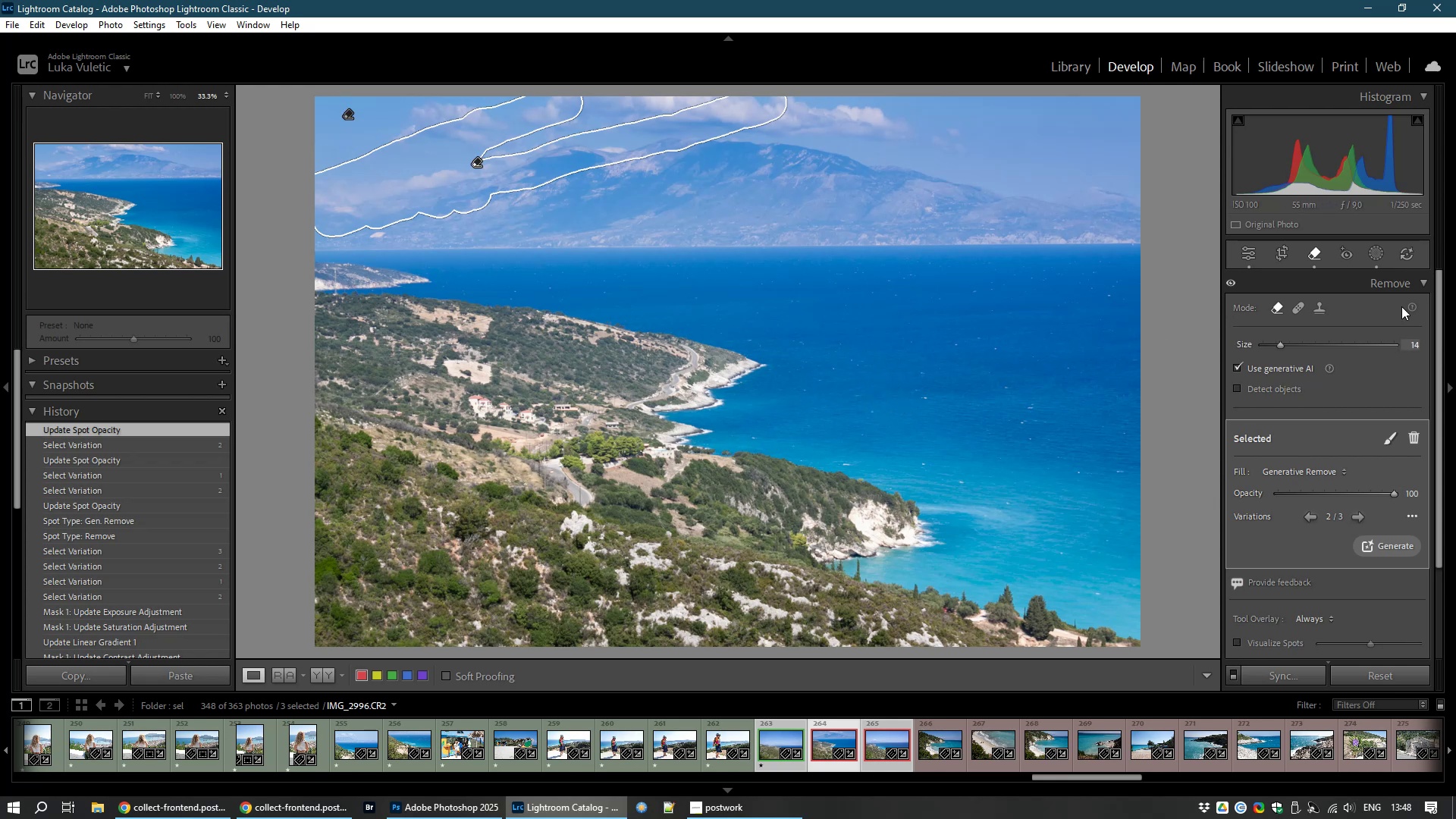 
wait(6.41)
 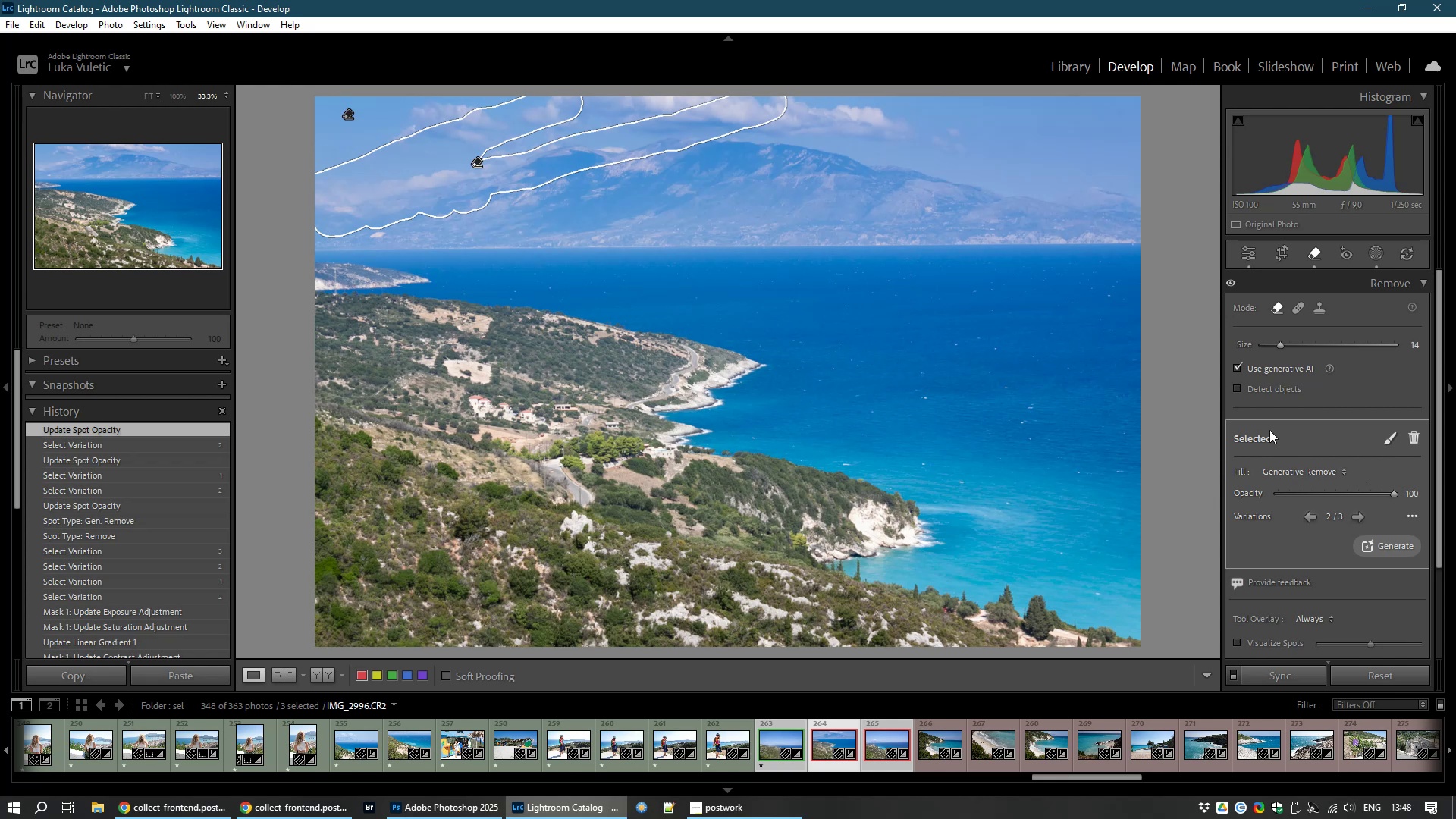 
left_click([1254, 253])
 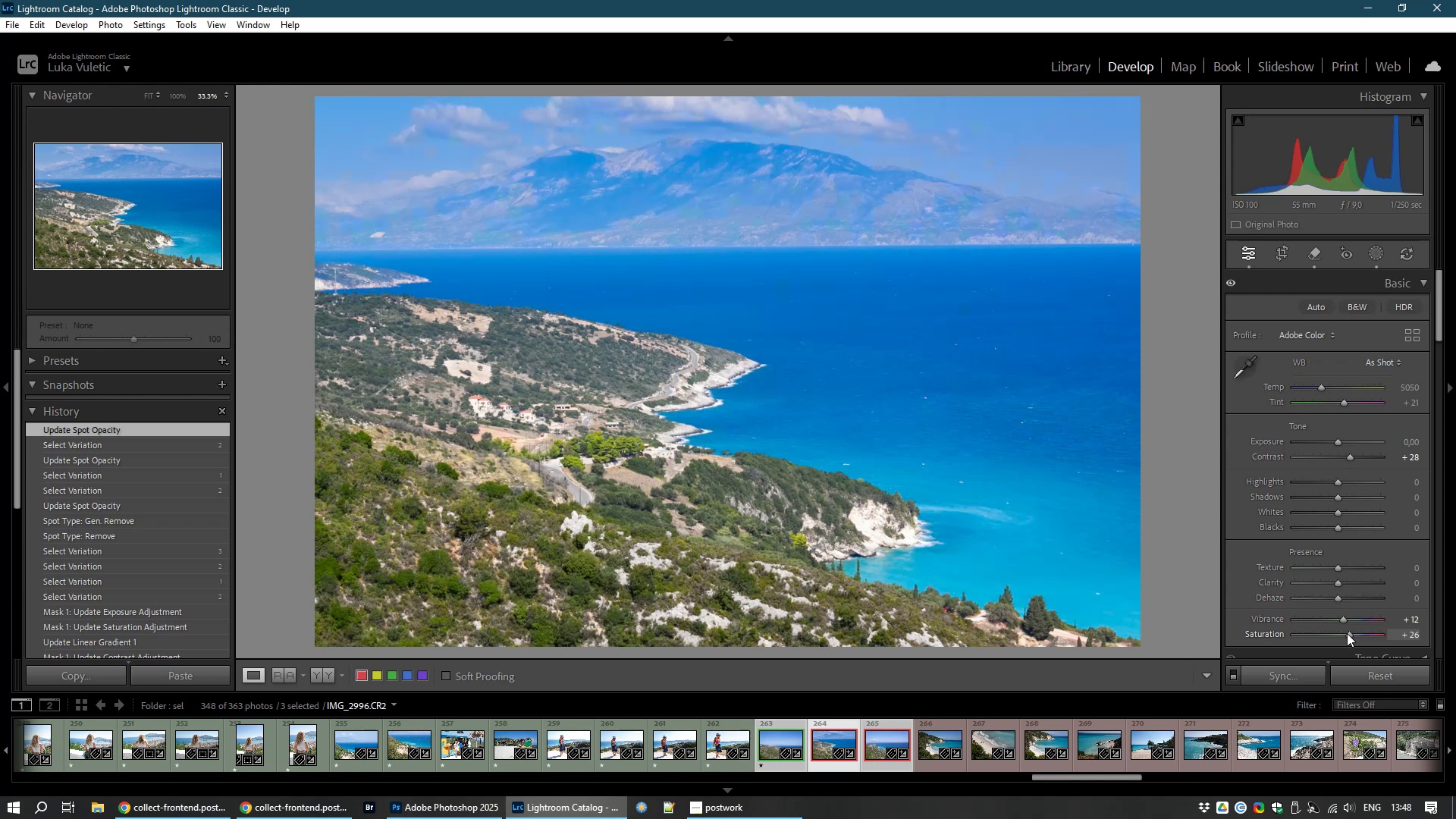 
wait(7.02)
 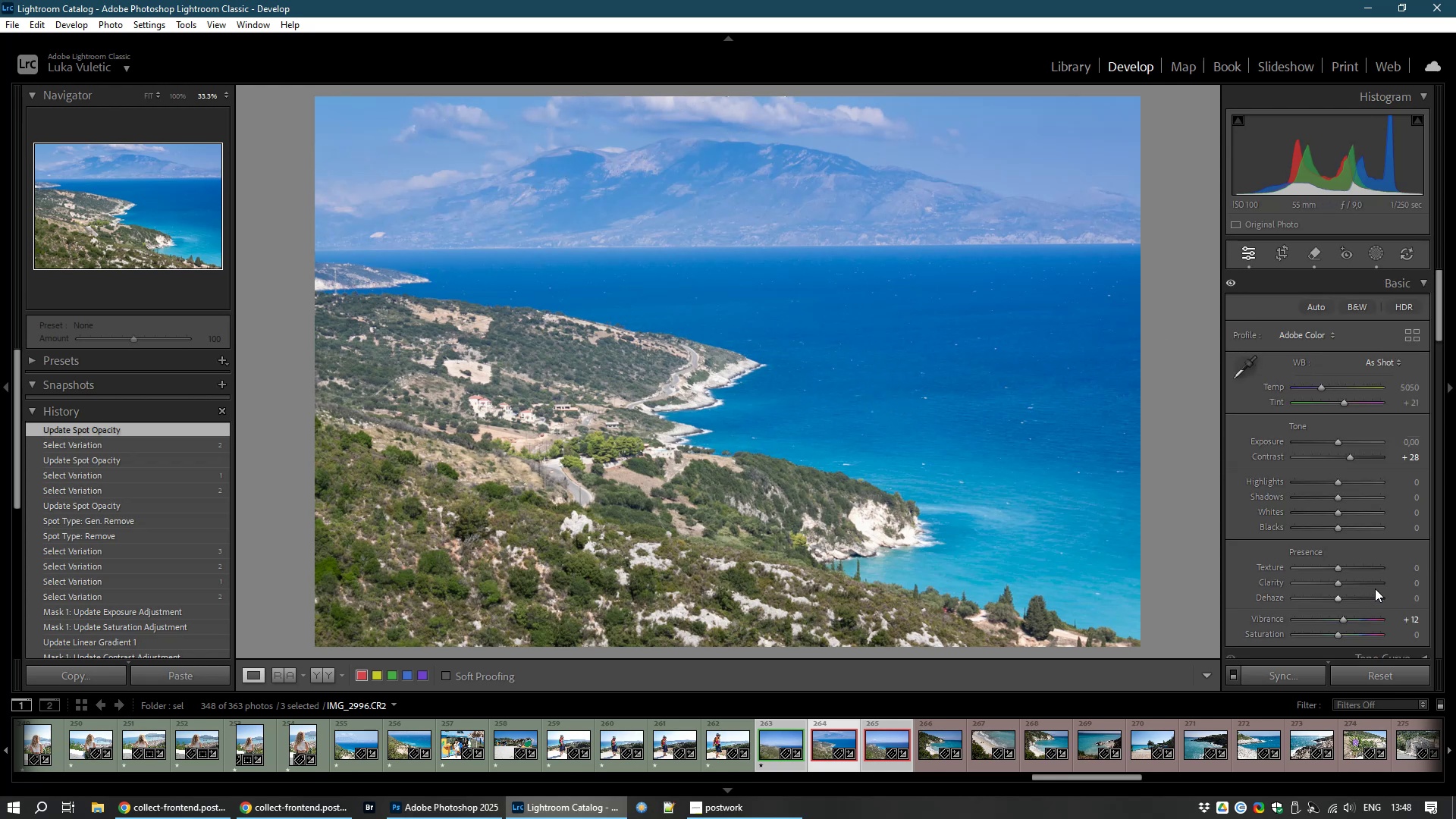 
double_click([1335, 629])
 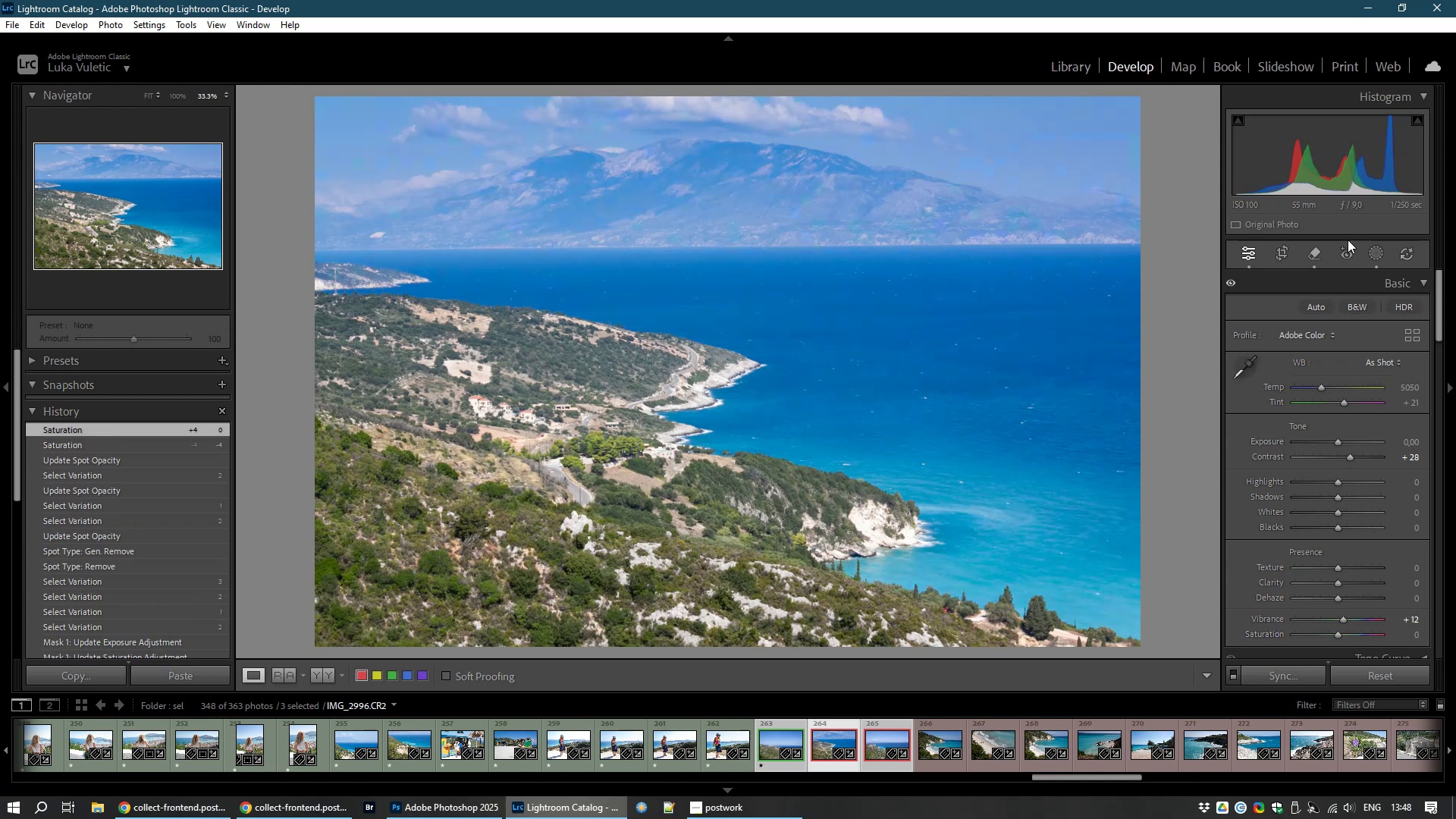 
left_click([1382, 251])
 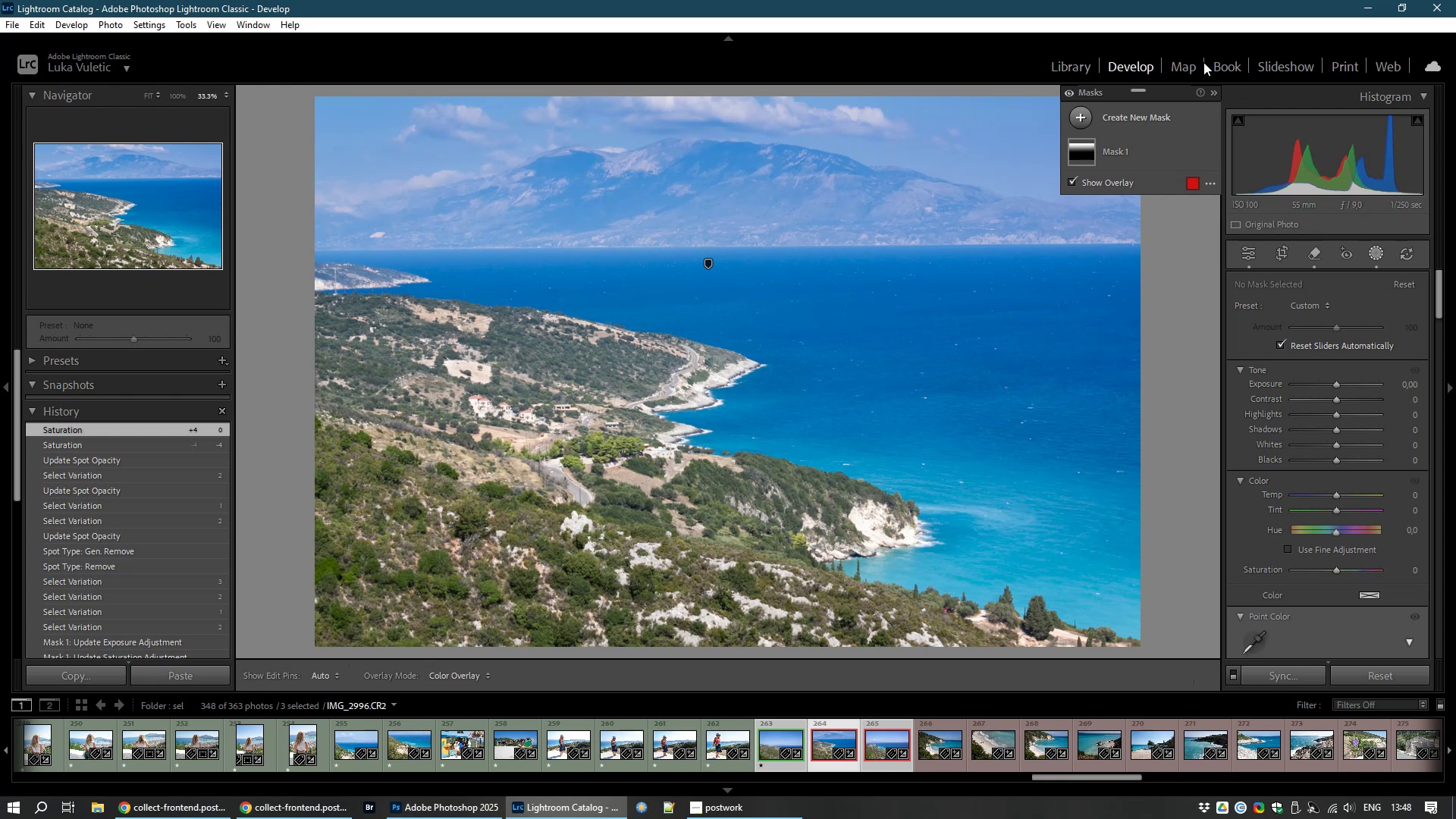 
left_click([1138, 114])
 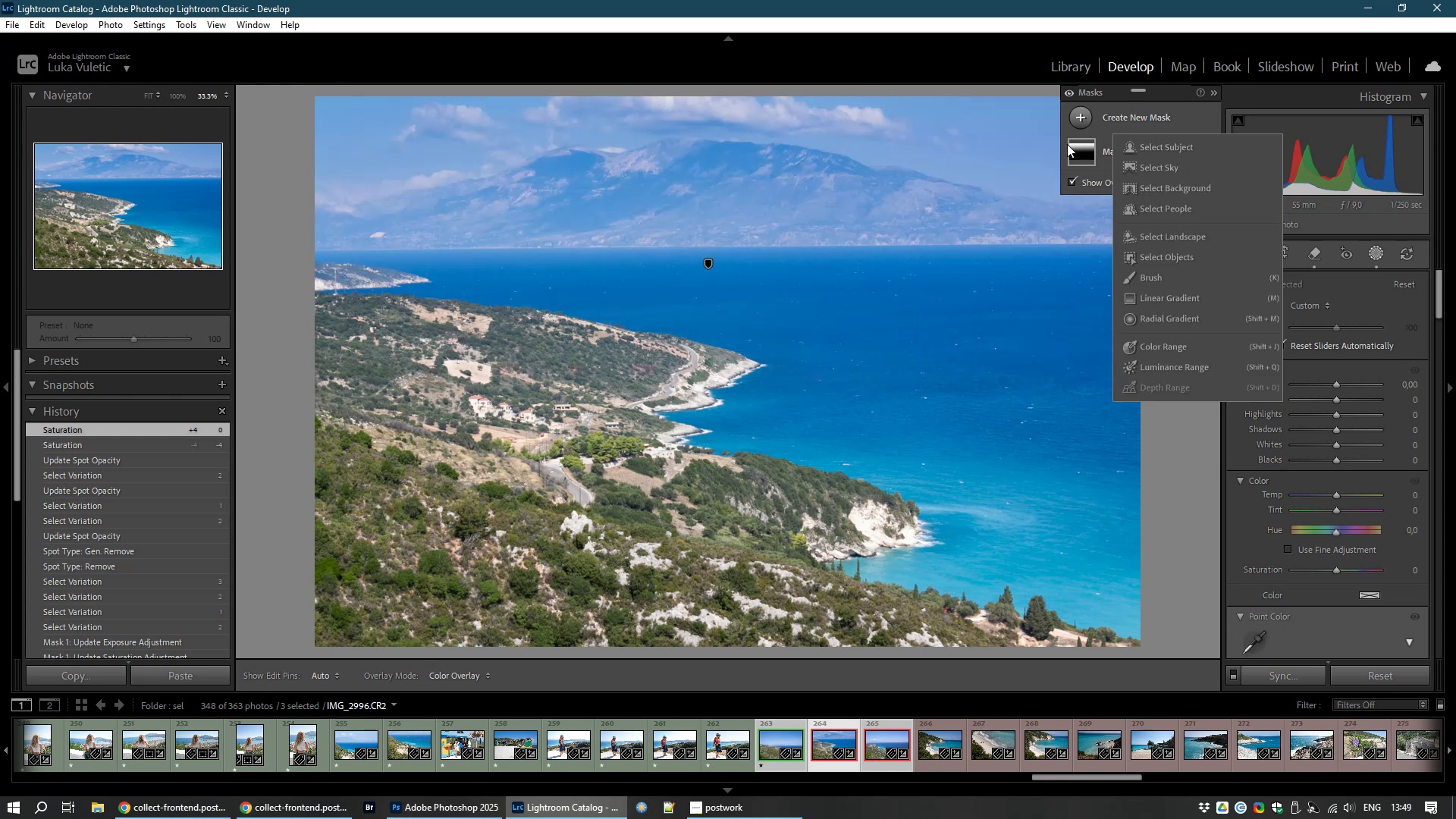 
wait(8.33)
 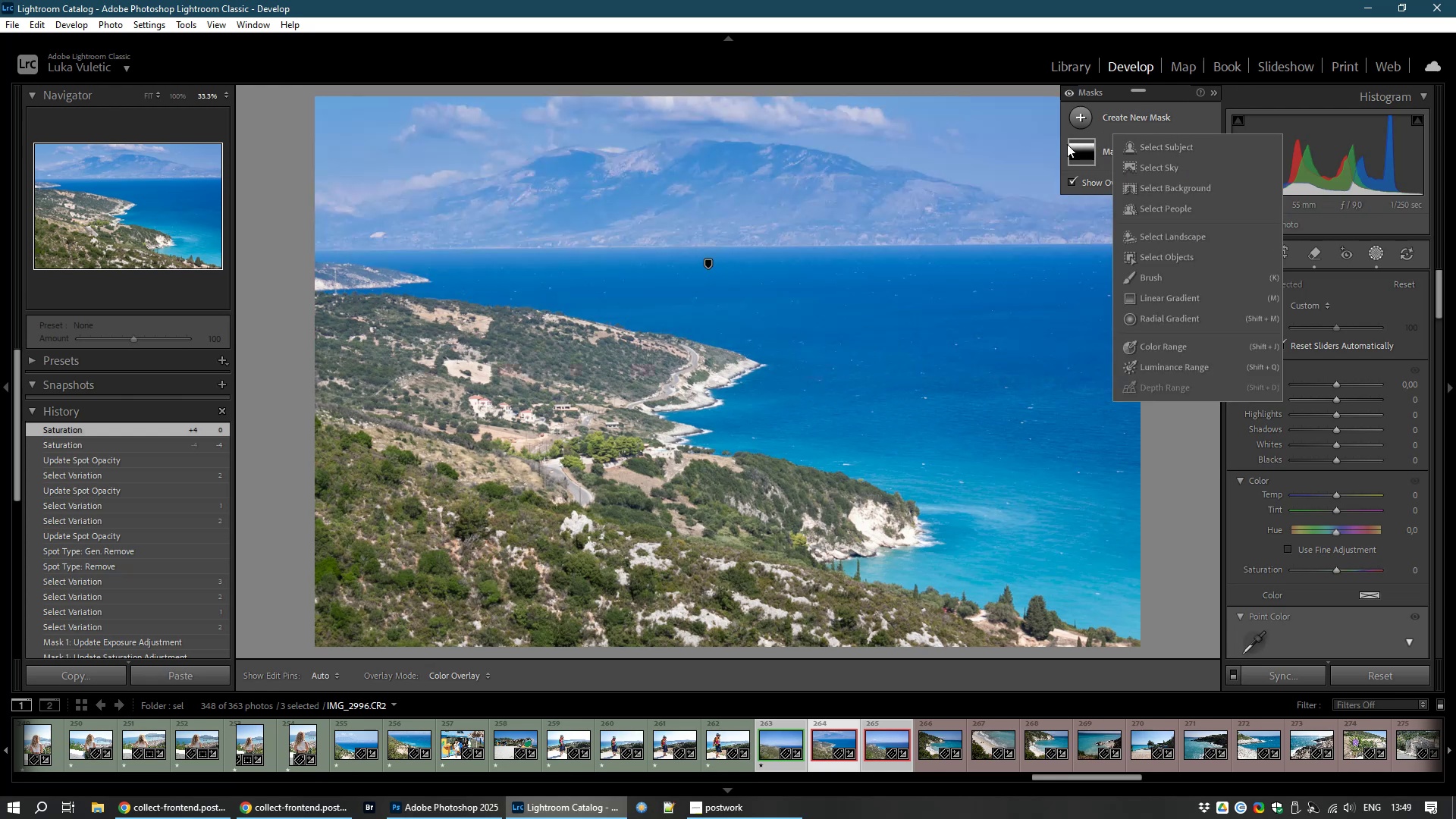 
left_click([1195, 234])
 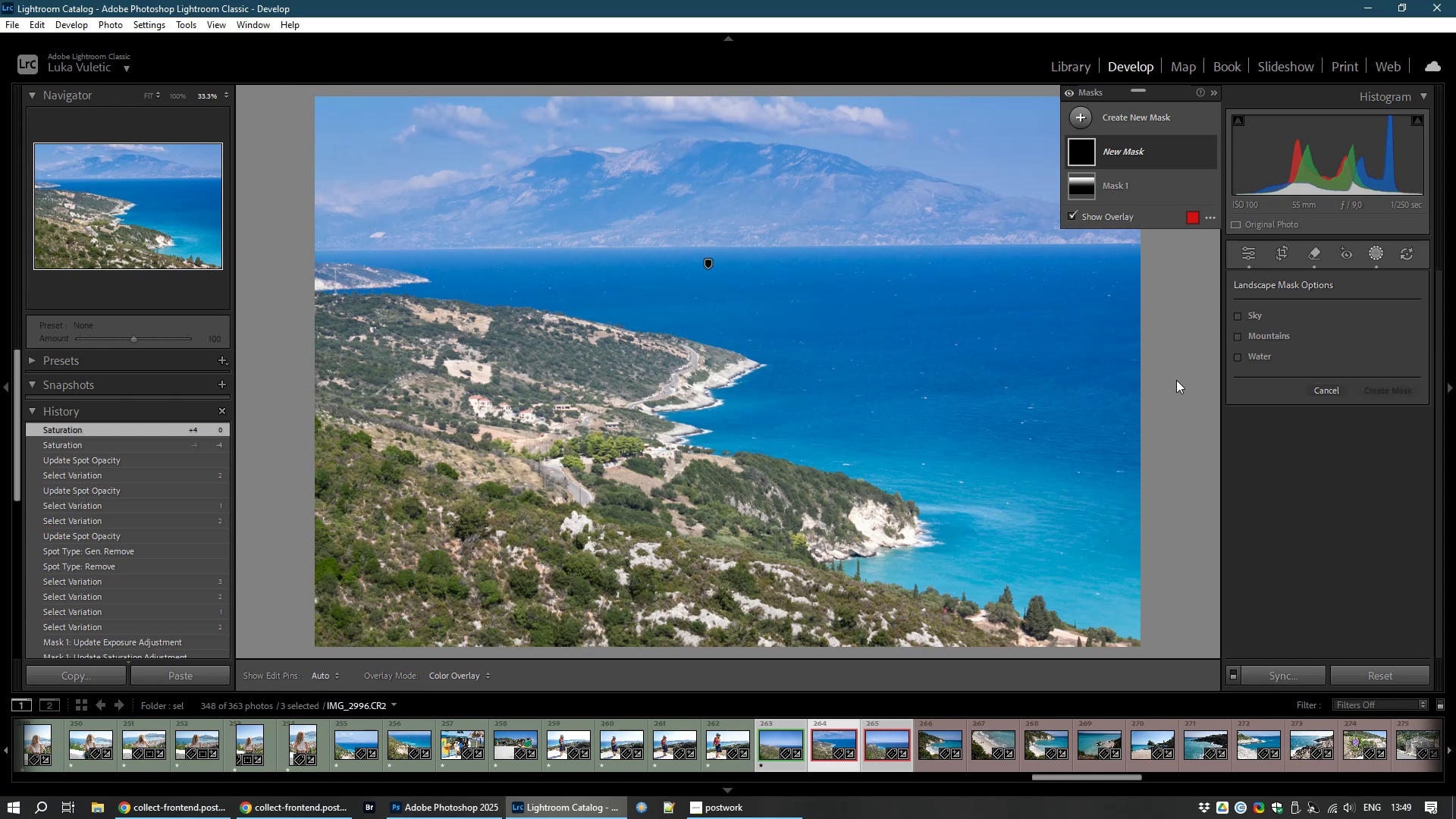 
wait(47.75)
 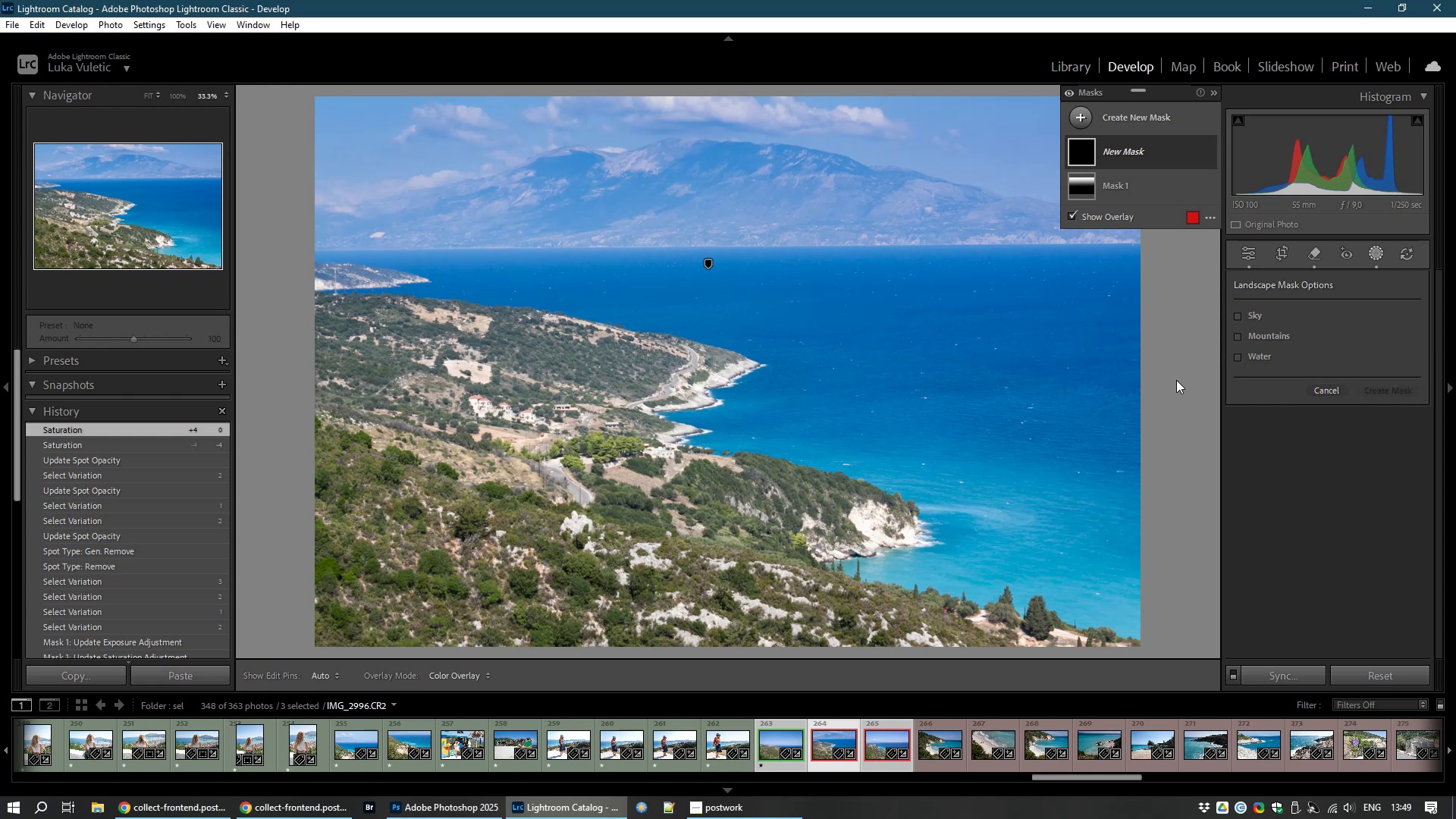 
right_click([1072, 149])
 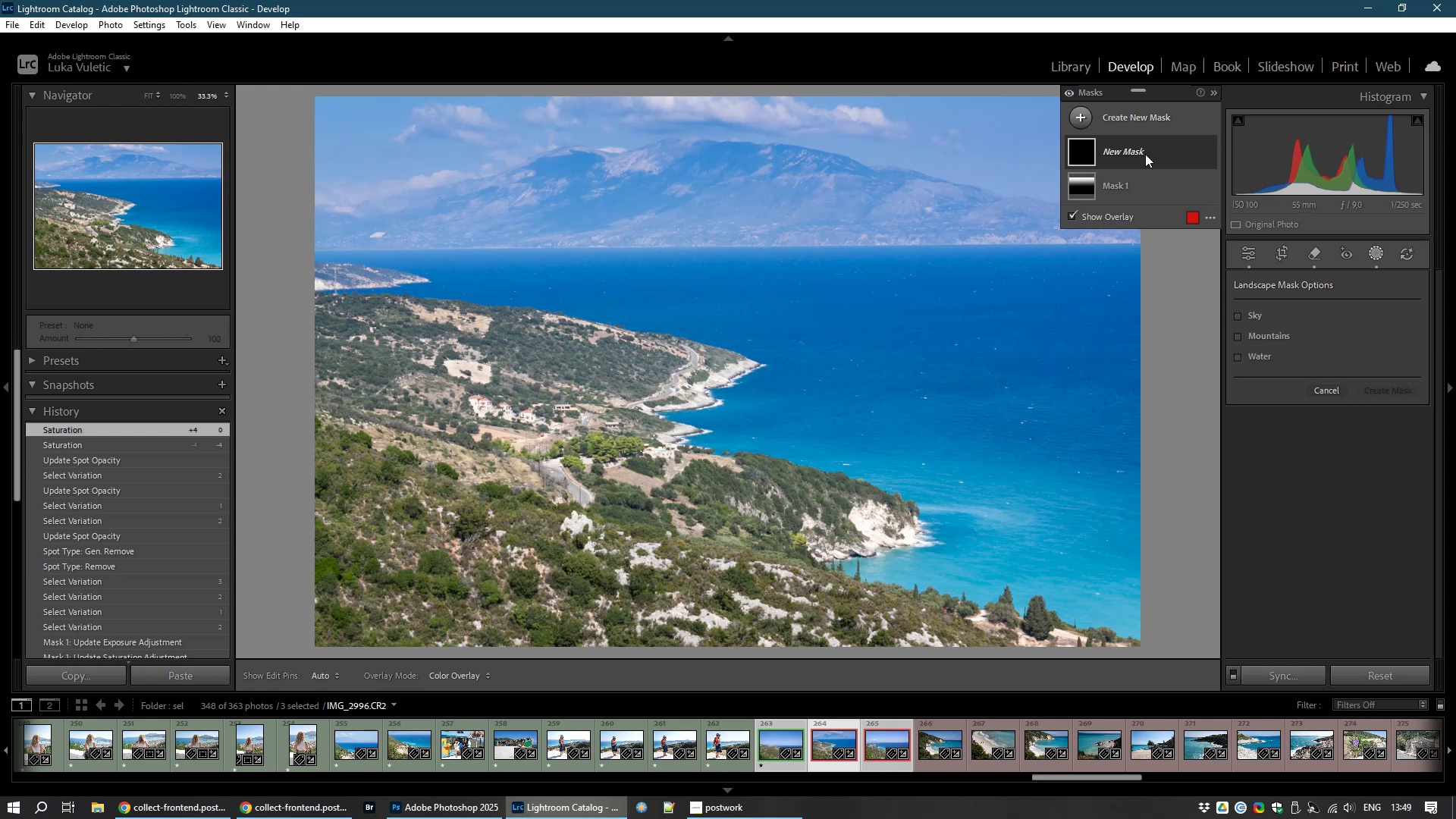 
right_click([1145, 154])
 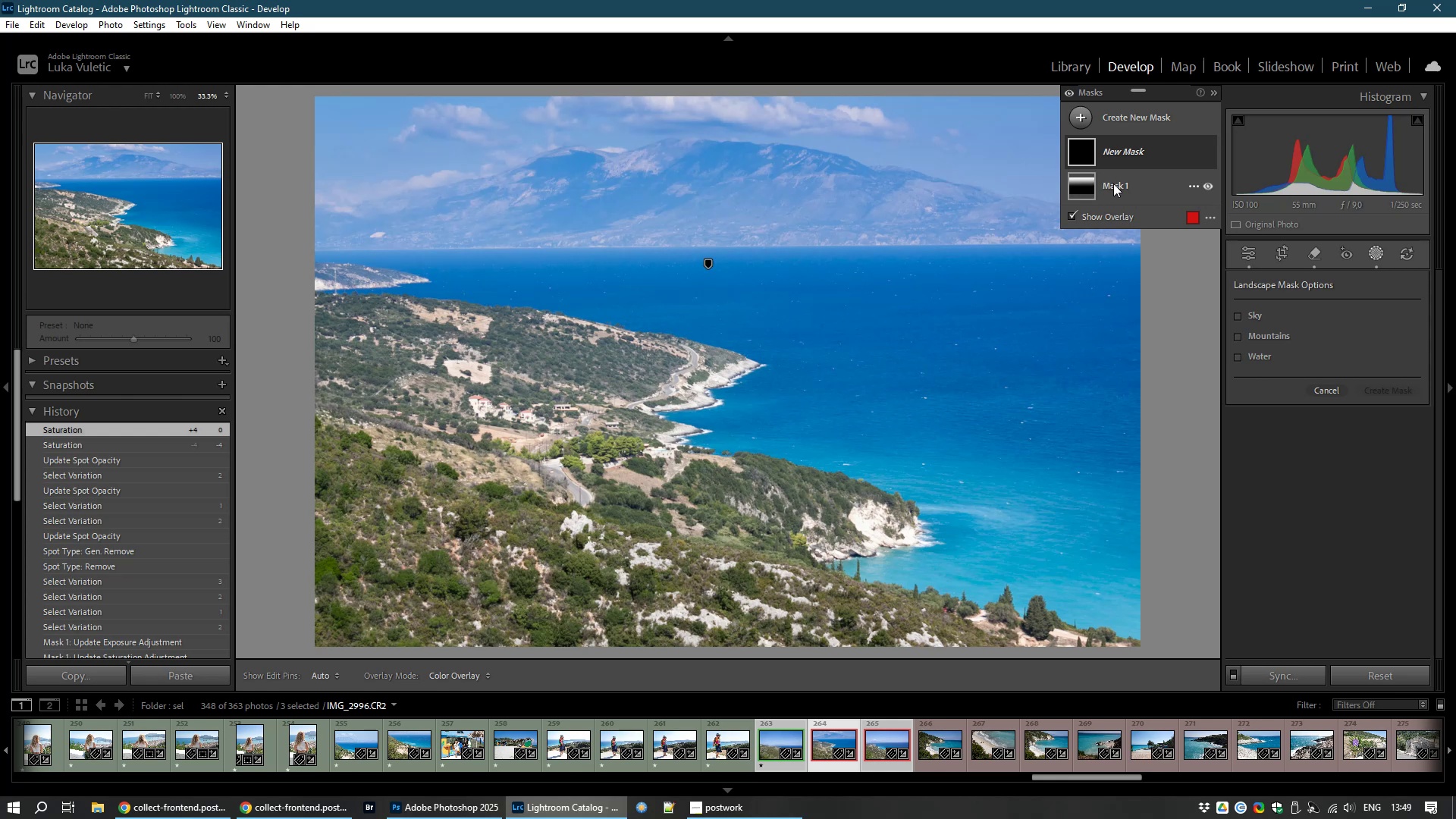 
left_click([1113, 184])
 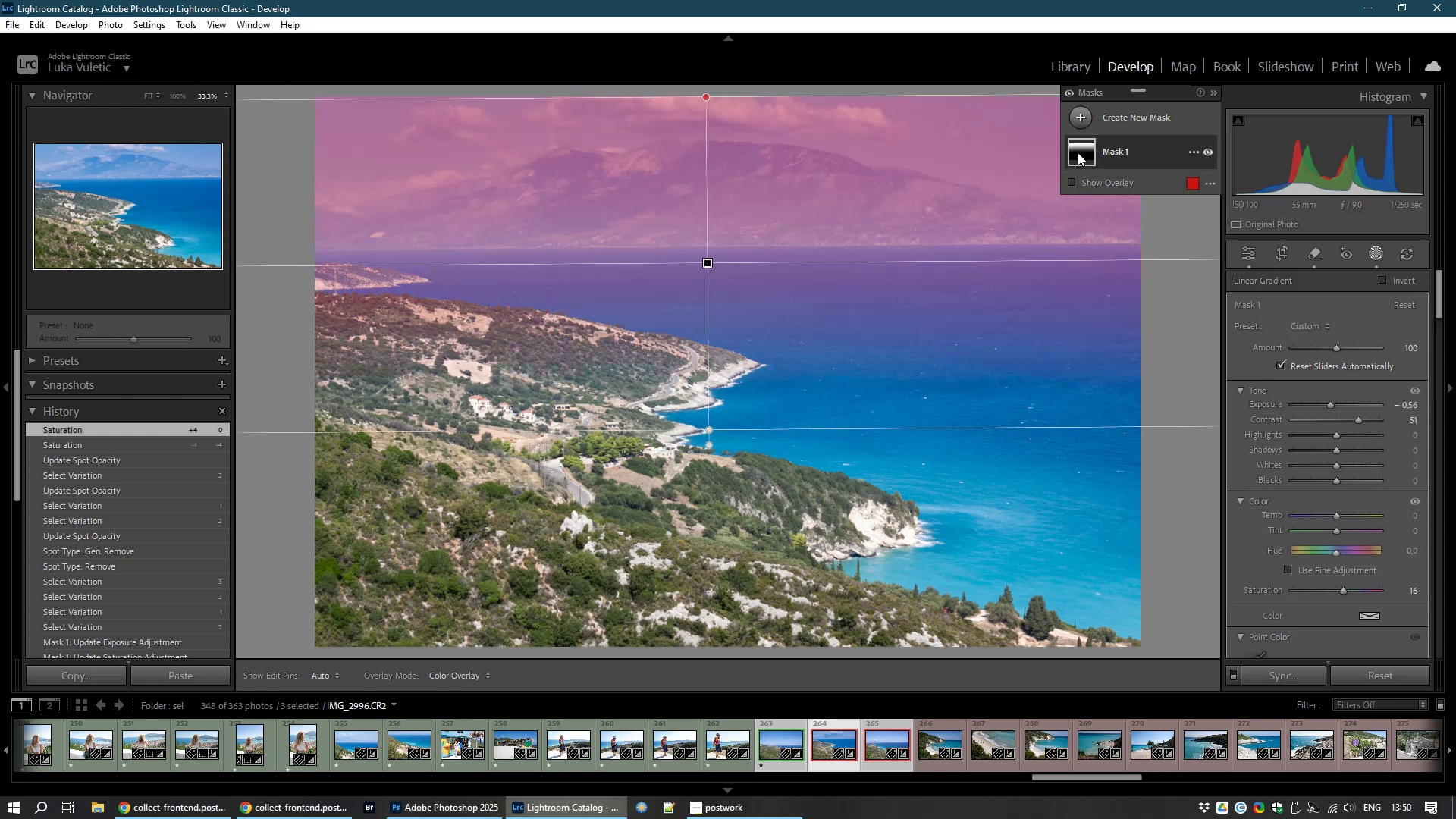 
wait(6.78)
 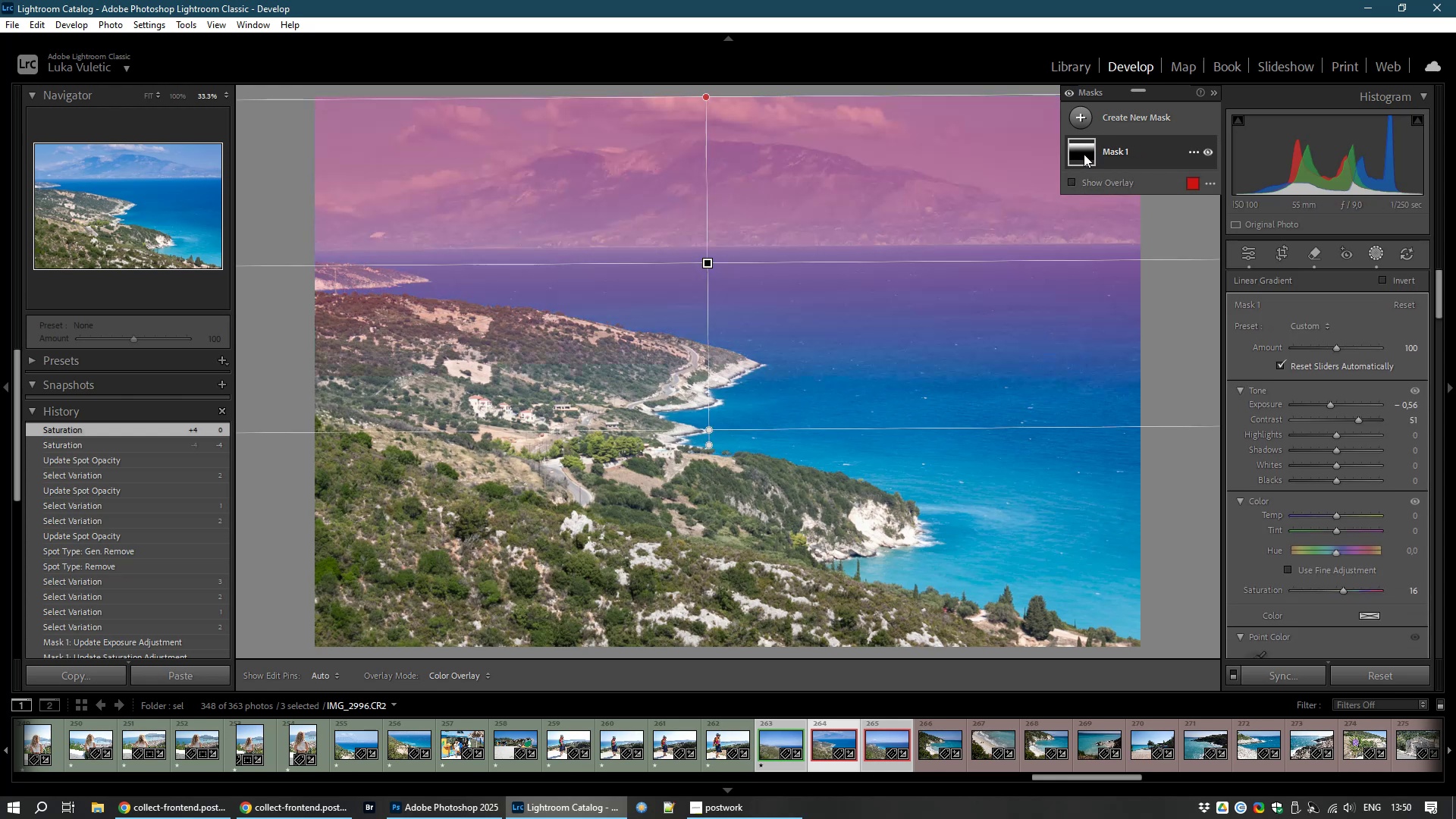 
left_click([1099, 113])
 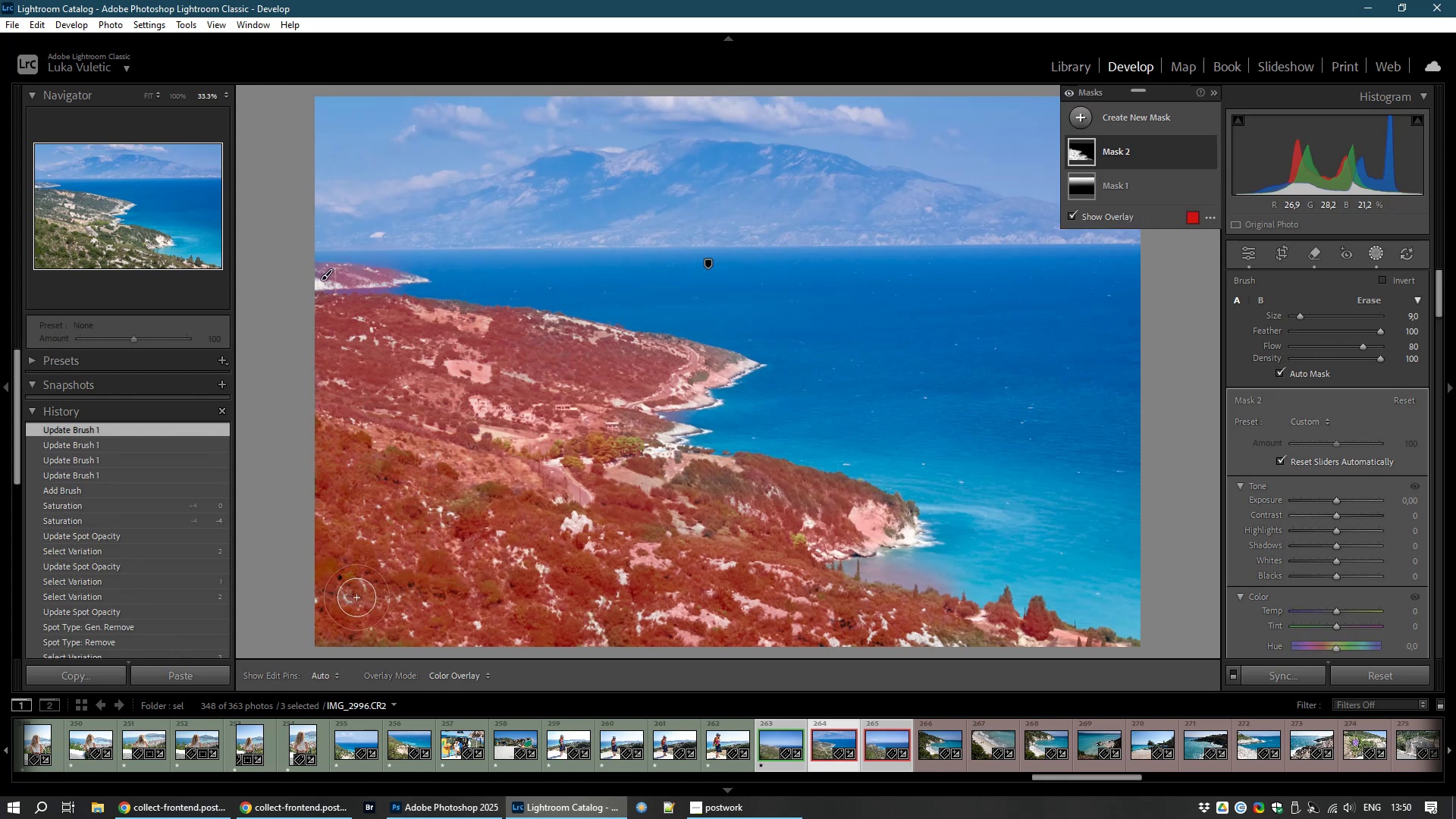 
wait(52.91)
 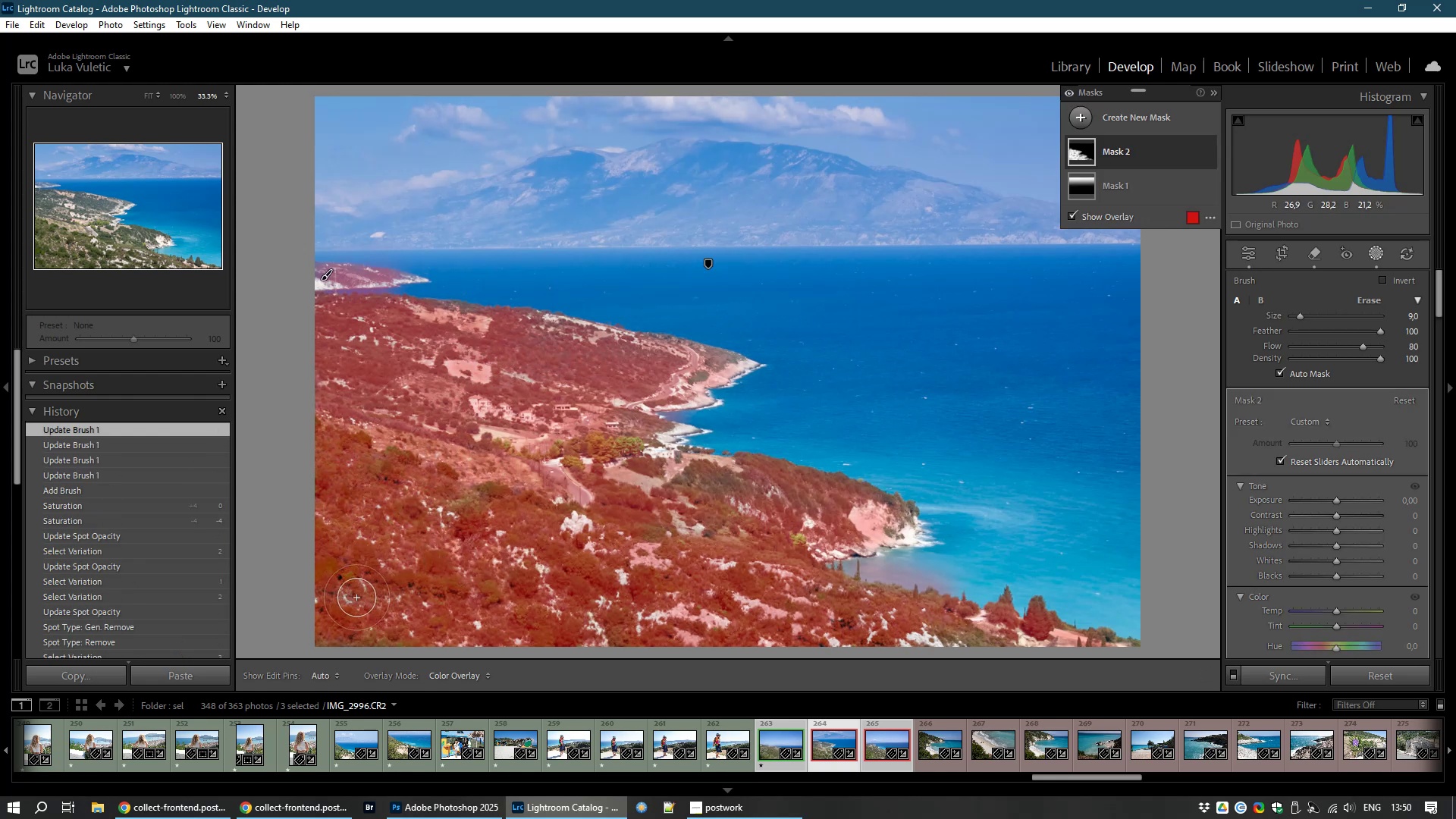 
scroll: coordinate [1383, 594], scroll_direction: down, amount: 1.0
 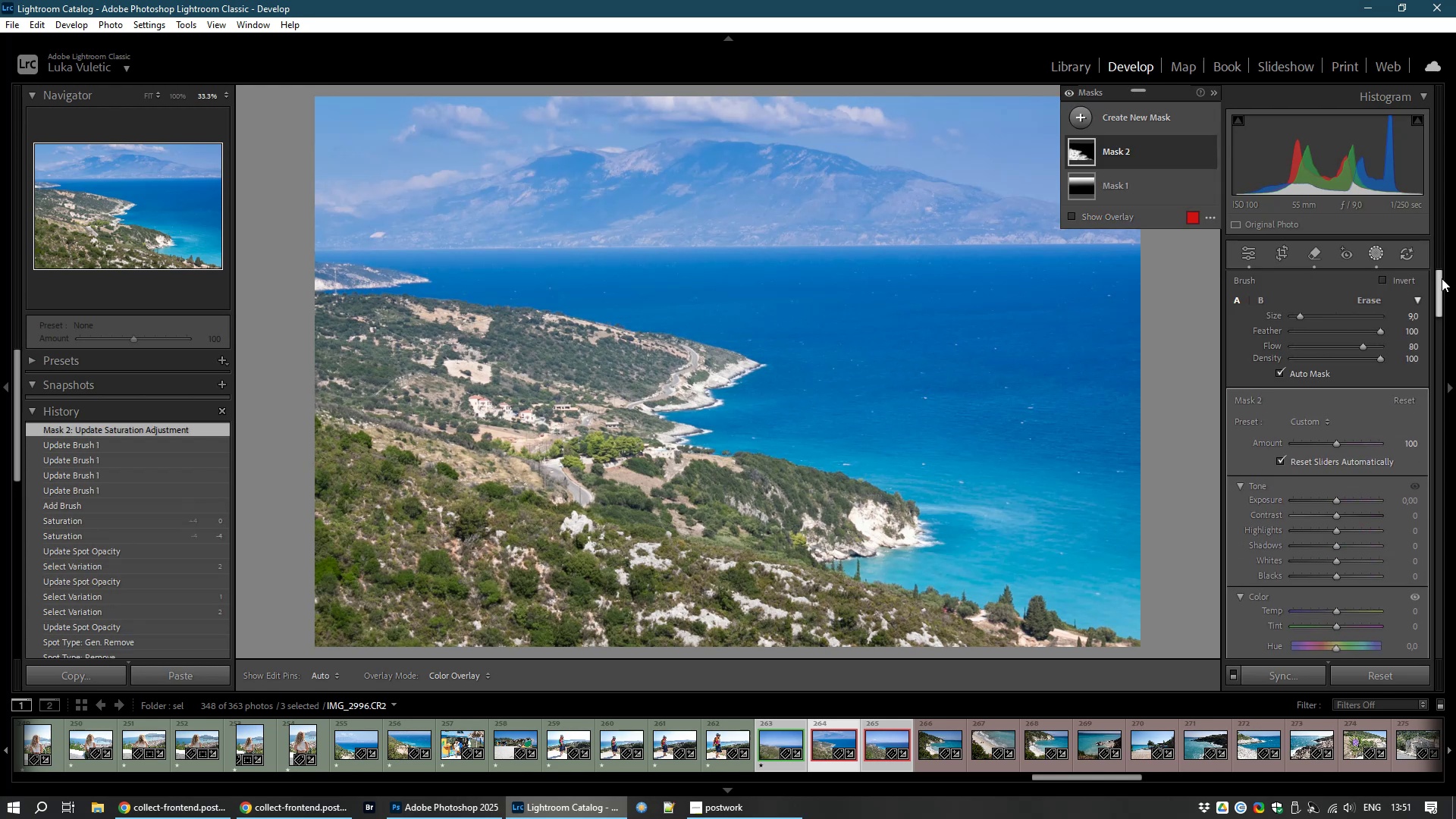 
wait(17.54)
 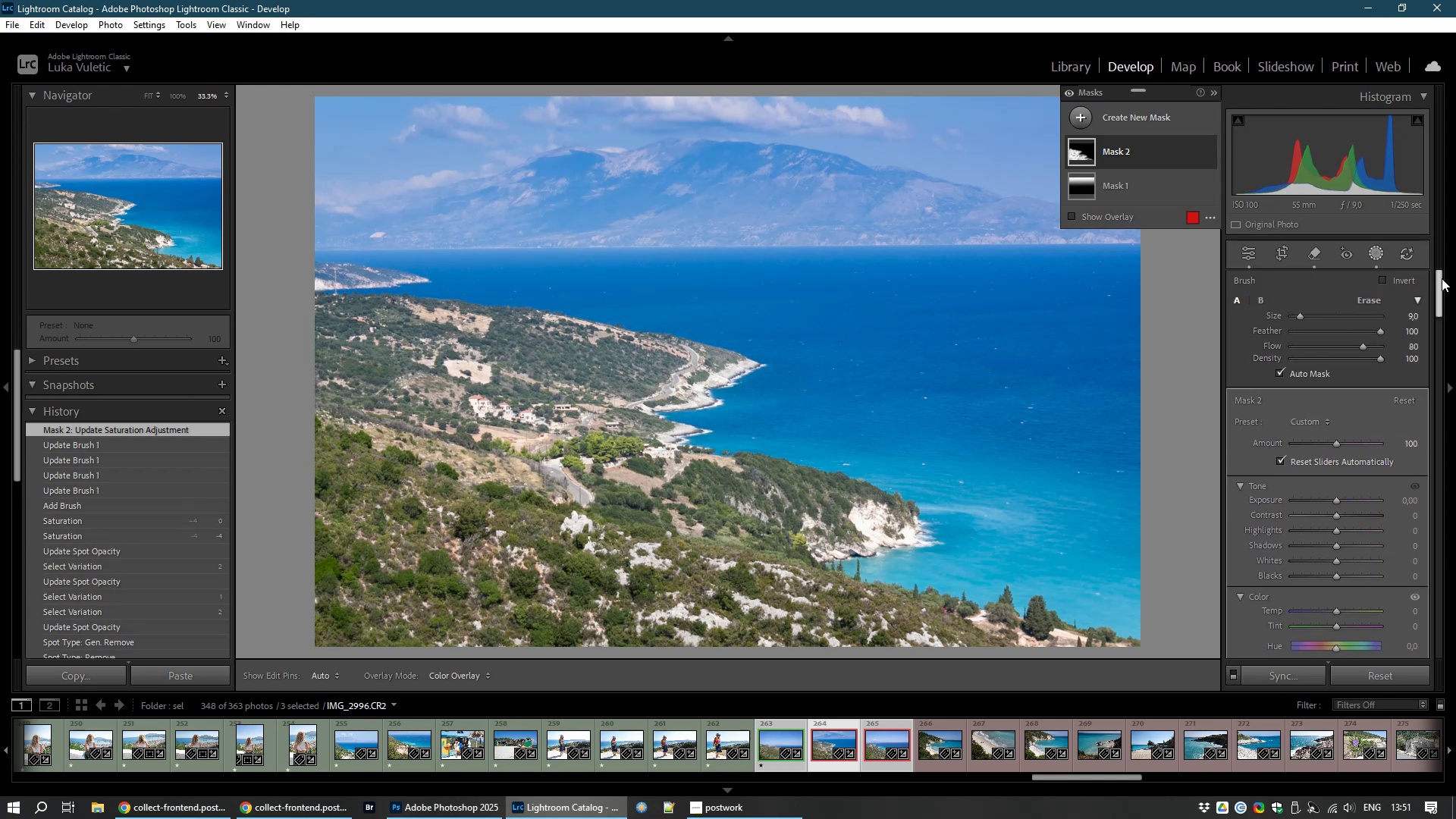 
left_click([1247, 253])
 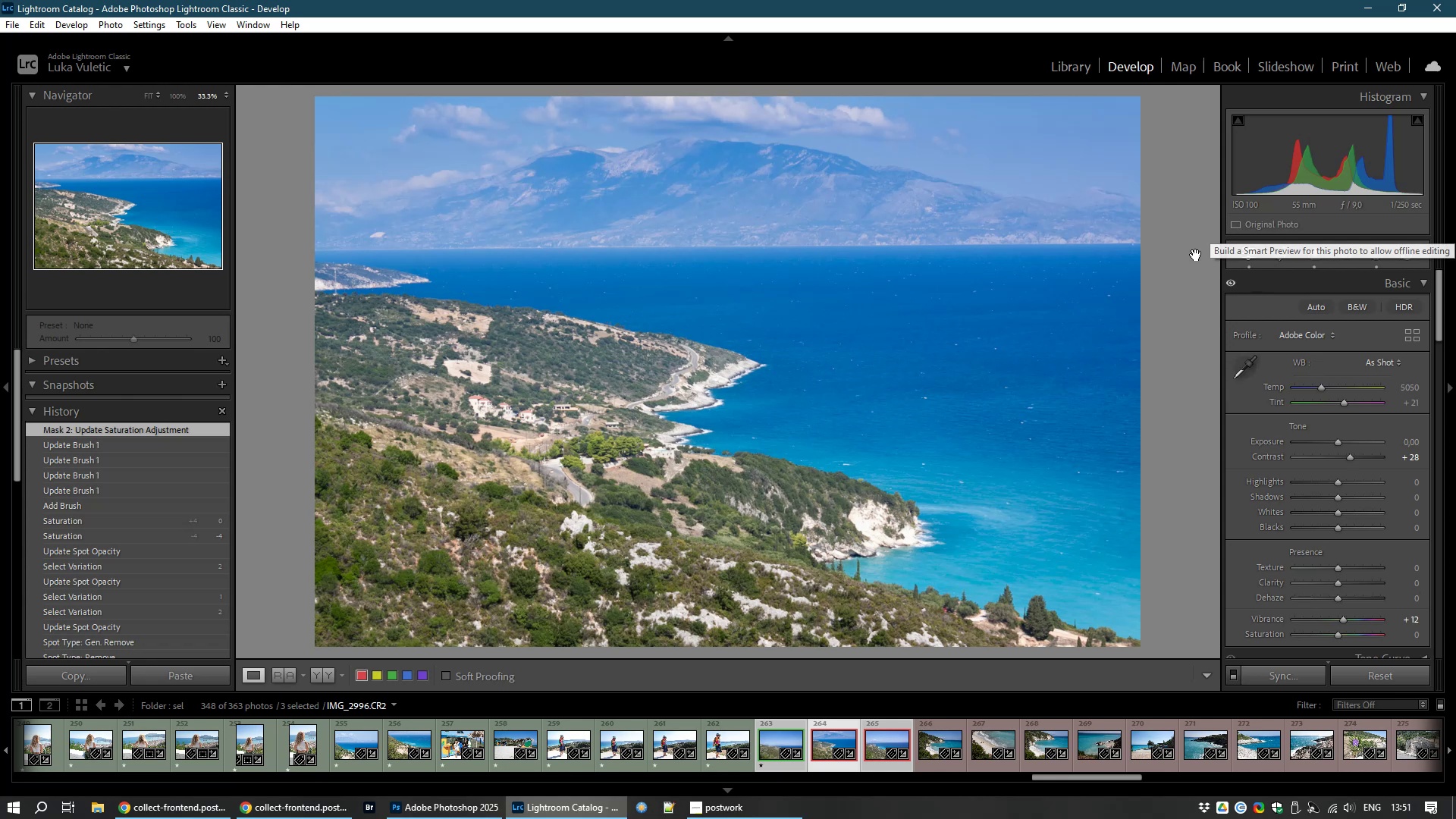 
wait(11.9)
 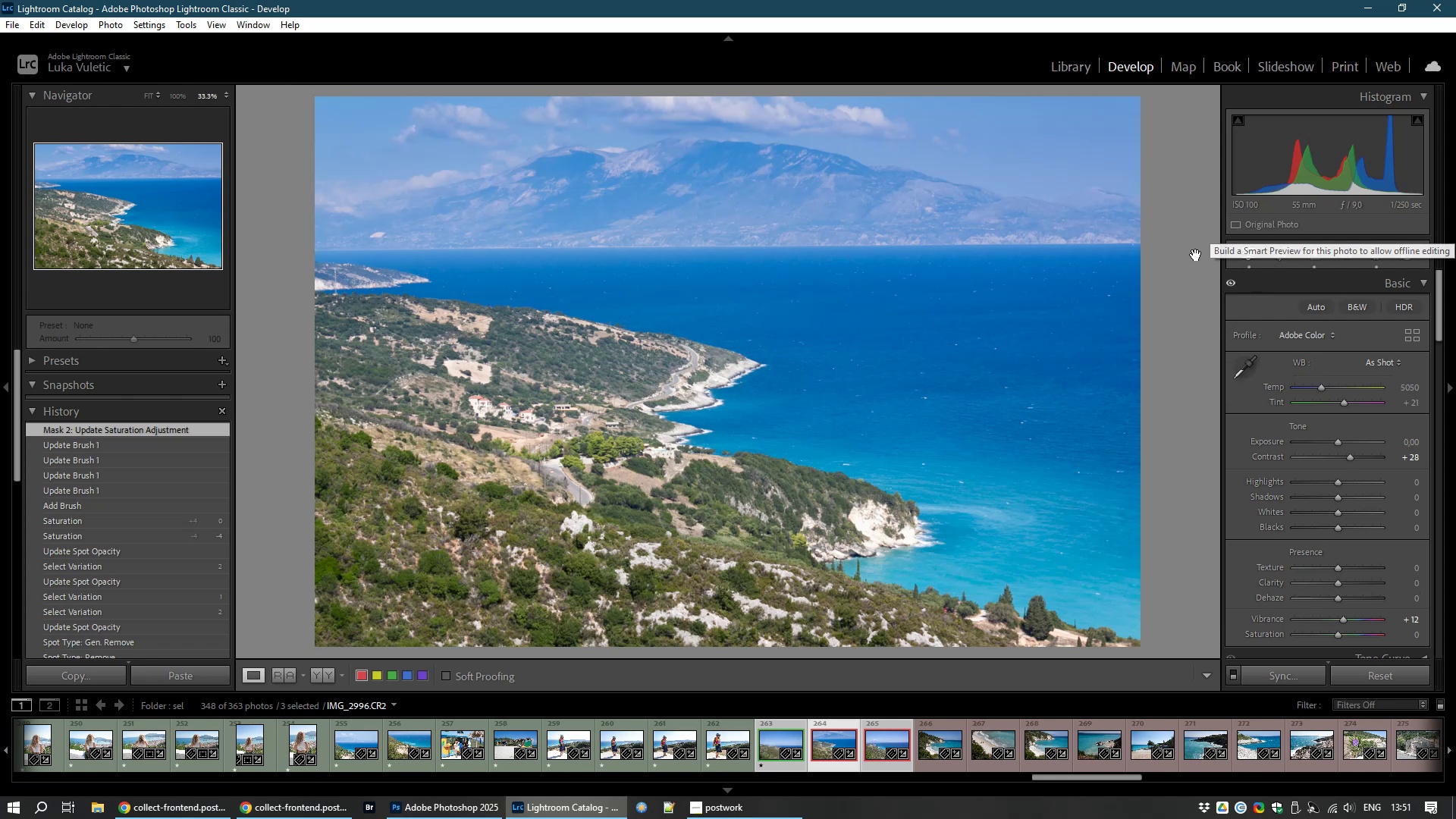 
type(81)
 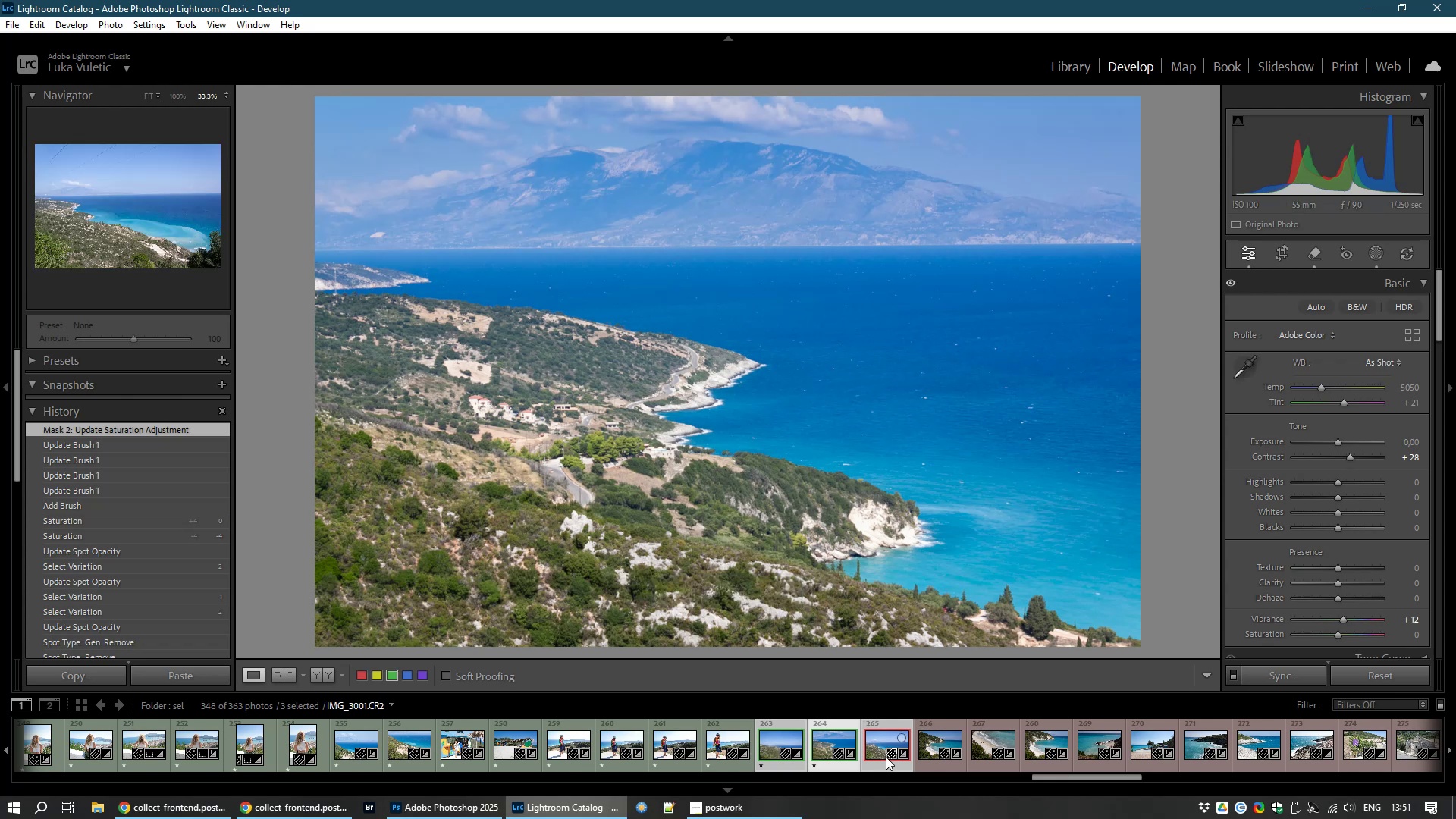 
left_click([883, 757])
 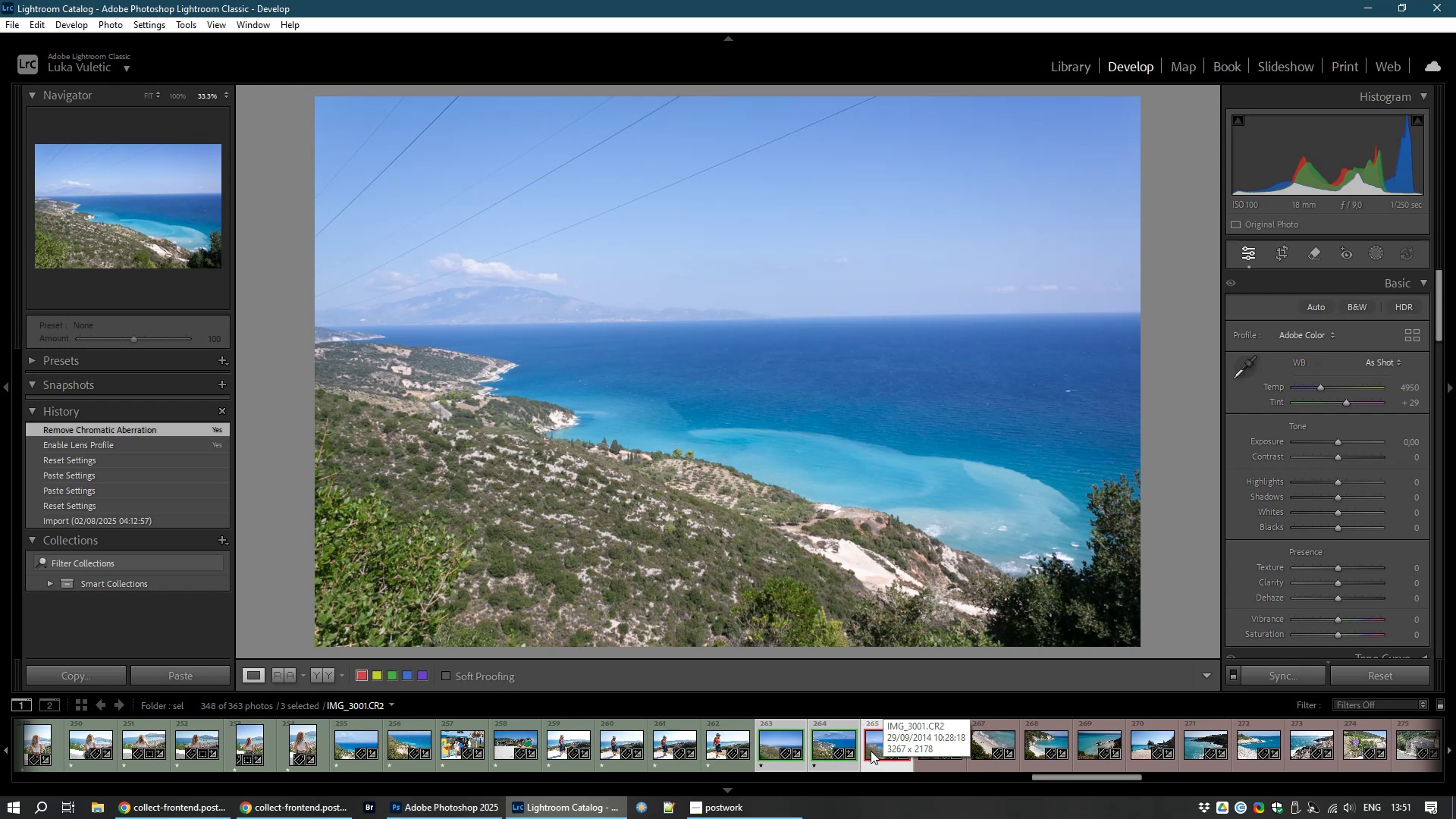 
wait(19.13)
 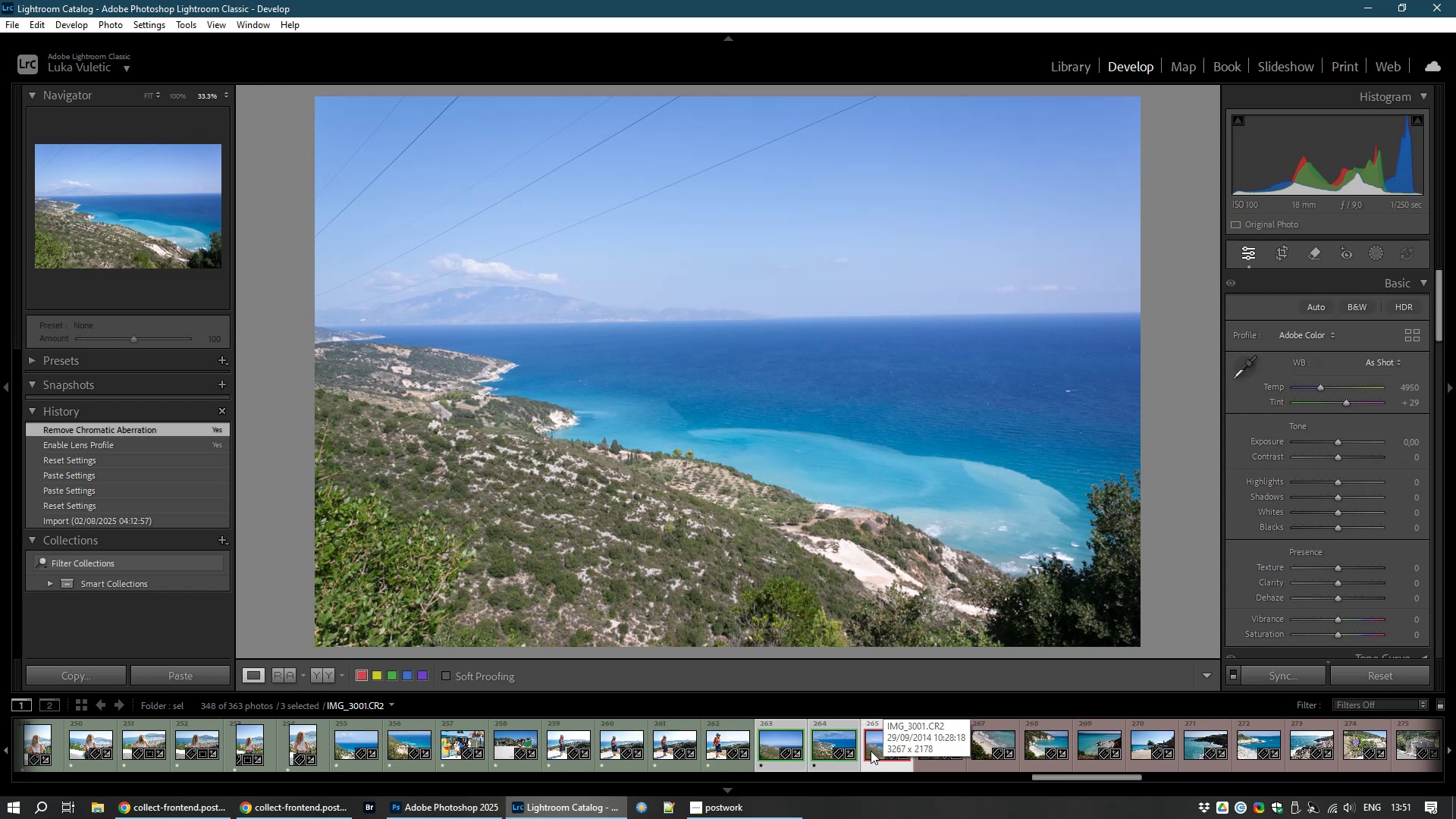 
left_click([1313, 252])
 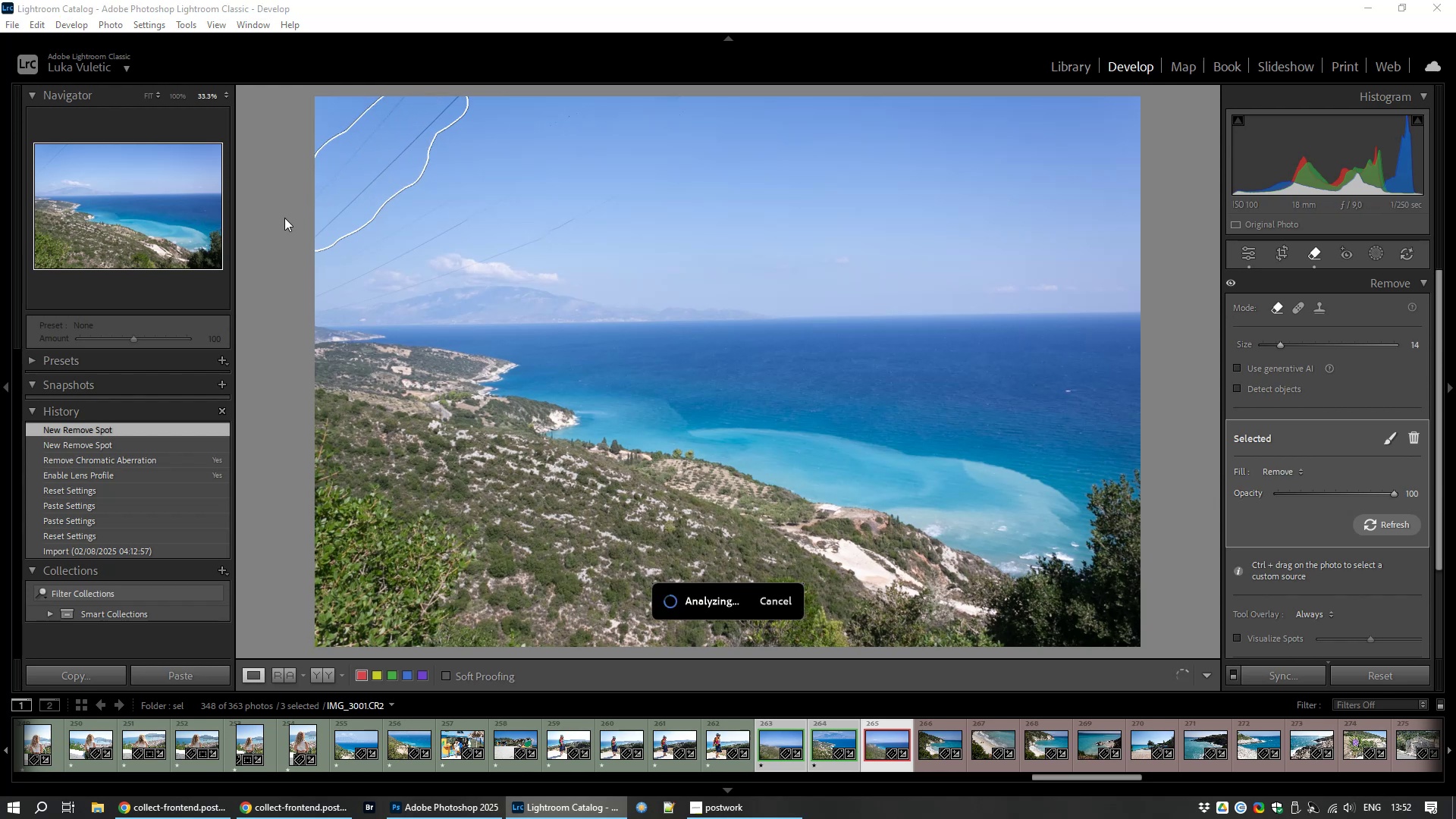 
wait(34.16)
 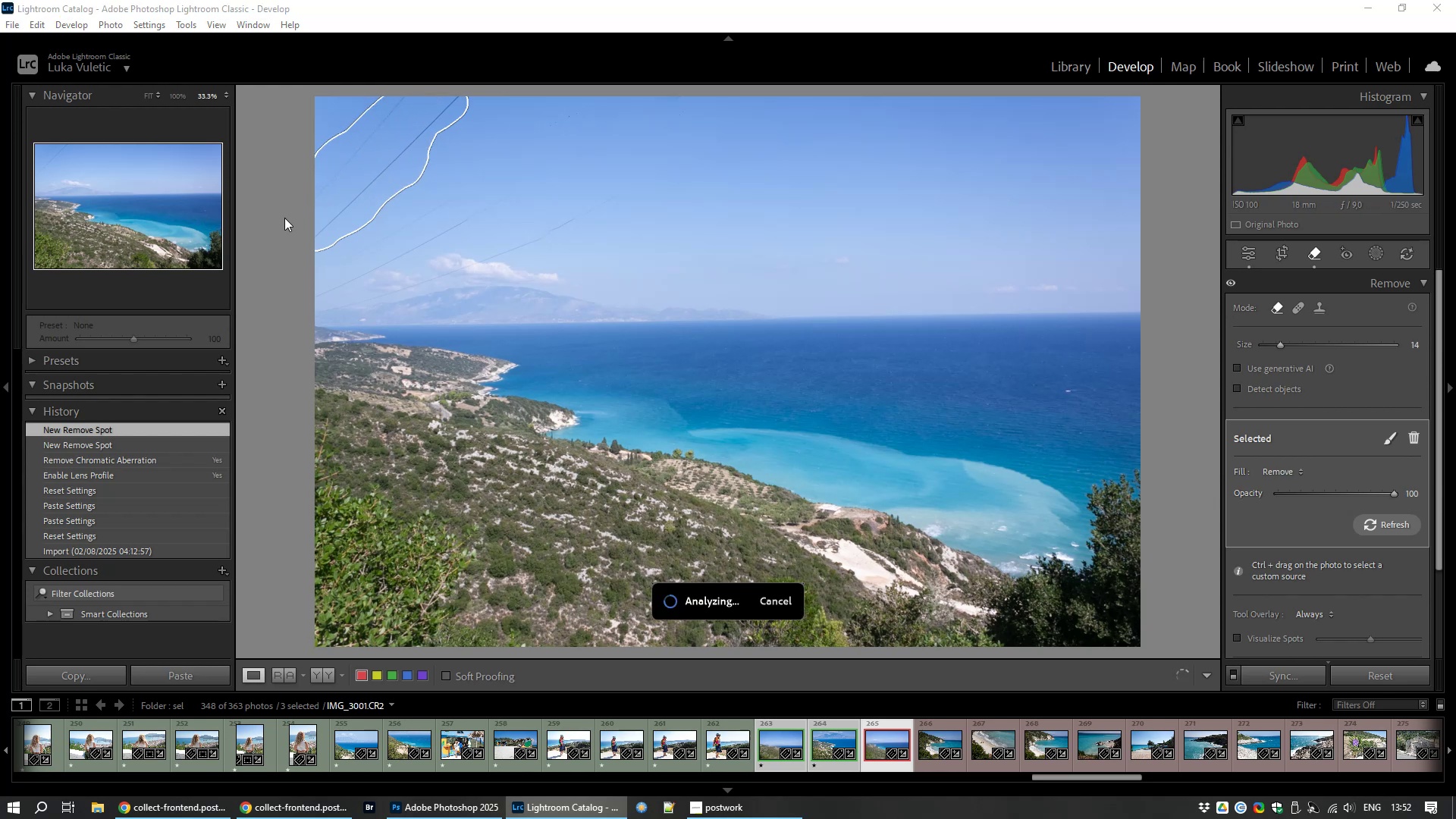 
left_click([1270, 362])
 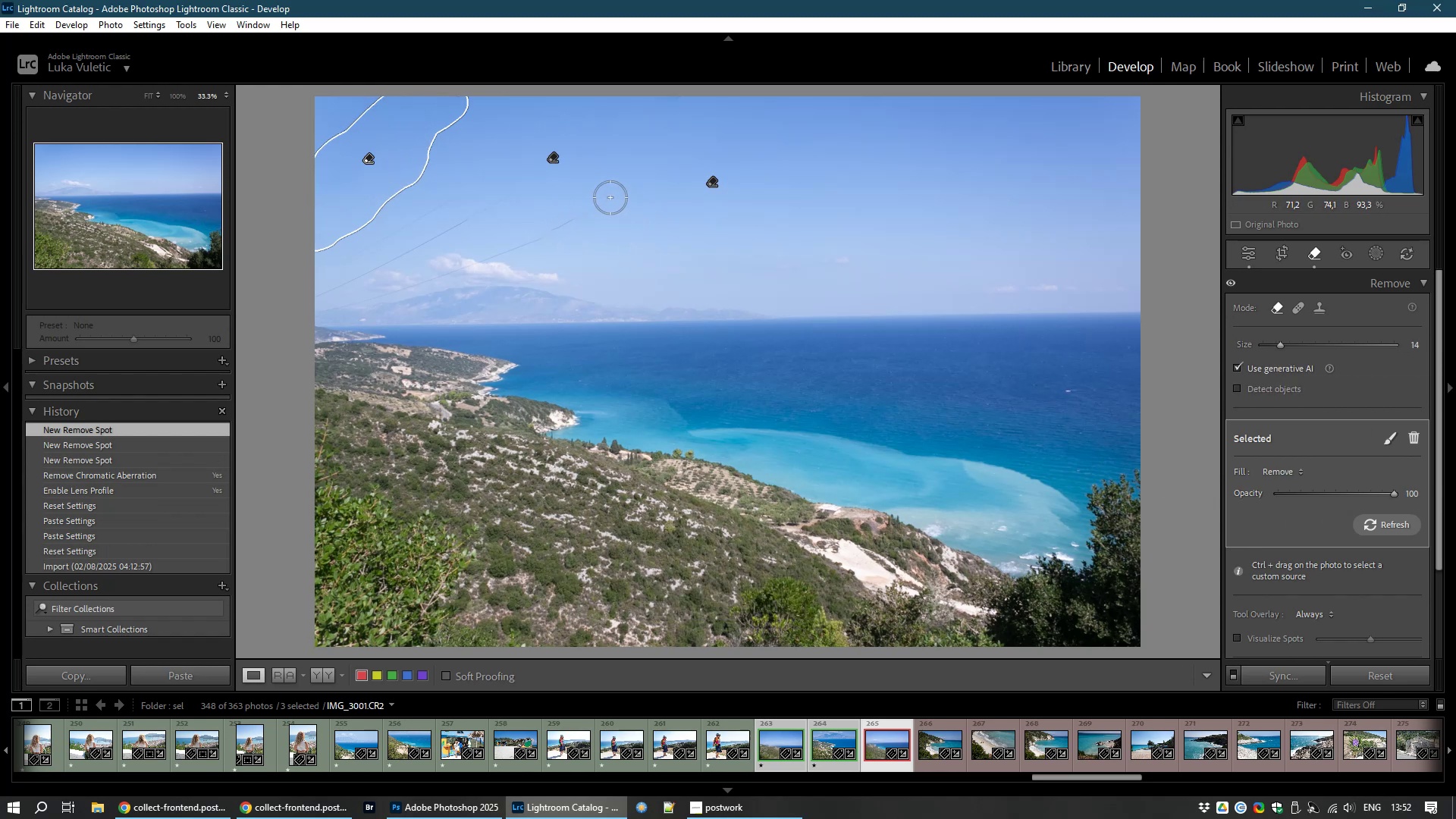 
scroll: coordinate [598, 196], scroll_direction: down, amount: 3.0
 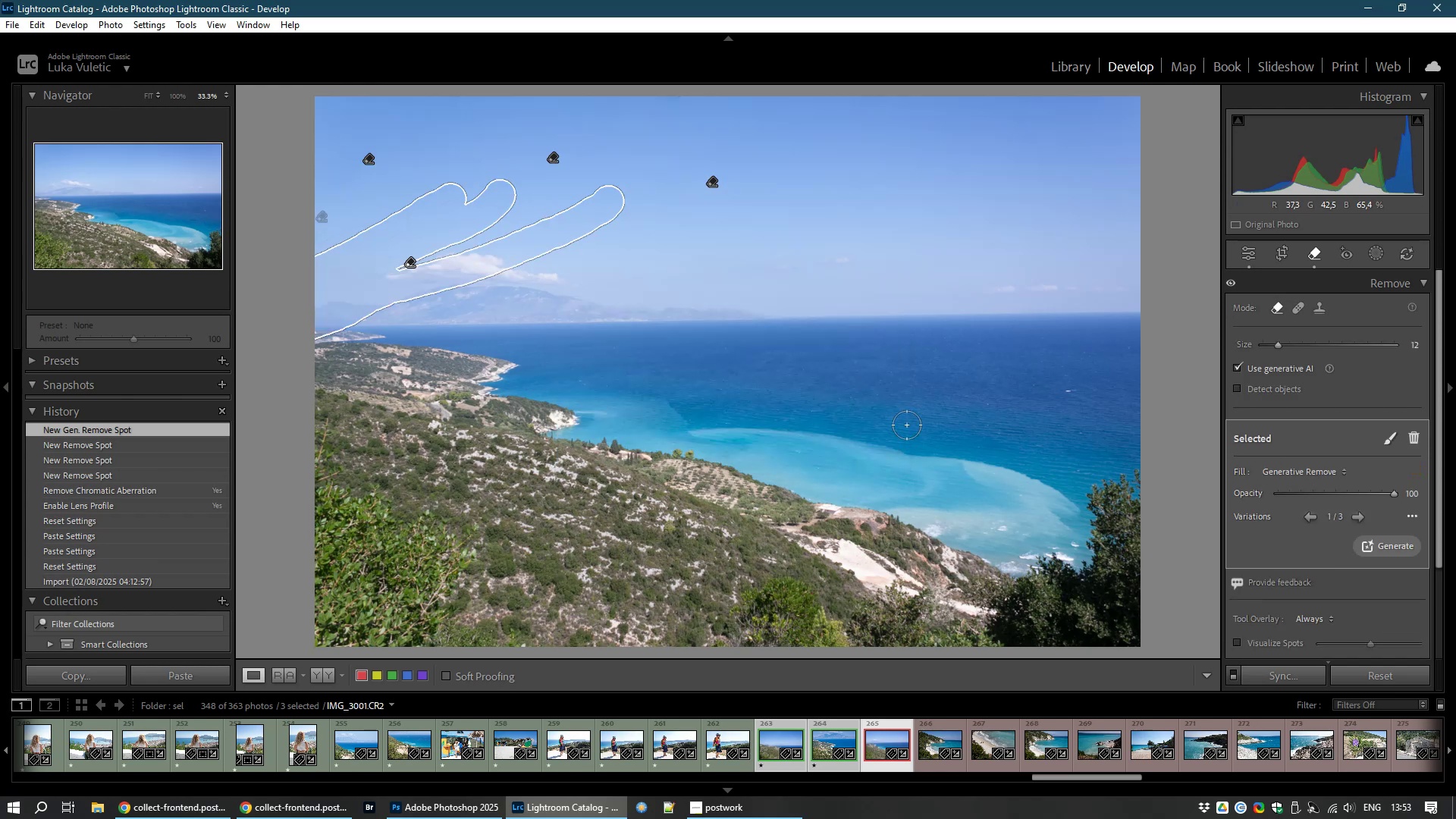 
wait(52.11)
 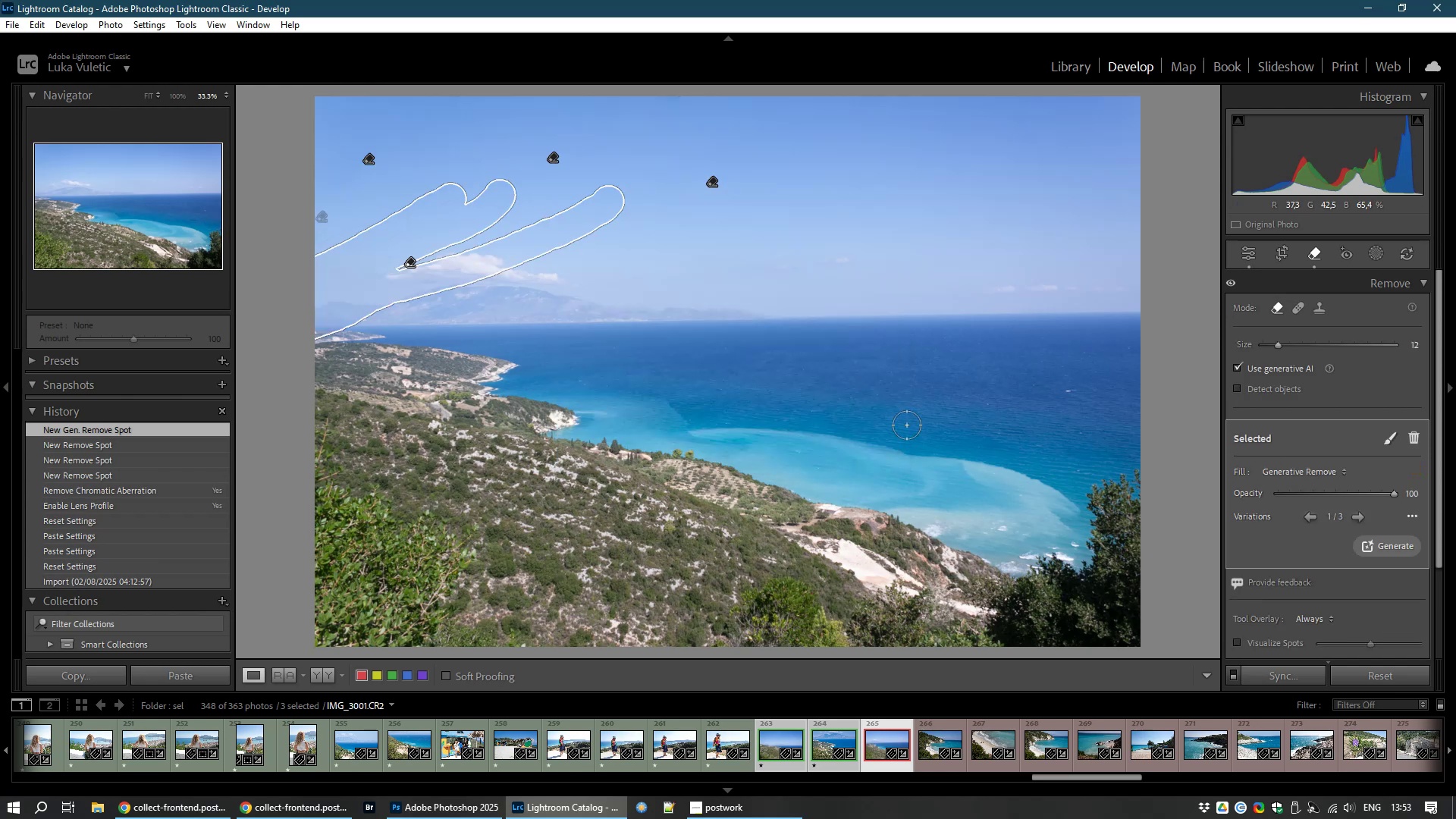 
left_click_drag(start_coordinate=[1392, 494], to_coordinate=[1375, 500])
 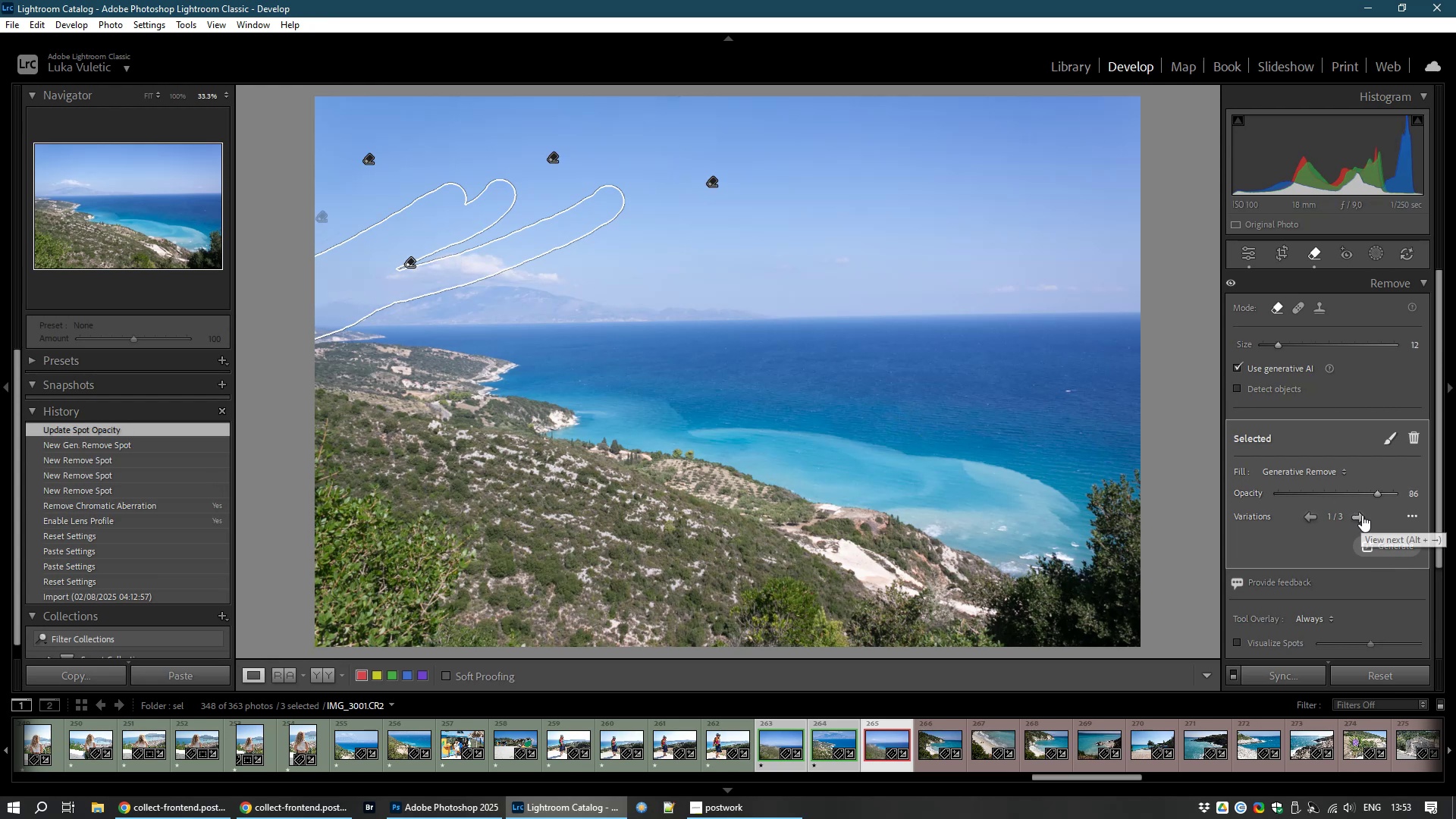 
left_click([1362, 515])
 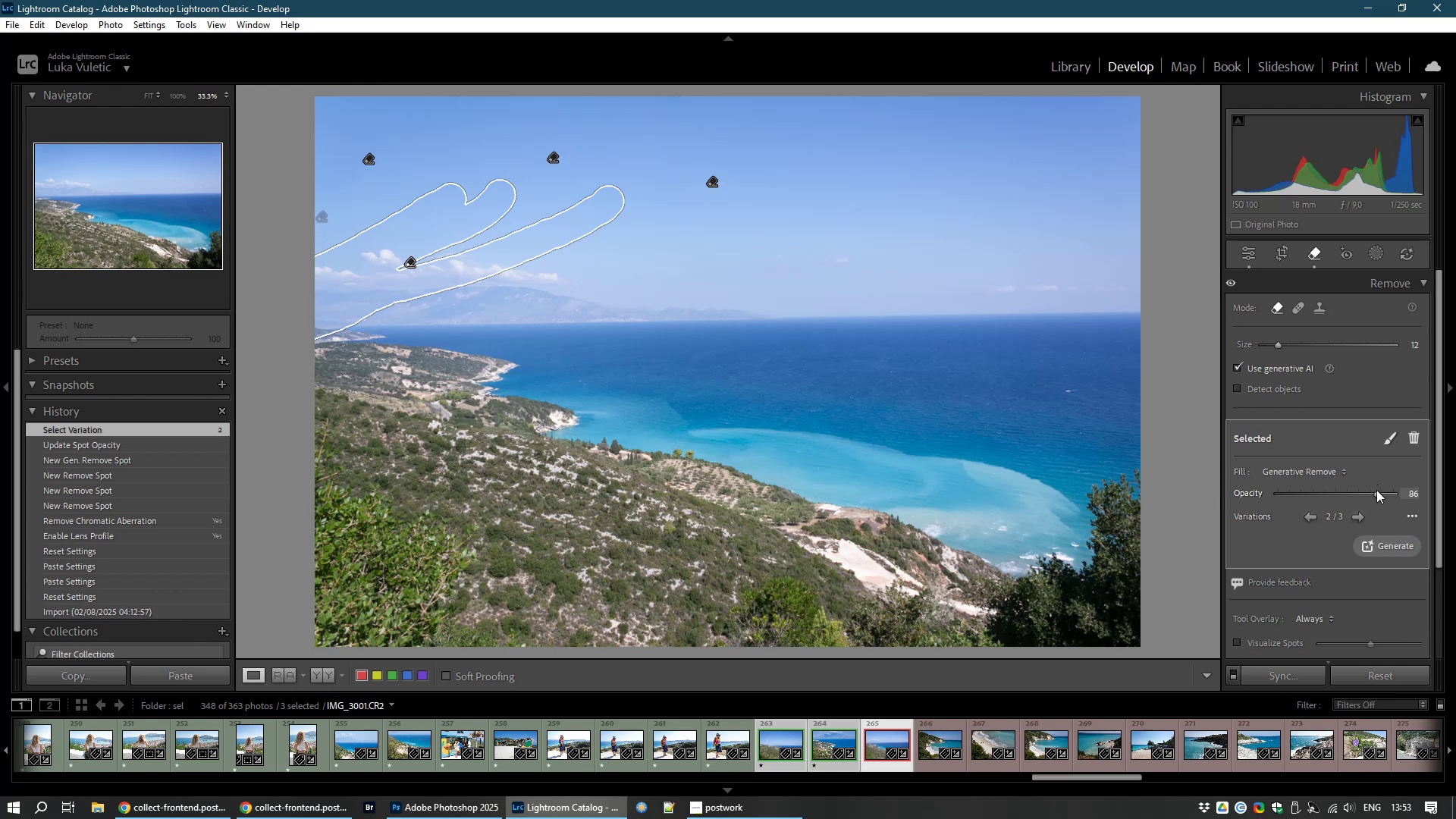 
left_click_drag(start_coordinate=[1377, 496], to_coordinate=[1427, 504])
 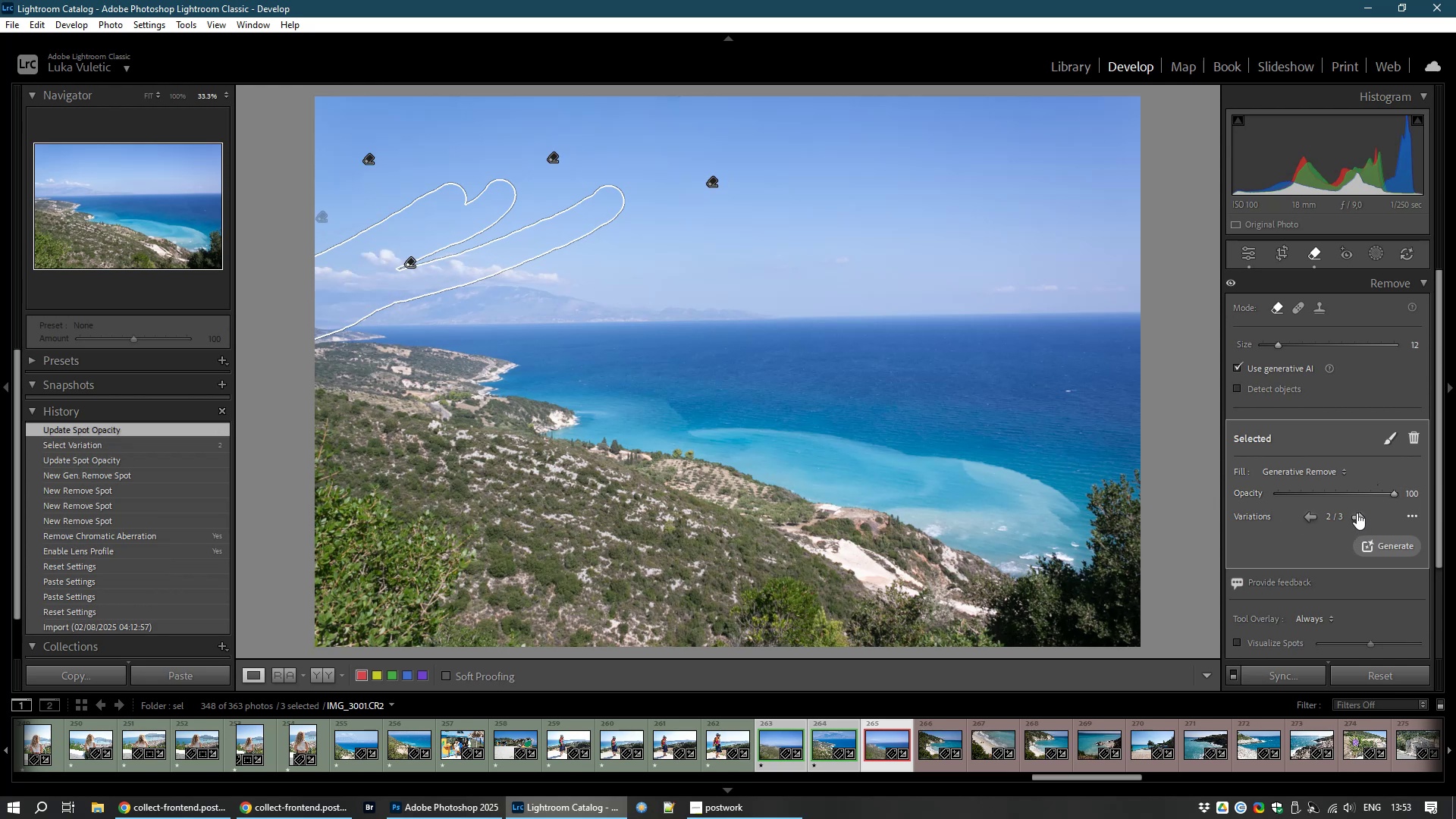 
left_click([1357, 513])
 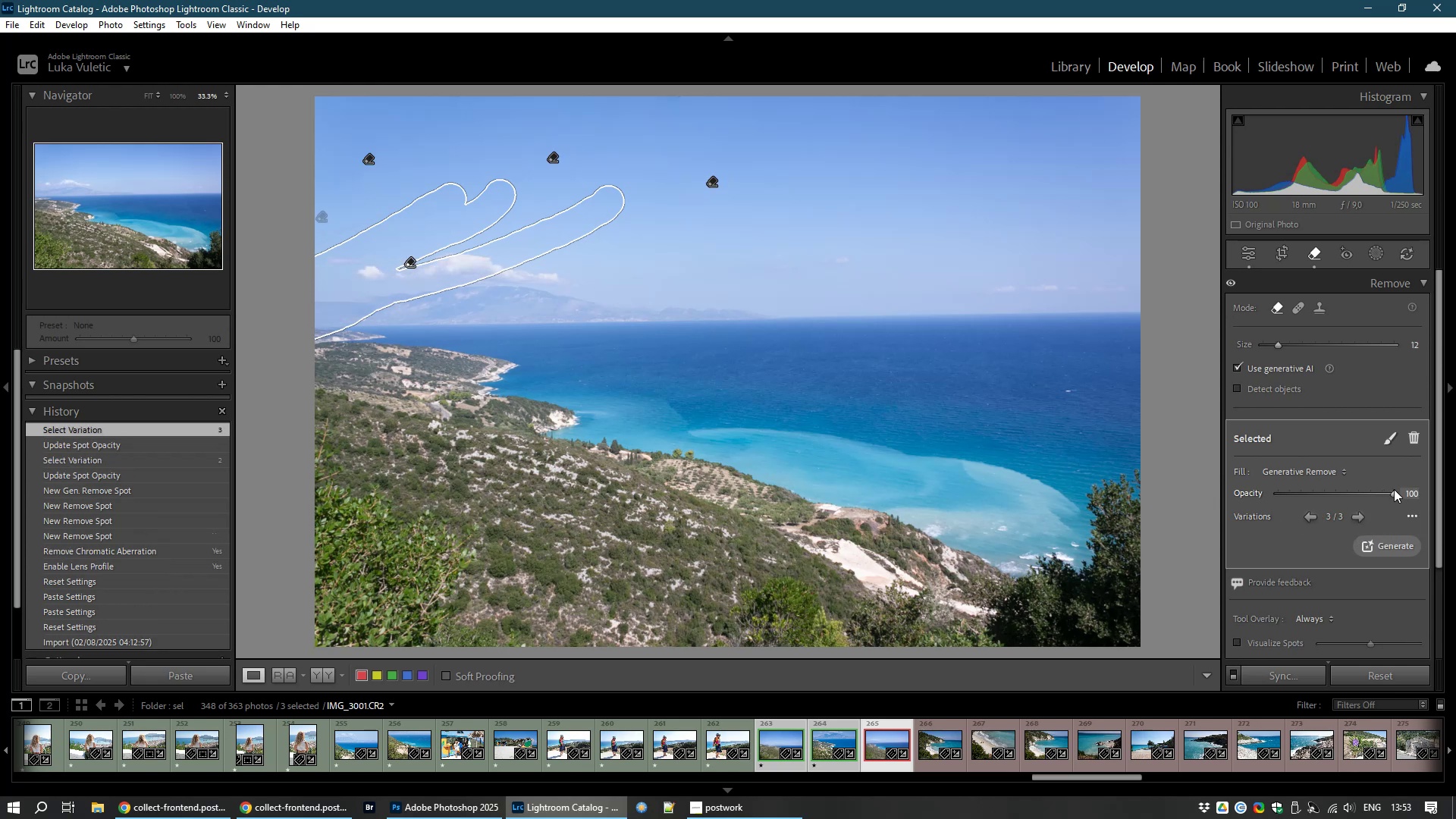 
left_click_drag(start_coordinate=[1396, 491], to_coordinate=[1455, 464])
 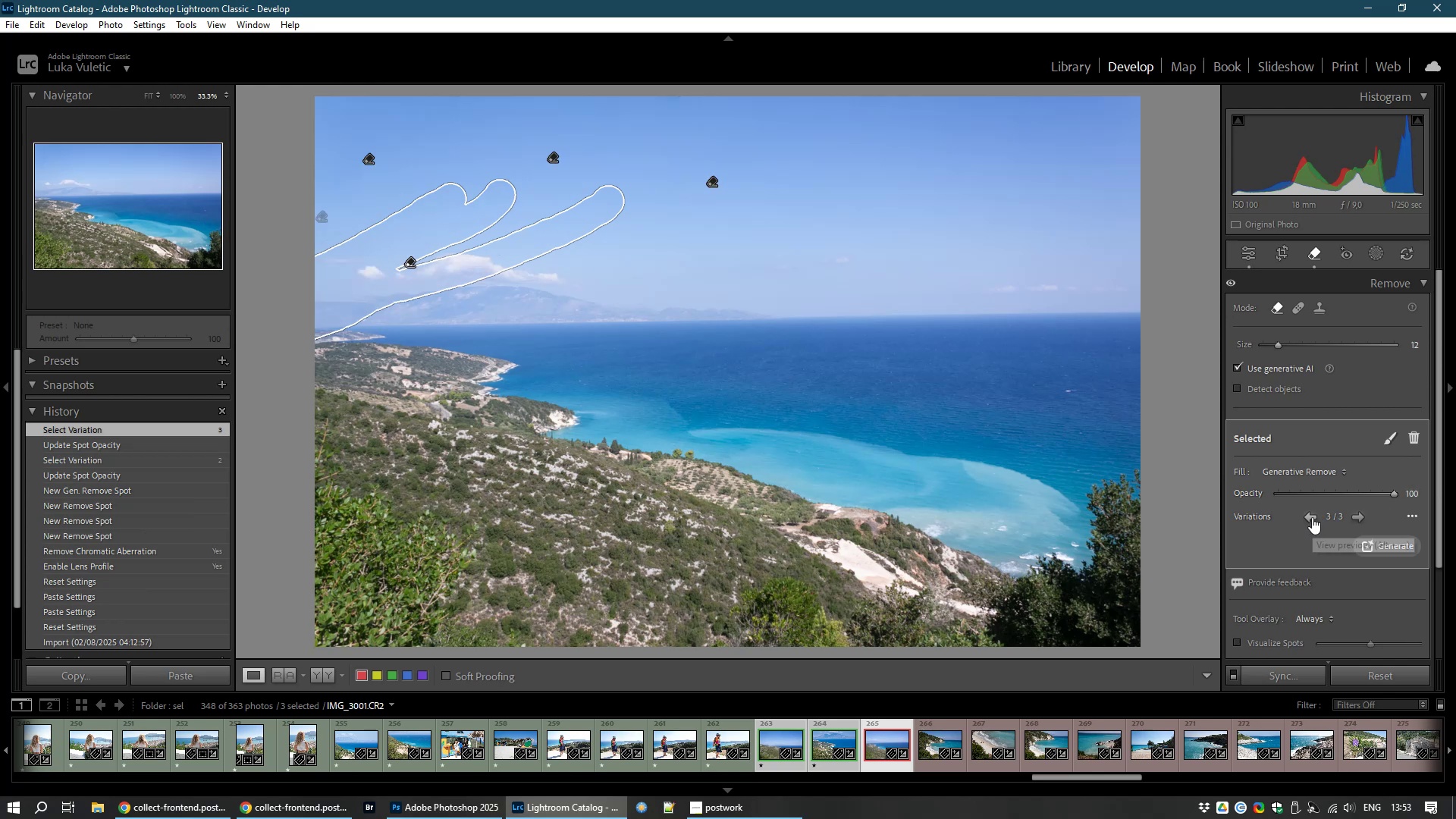 
left_click([1312, 517])
 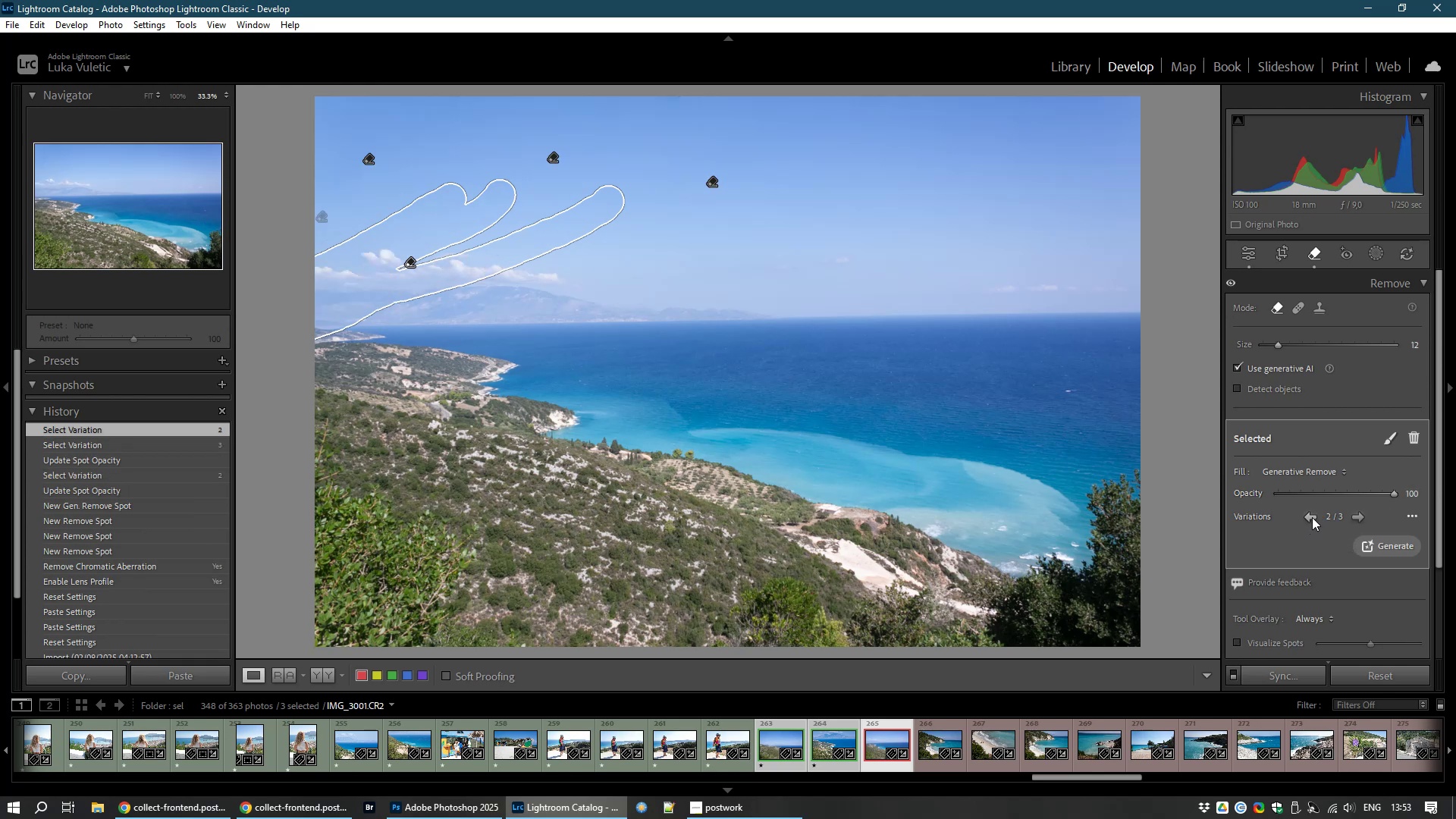 
left_click([1312, 517])
 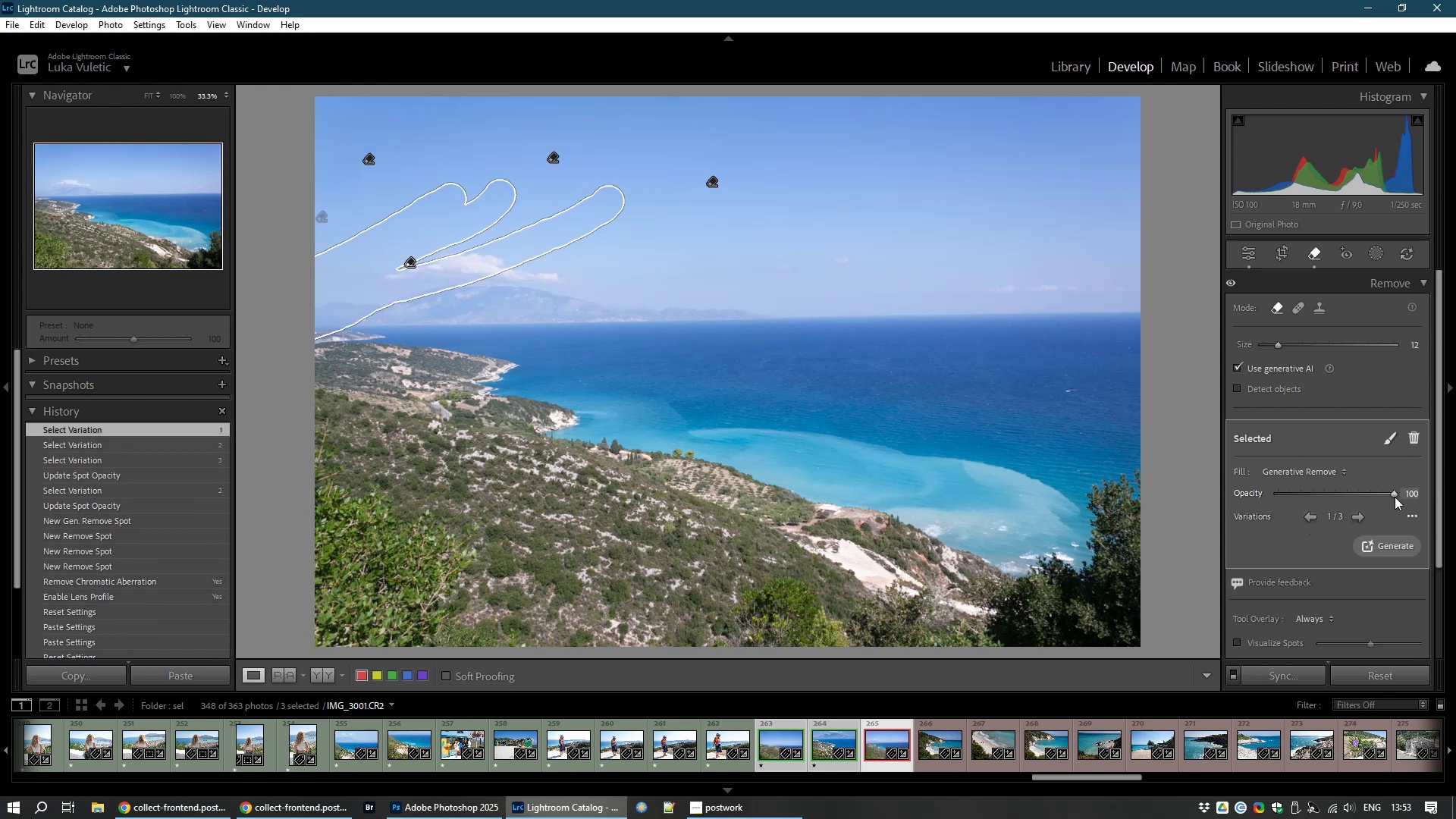 
left_click_drag(start_coordinate=[1395, 497], to_coordinate=[1455, 472])
 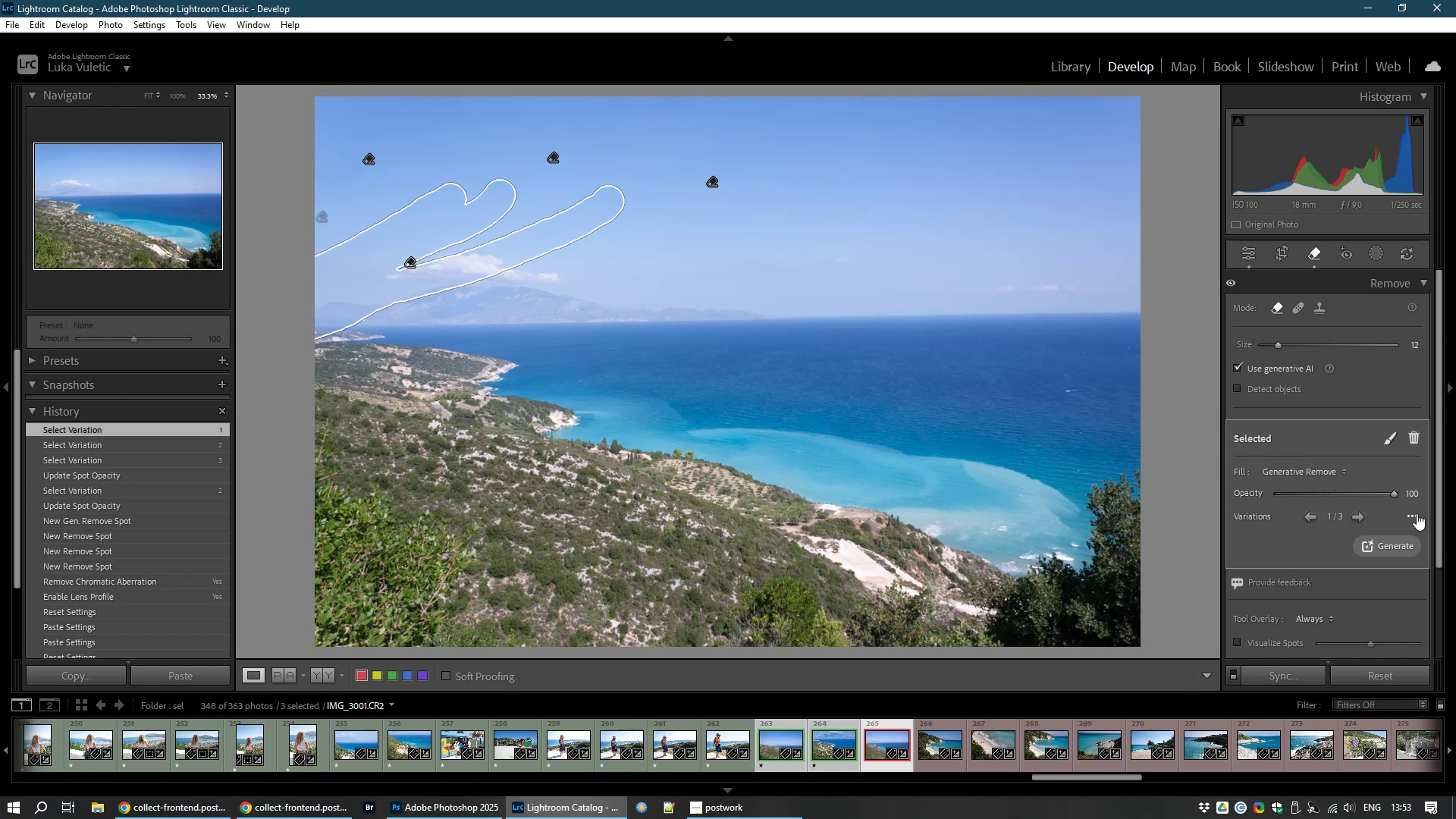 
mouse_move([1247, 250])
 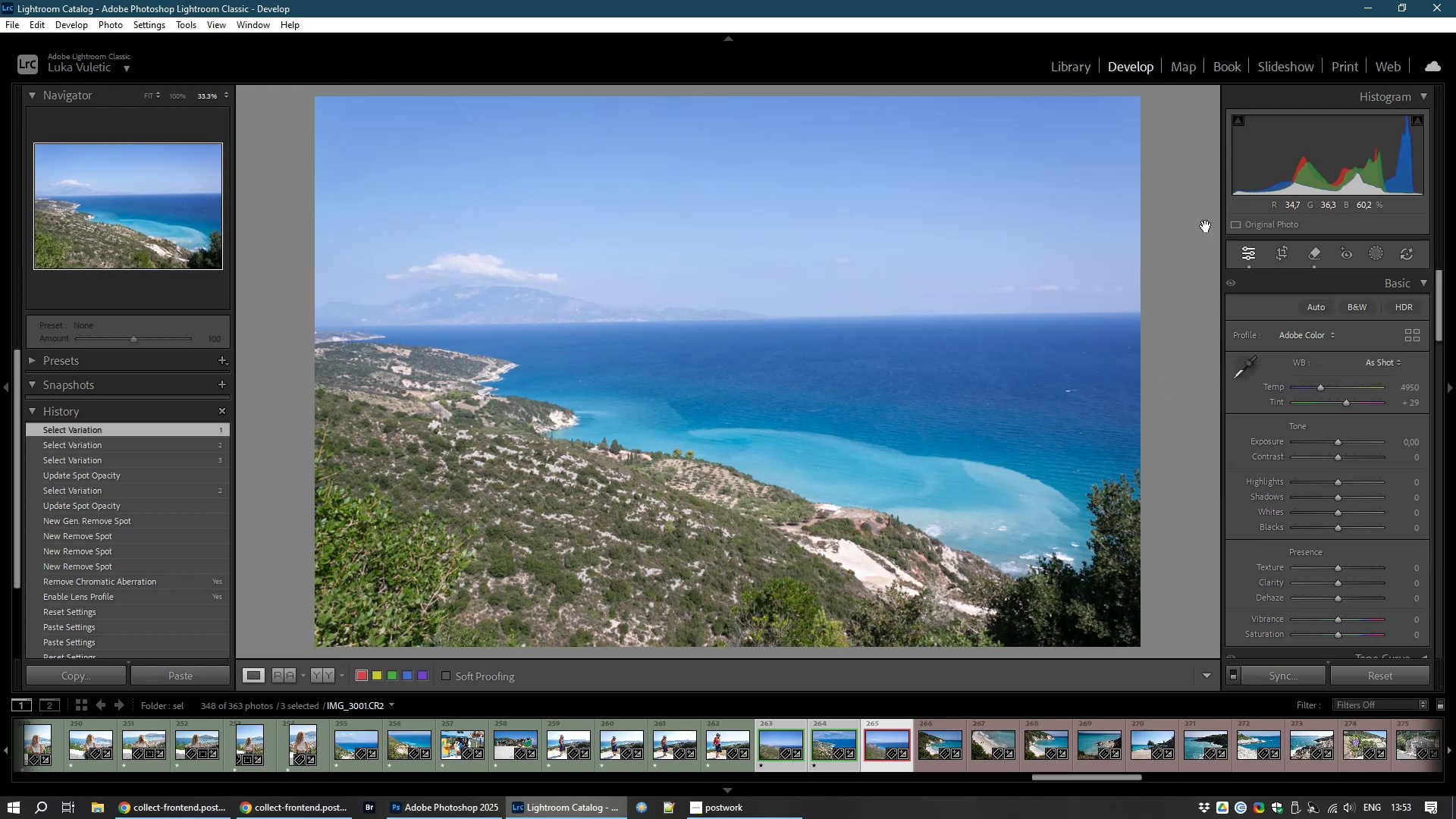 
left_click([1288, 251])
 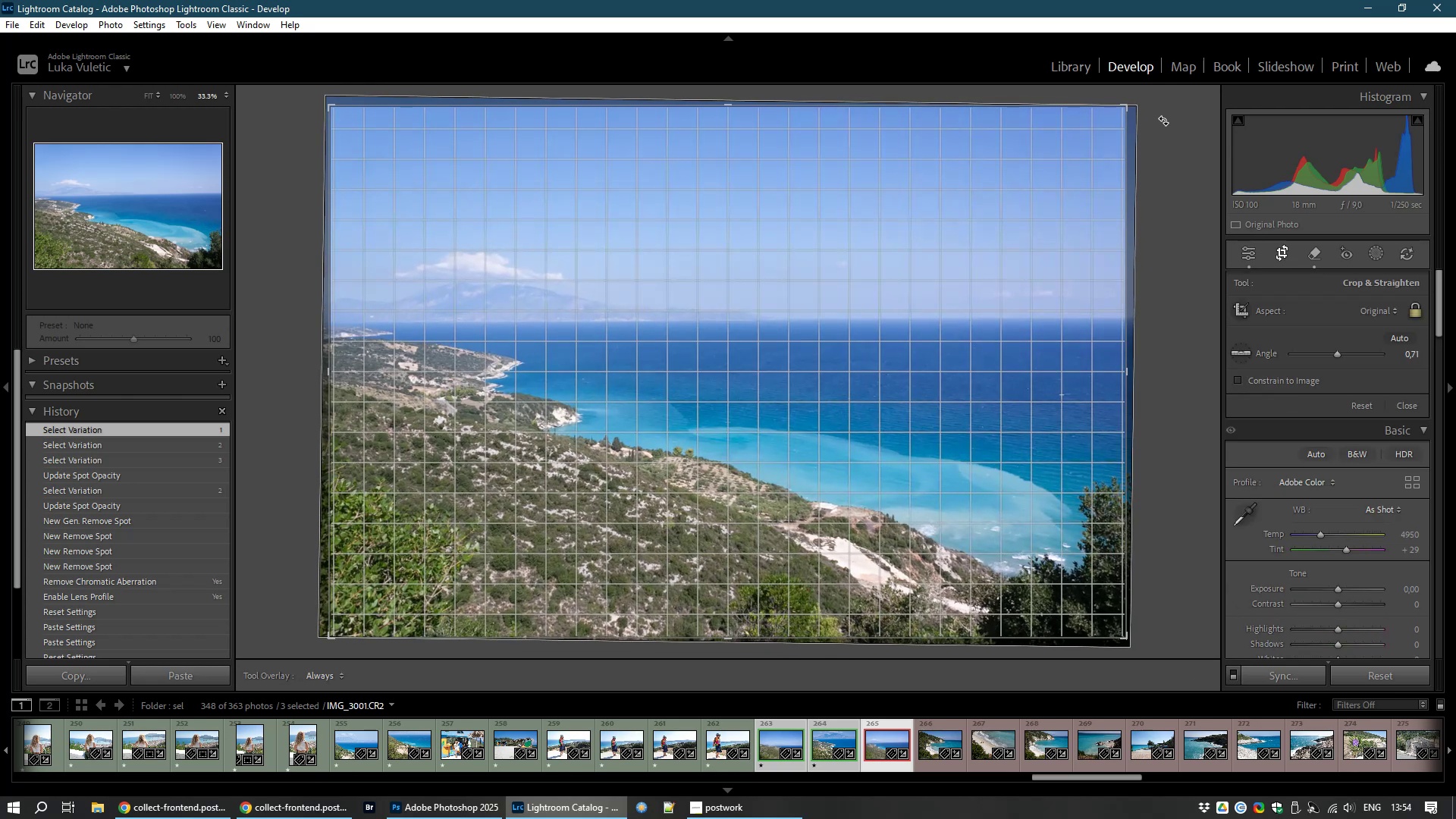 
double_click([966, 334])
 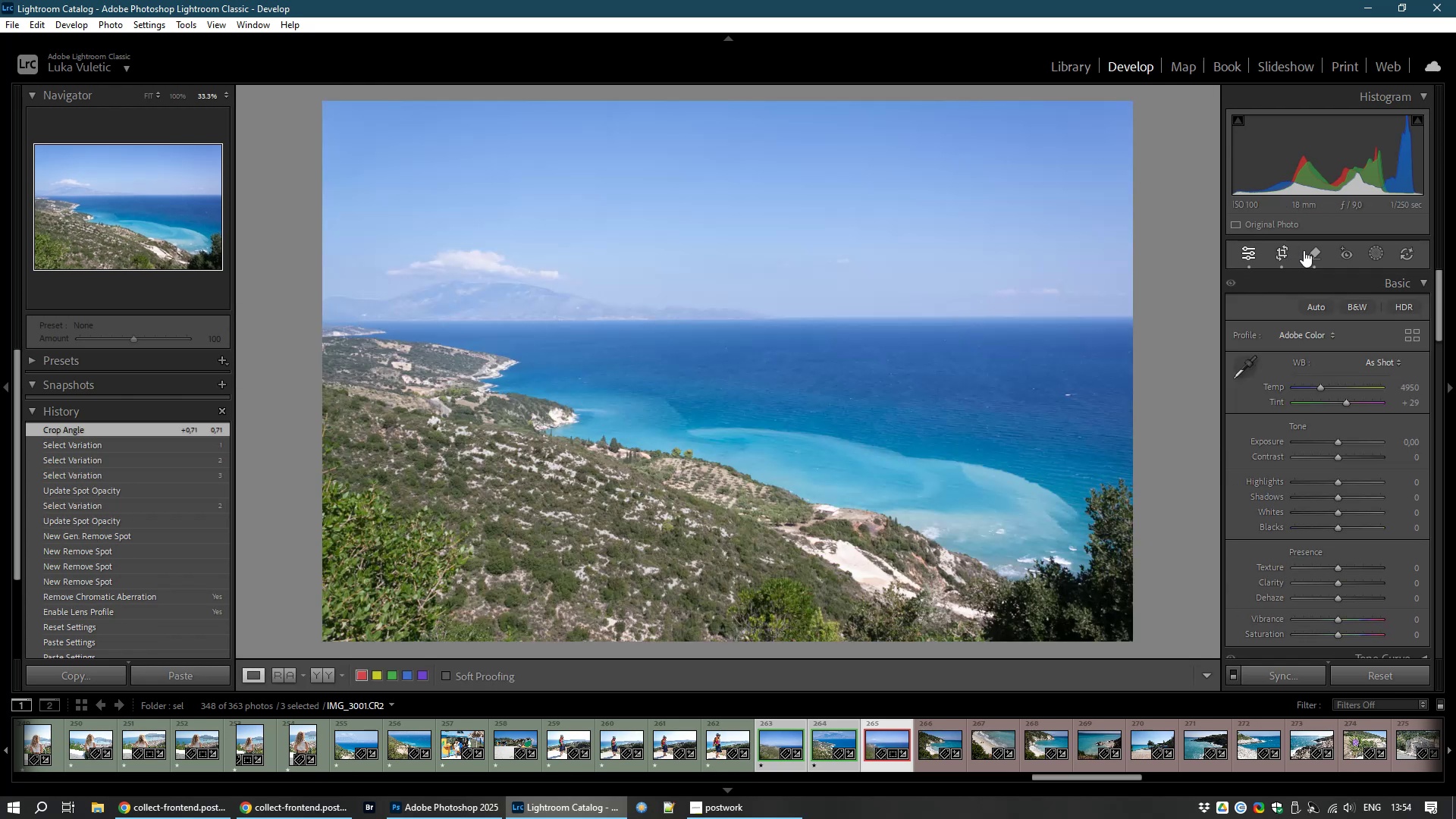 
left_click([1380, 249])
 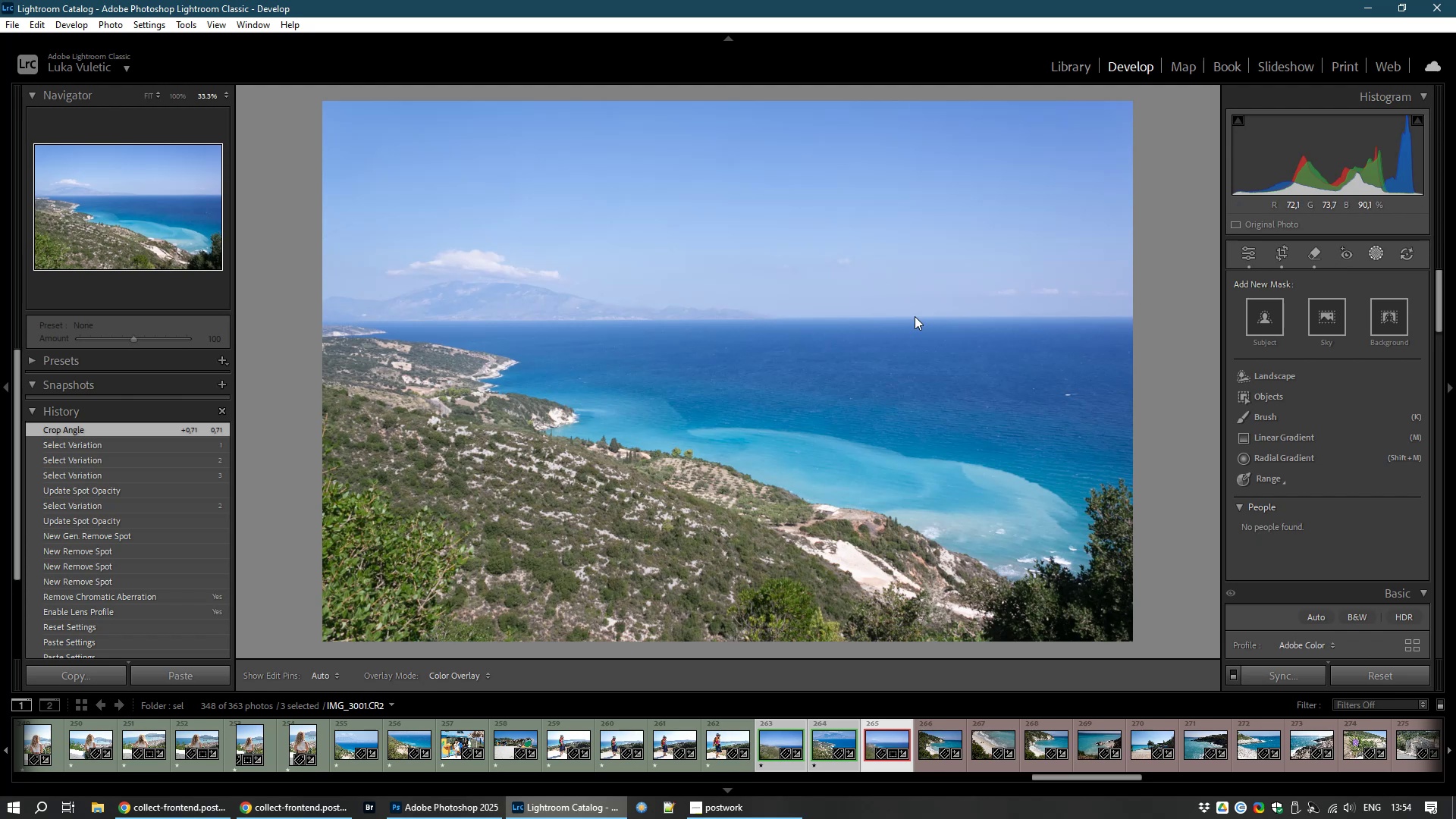 
wait(8.07)
 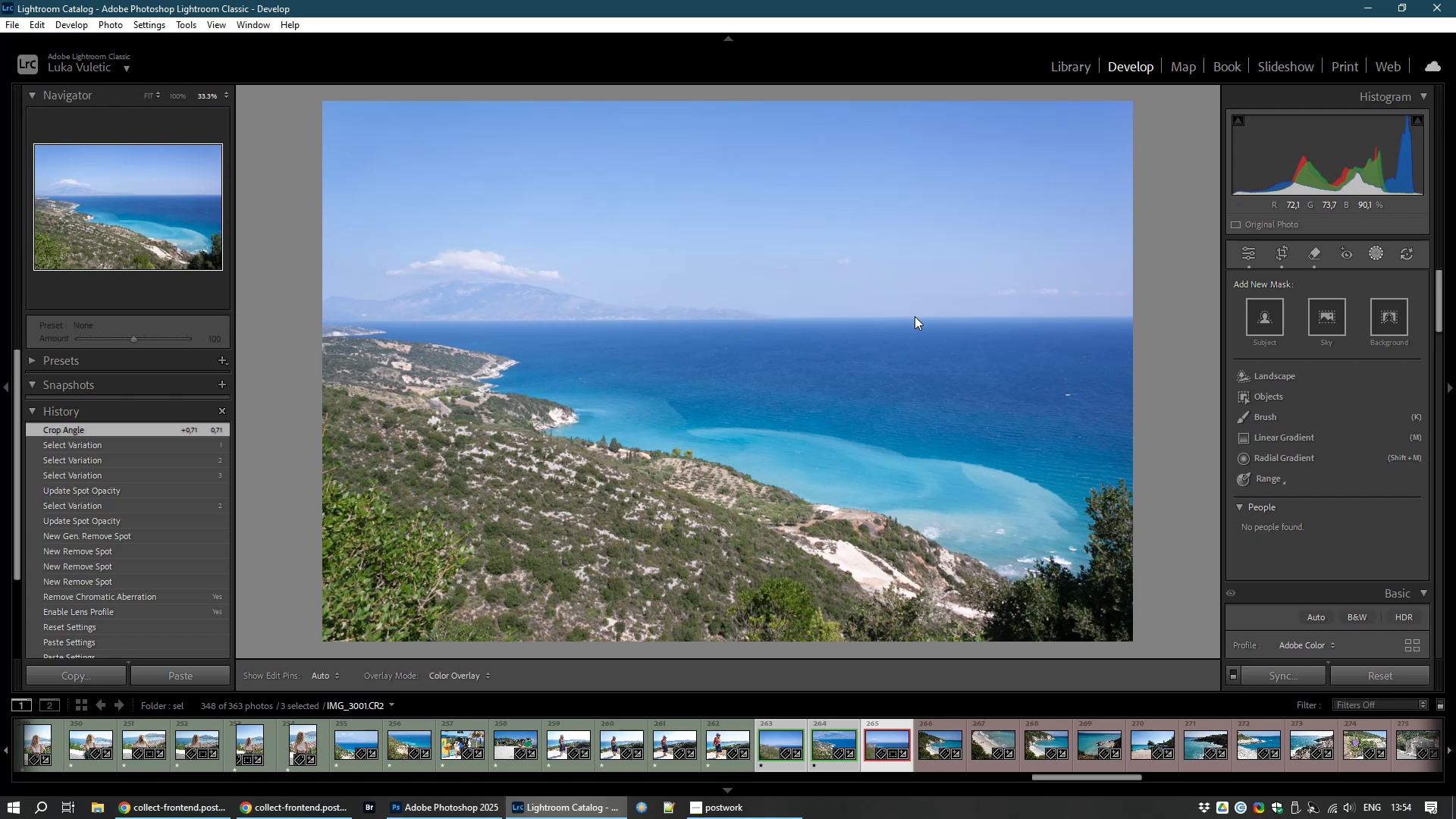 
left_click([1293, 441])
 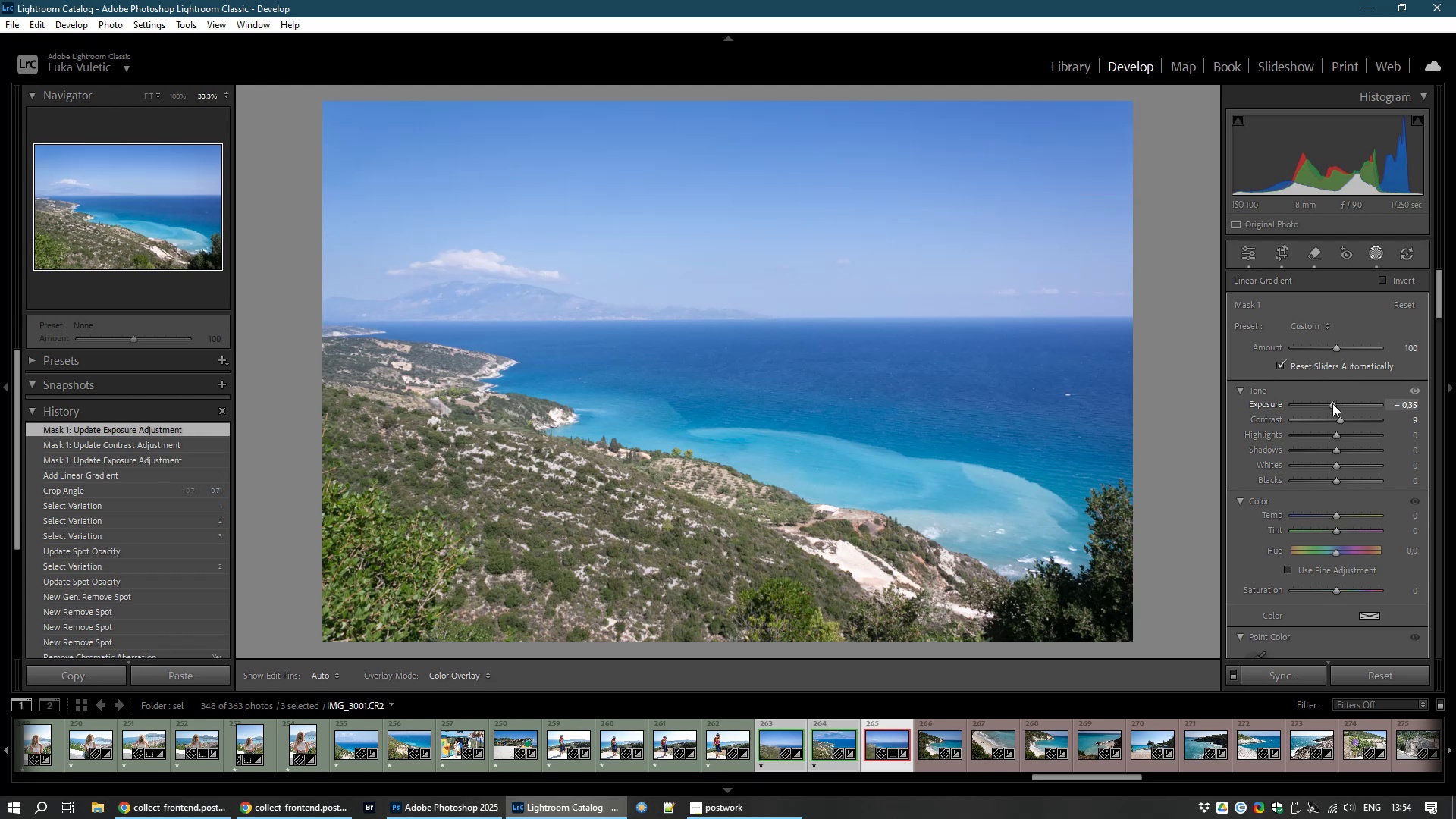 
wait(30.81)
 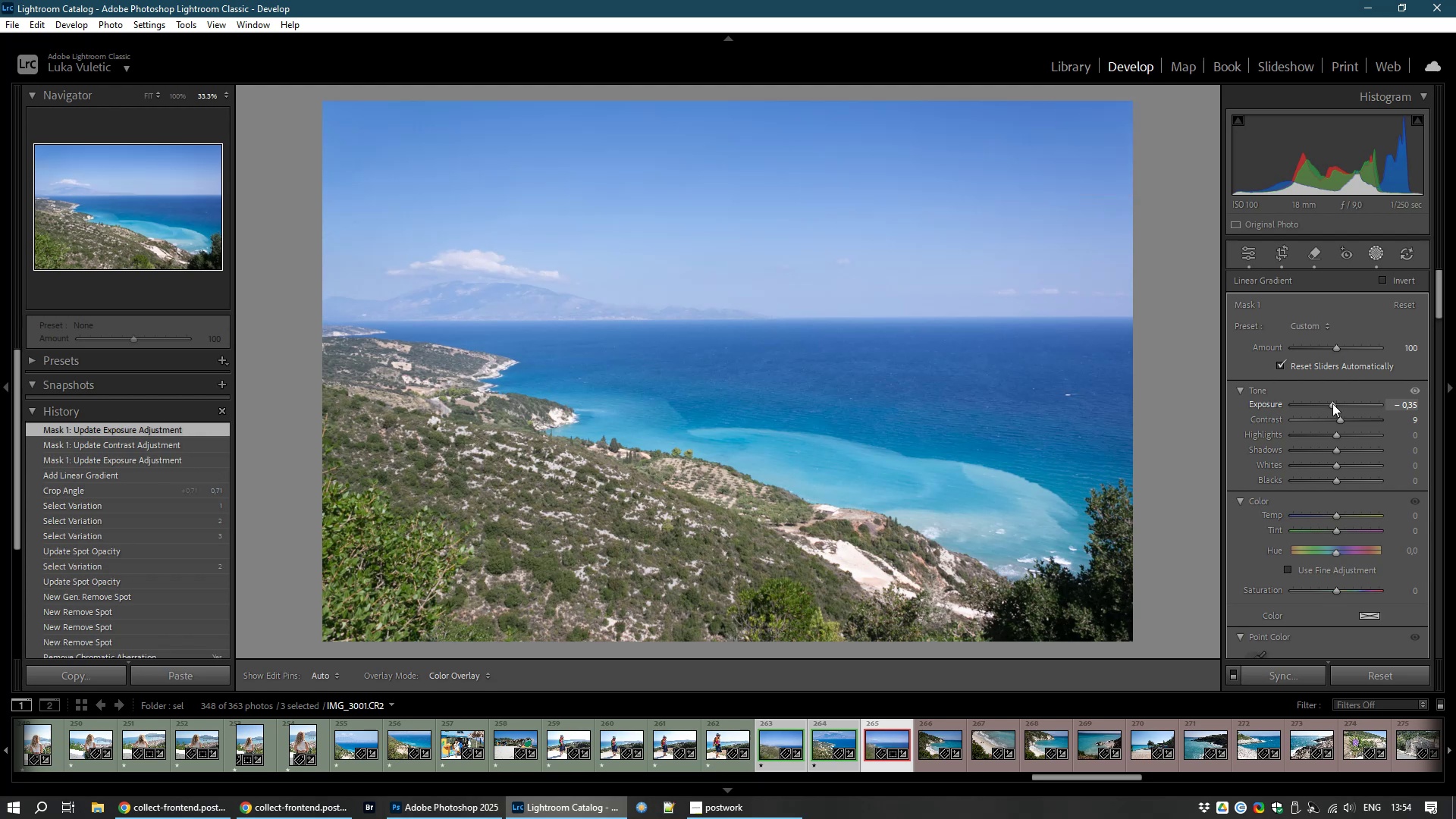 
left_click([1123, 120])
 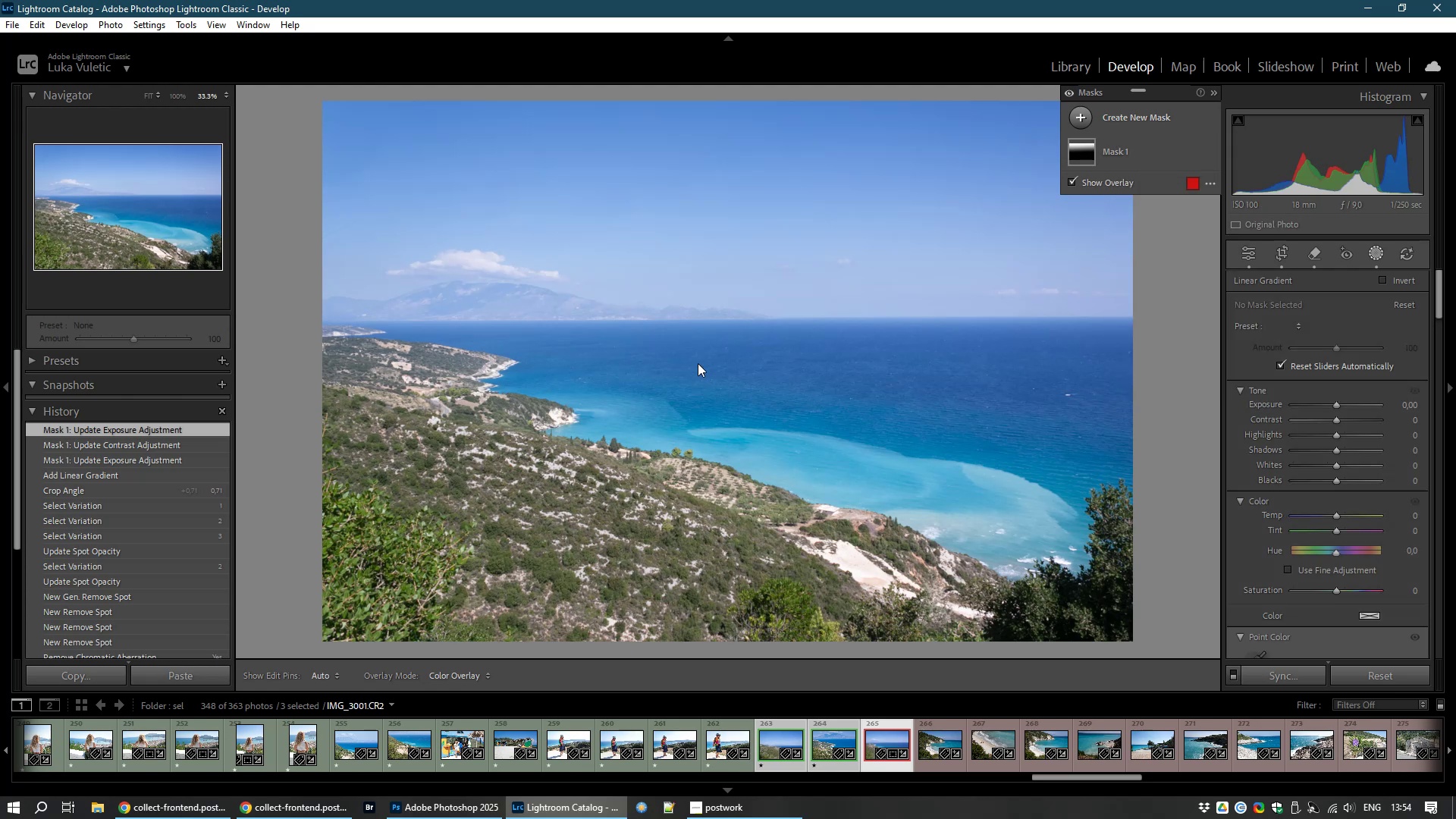 
scroll: coordinate [420, 532], scroll_direction: up, amount: 17.0
 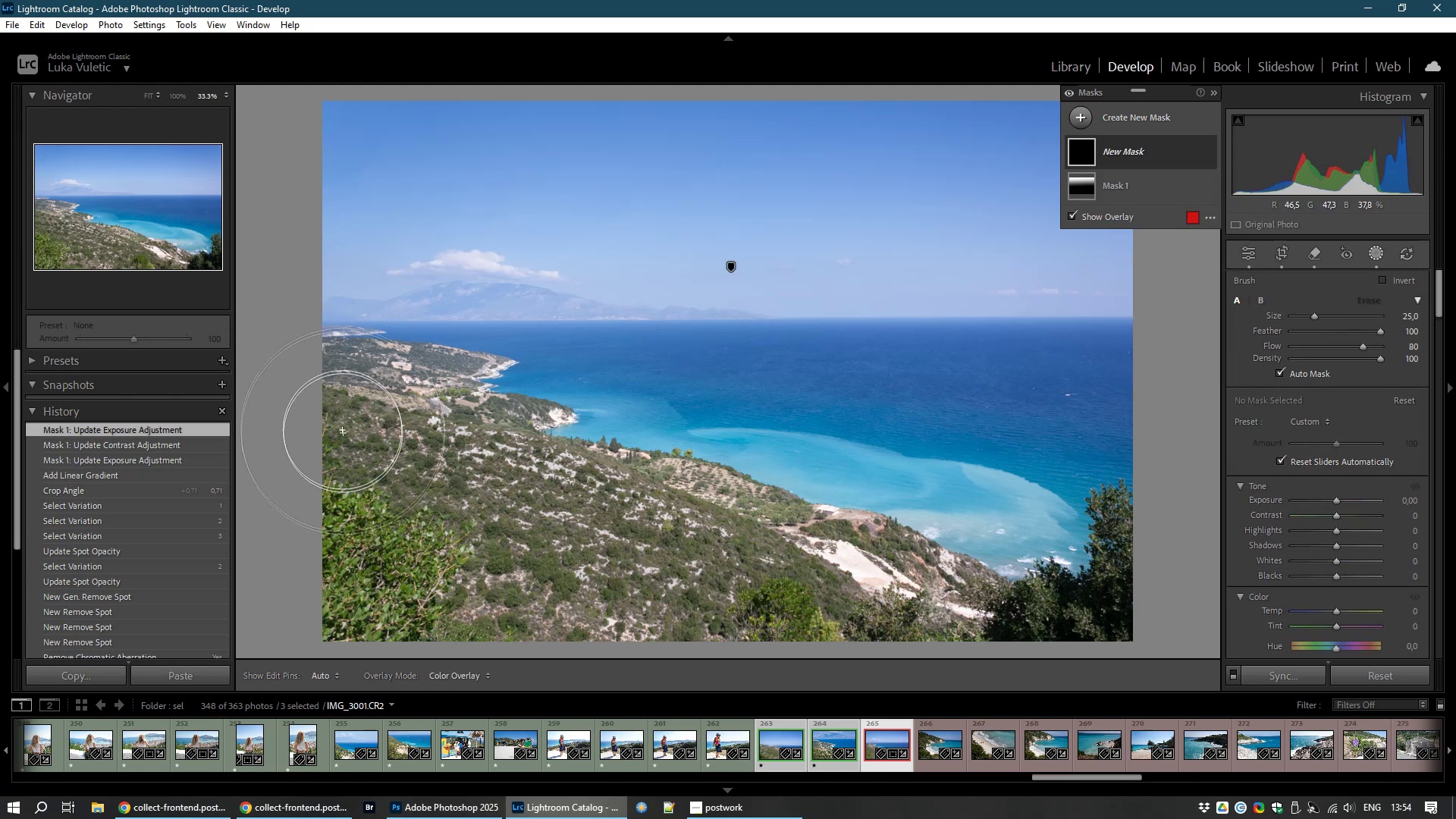 
left_click_drag(start_coordinate=[340, 423], to_coordinate=[456, 637])
 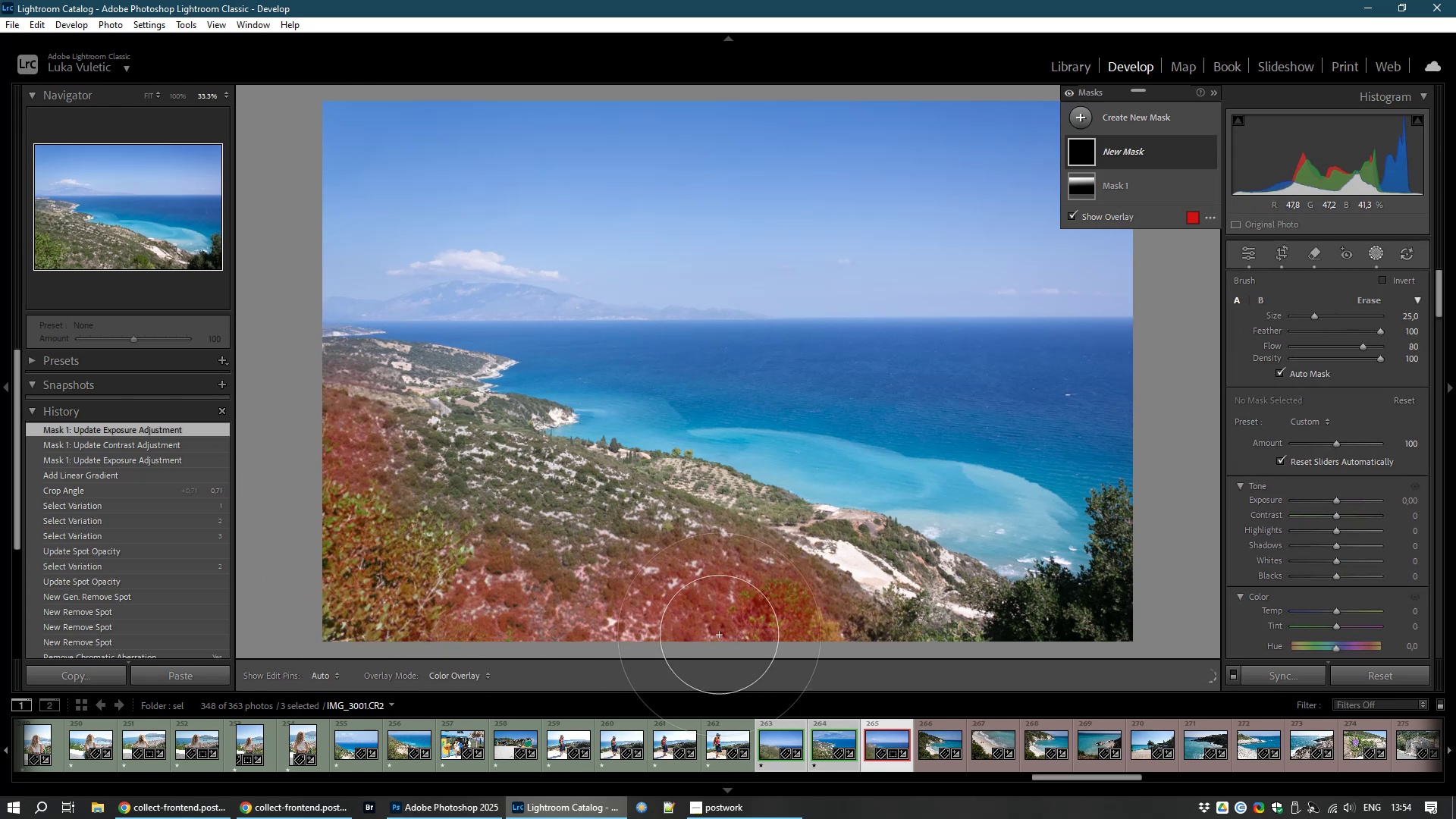 
left_click_drag(start_coordinate=[726, 602], to_coordinate=[348, 610])
 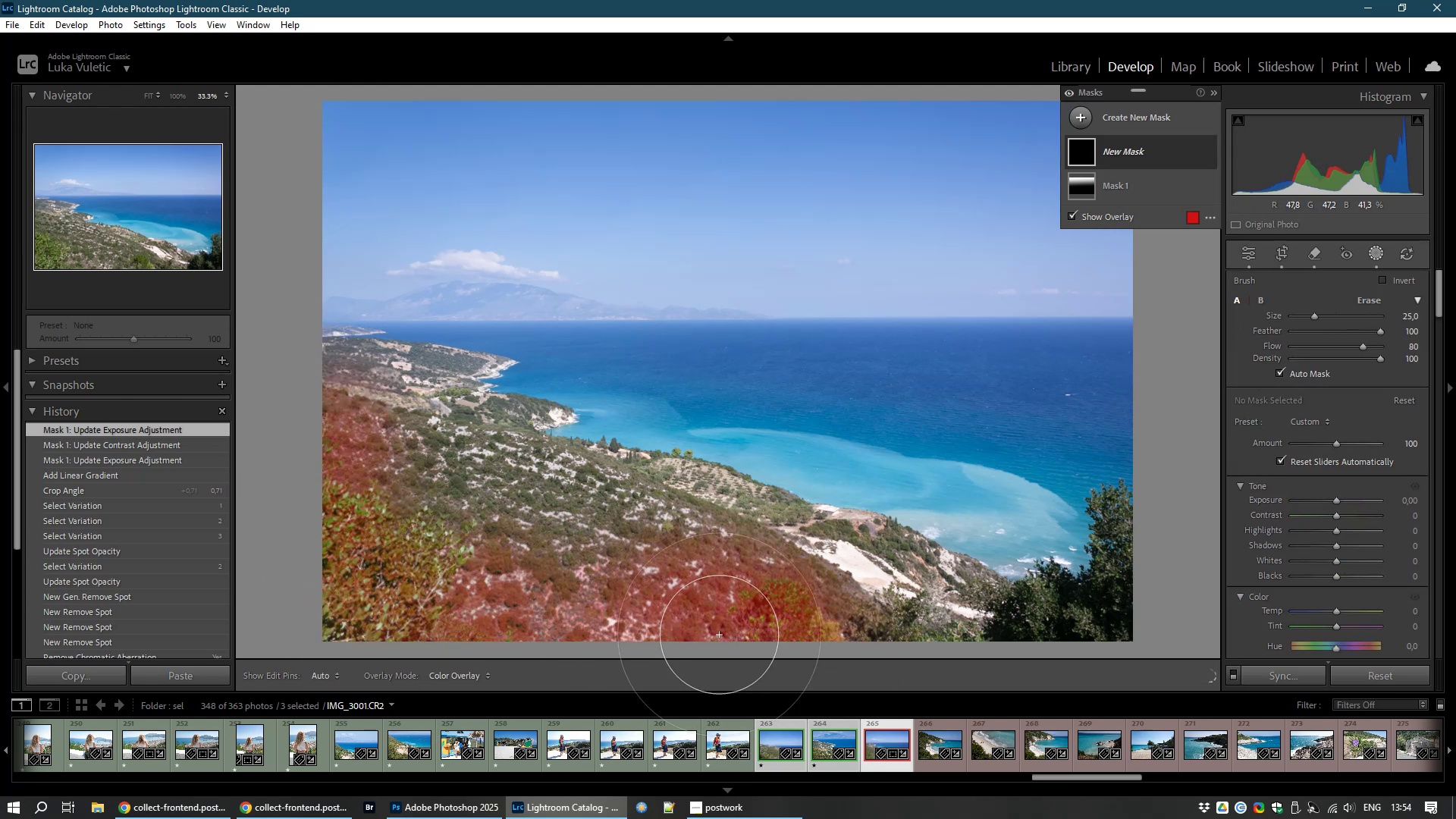 
left_click_drag(start_coordinate=[686, 604], to_coordinate=[417, 604])
 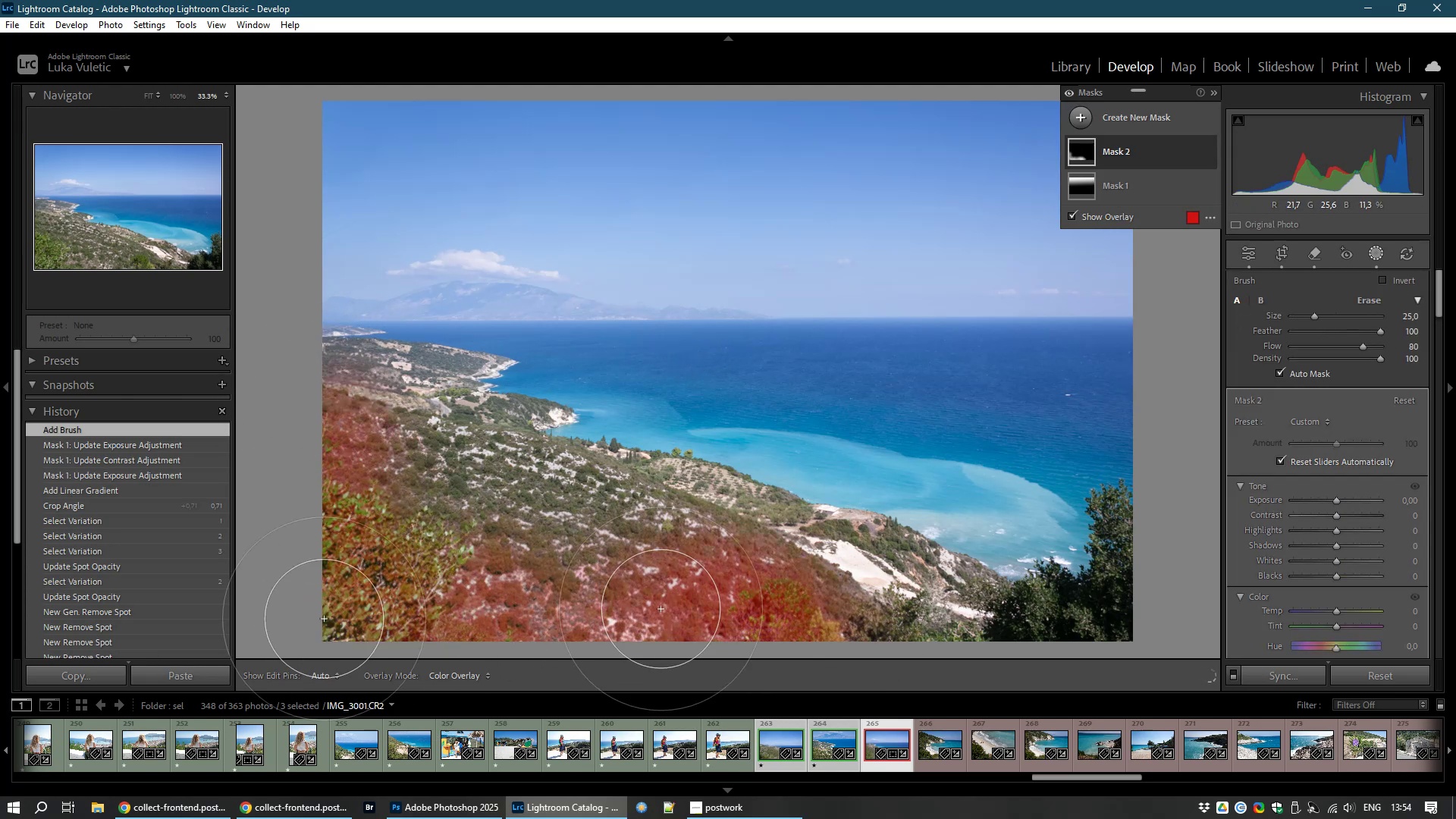 
left_click_drag(start_coordinate=[735, 597], to_coordinate=[541, 590])
 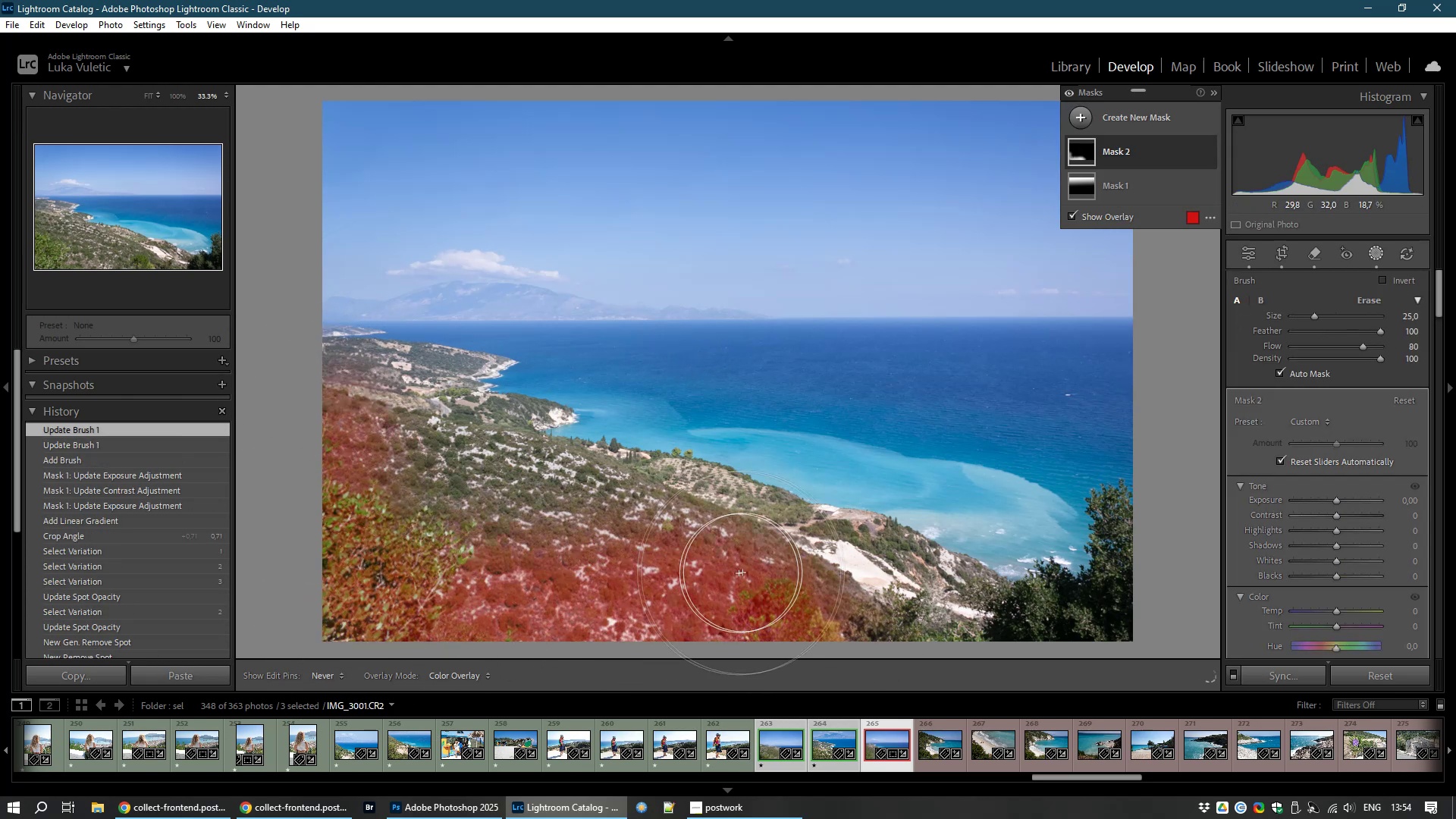 
left_click_drag(start_coordinate=[704, 562], to_coordinate=[514, 566])
 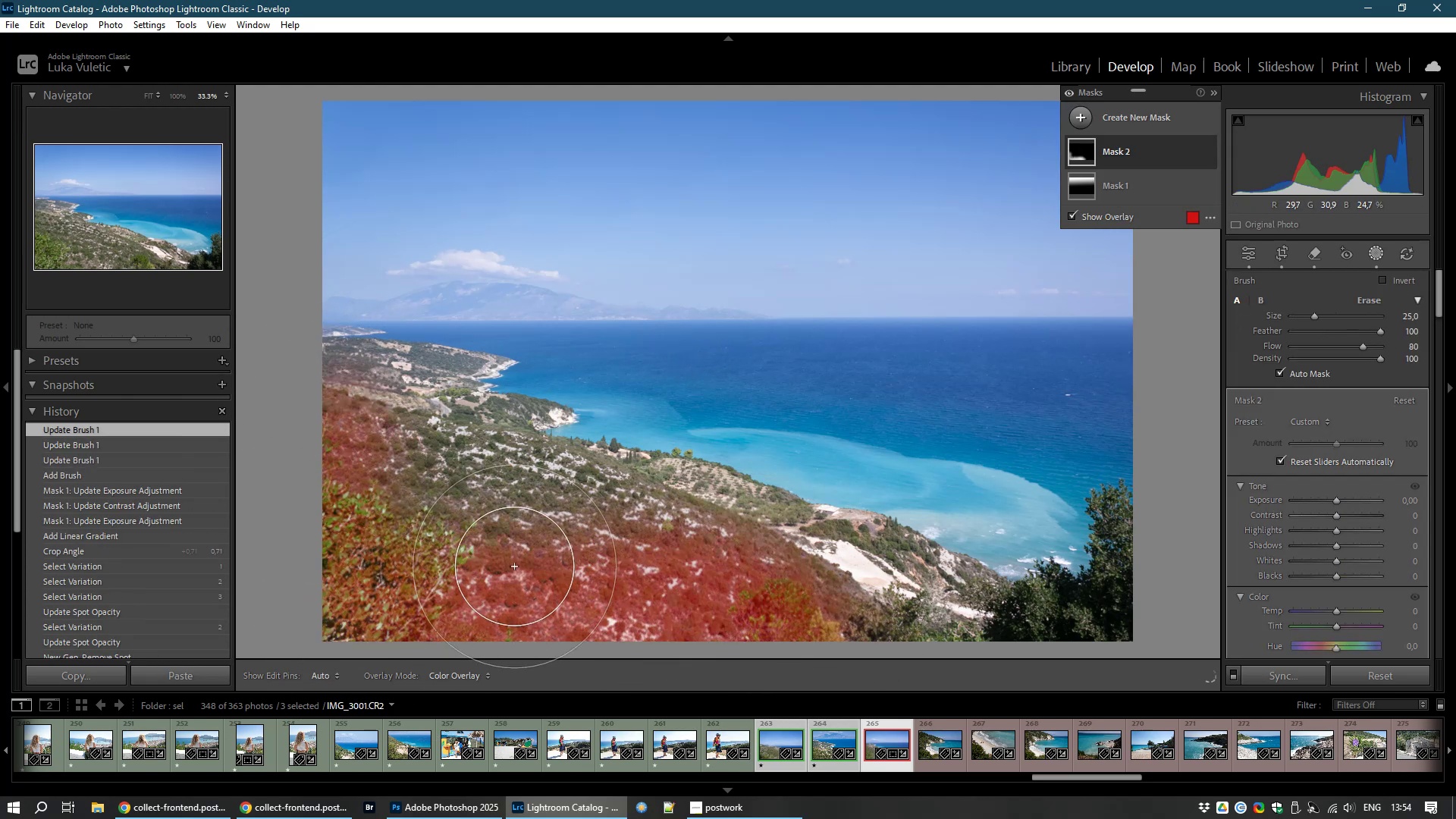 
left_click_drag(start_coordinate=[601, 539], to_coordinate=[422, 538])
 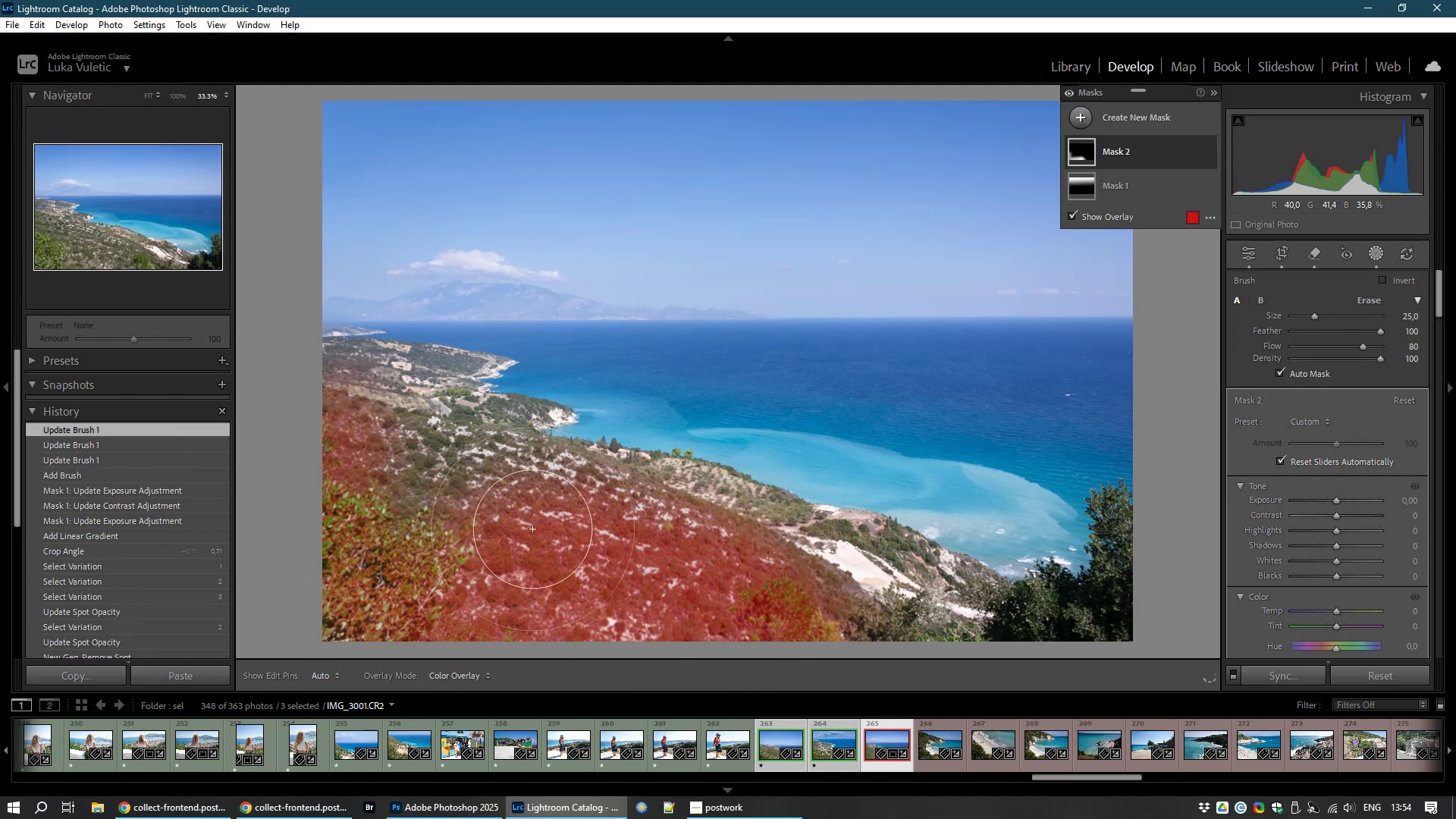 
left_click_drag(start_coordinate=[554, 529], to_coordinate=[419, 529])
 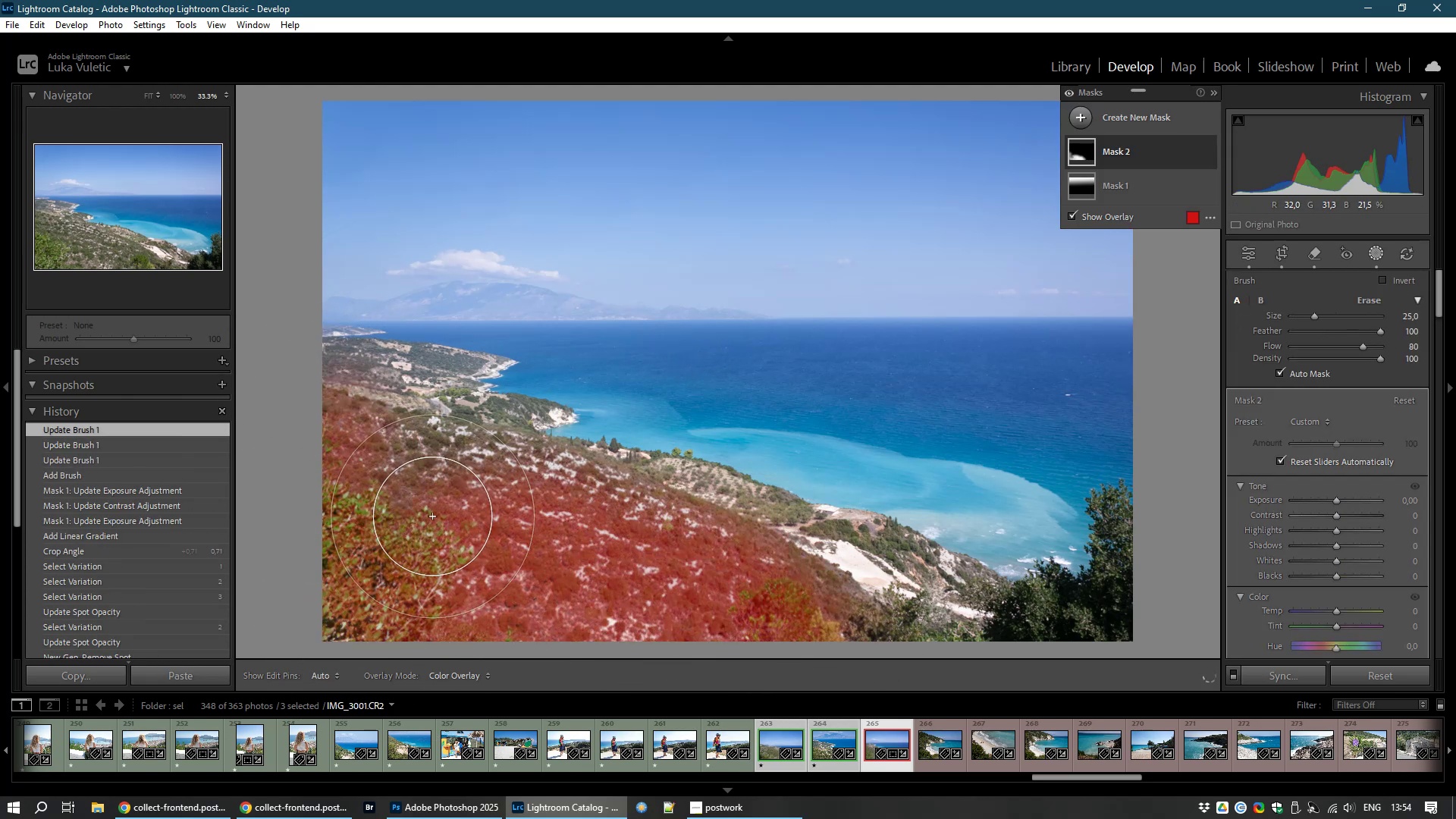 
left_click_drag(start_coordinate=[432, 516], to_coordinate=[340, 514])
 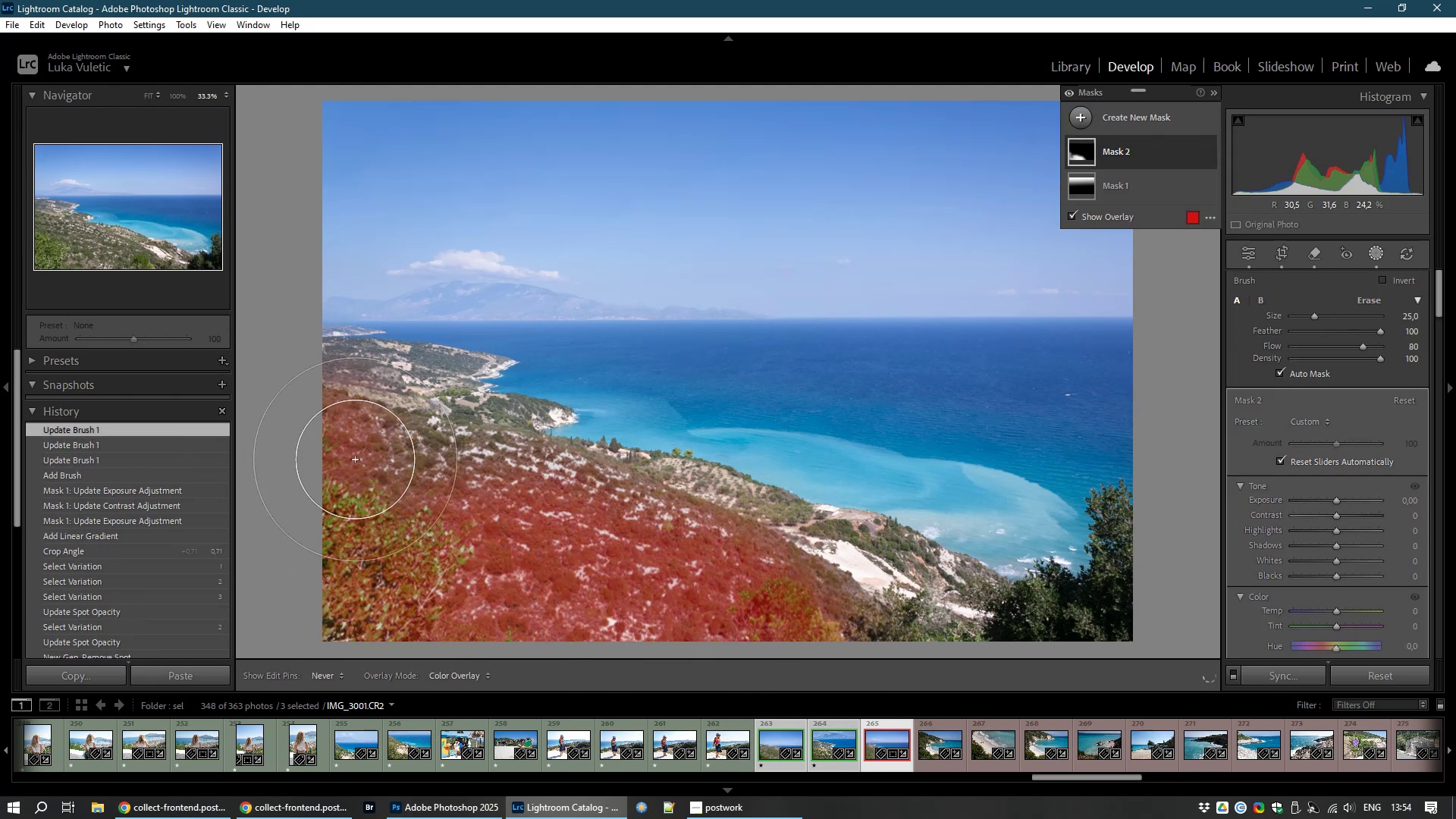 
left_click_drag(start_coordinate=[355, 460], to_coordinate=[366, 661])
 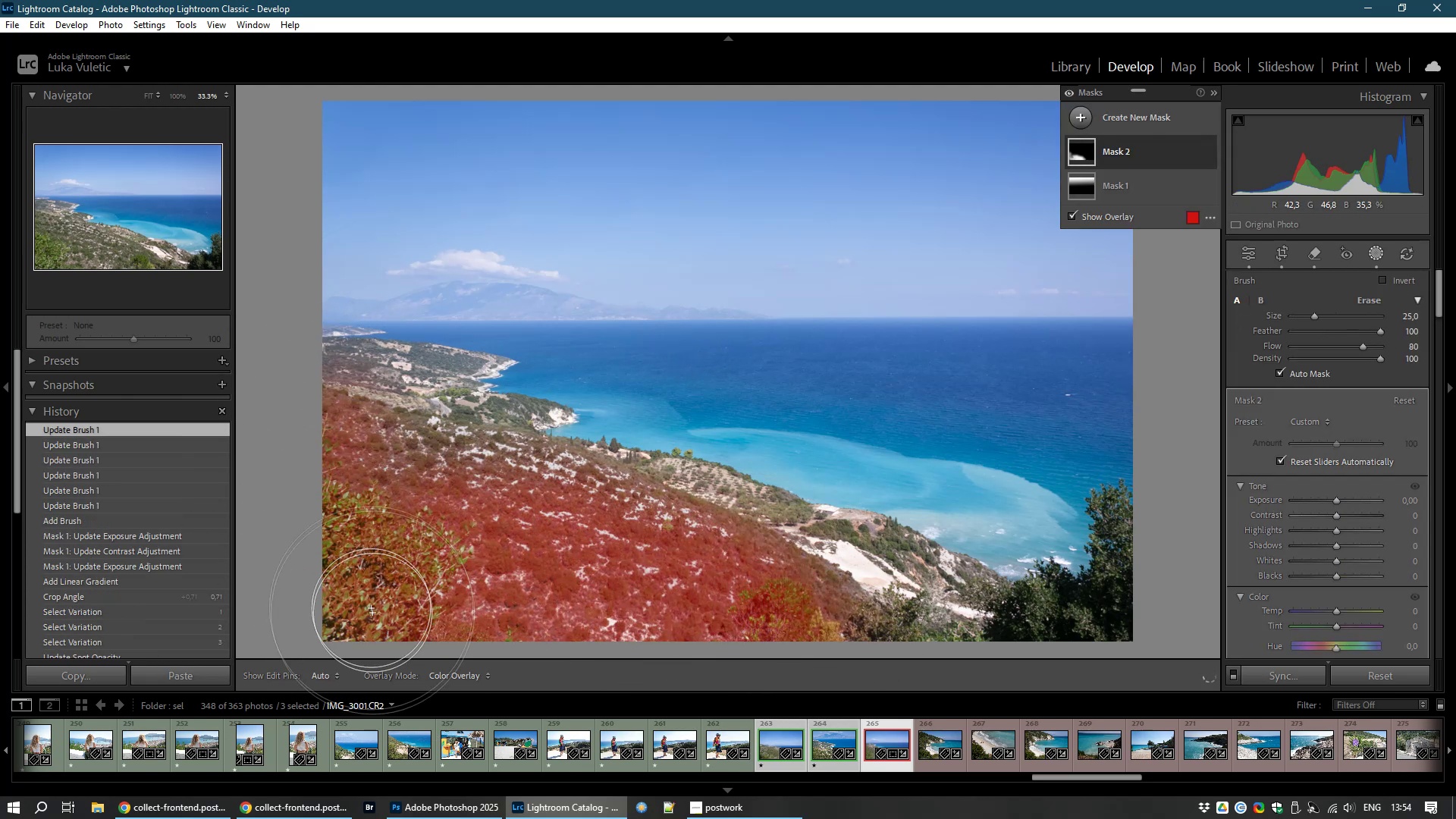 
left_click_drag(start_coordinate=[362, 548], to_coordinate=[361, 651])
 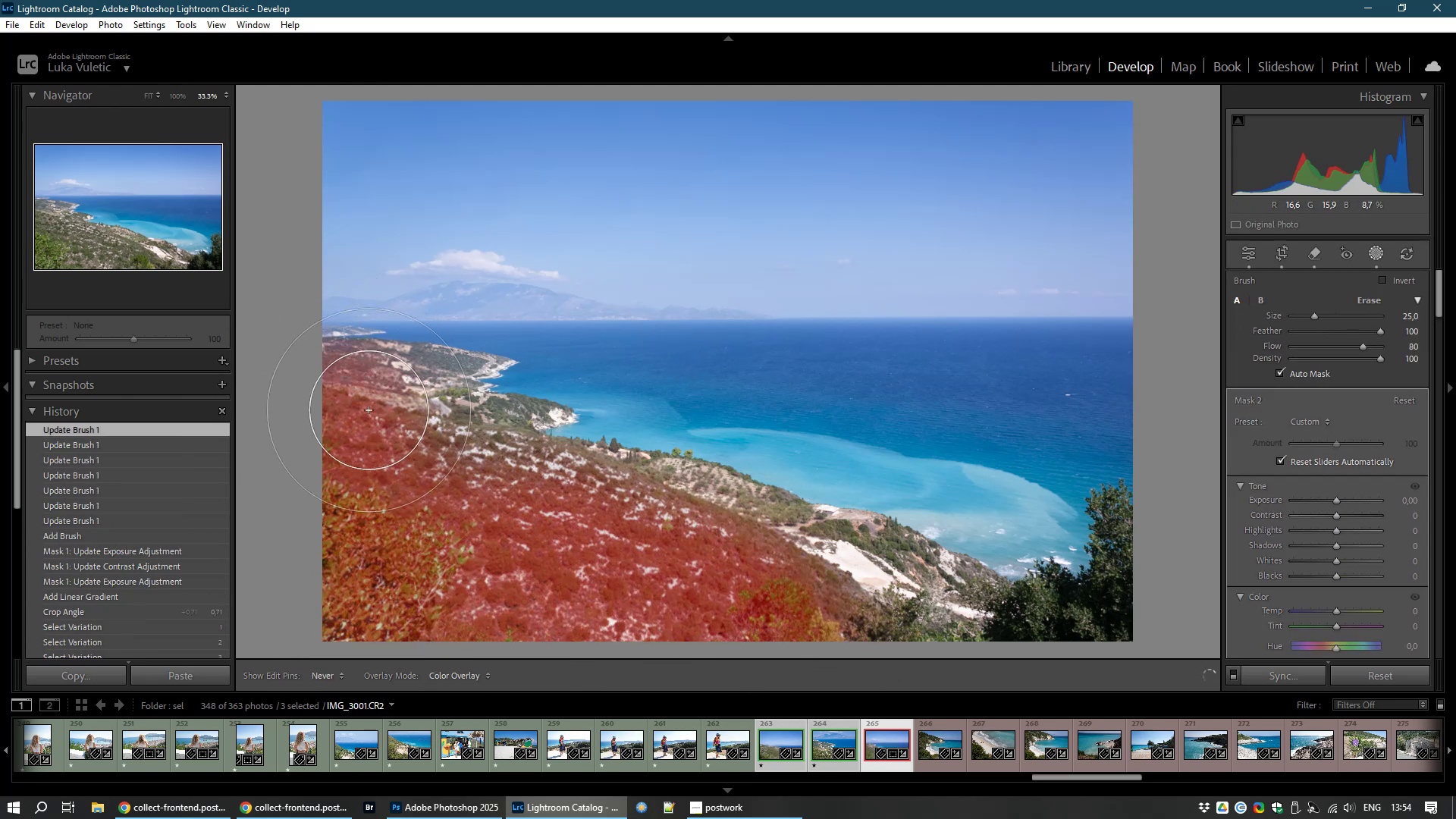 
left_click_drag(start_coordinate=[369, 410], to_coordinate=[529, 495])
 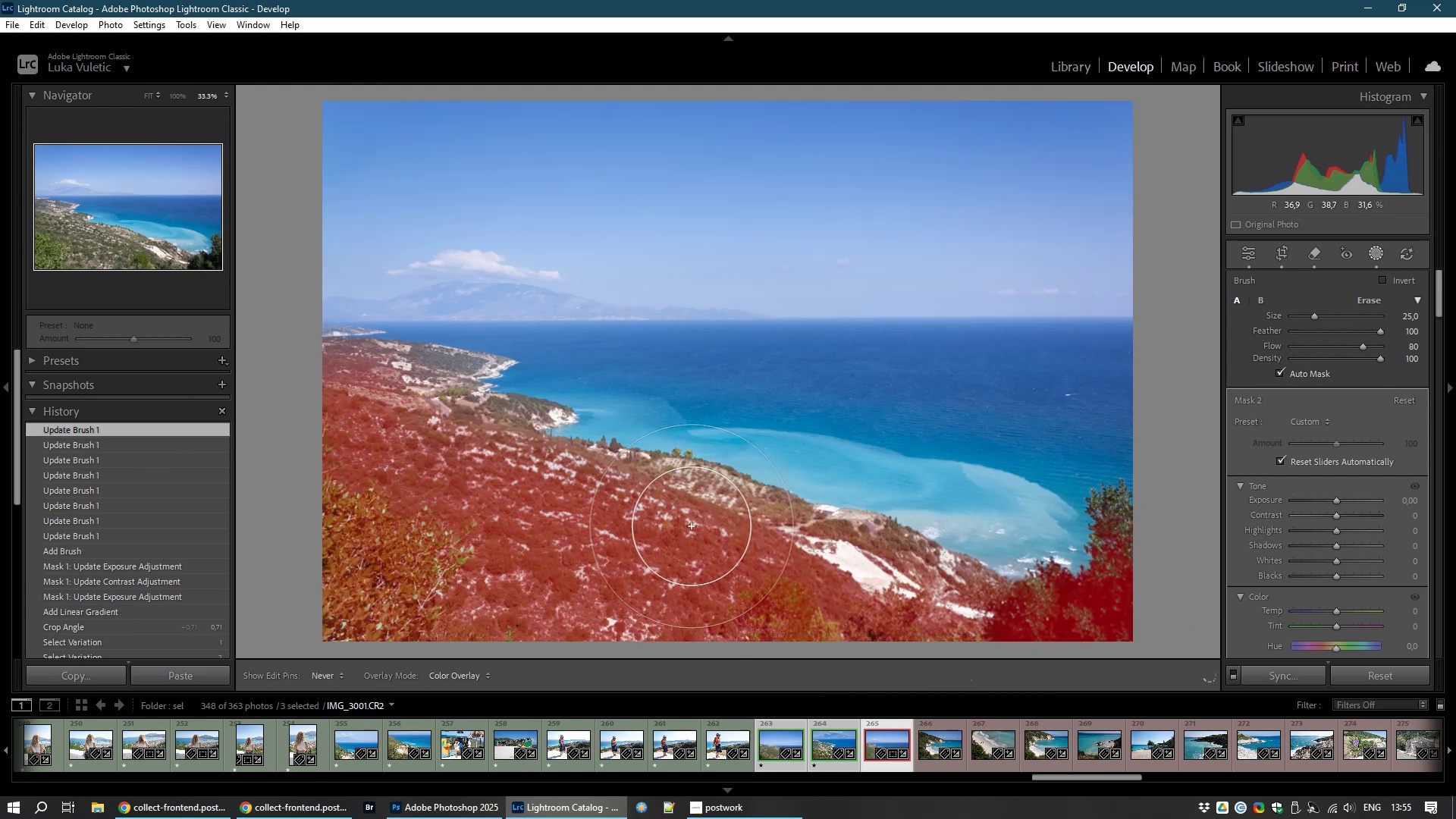 
wait(7.83)
 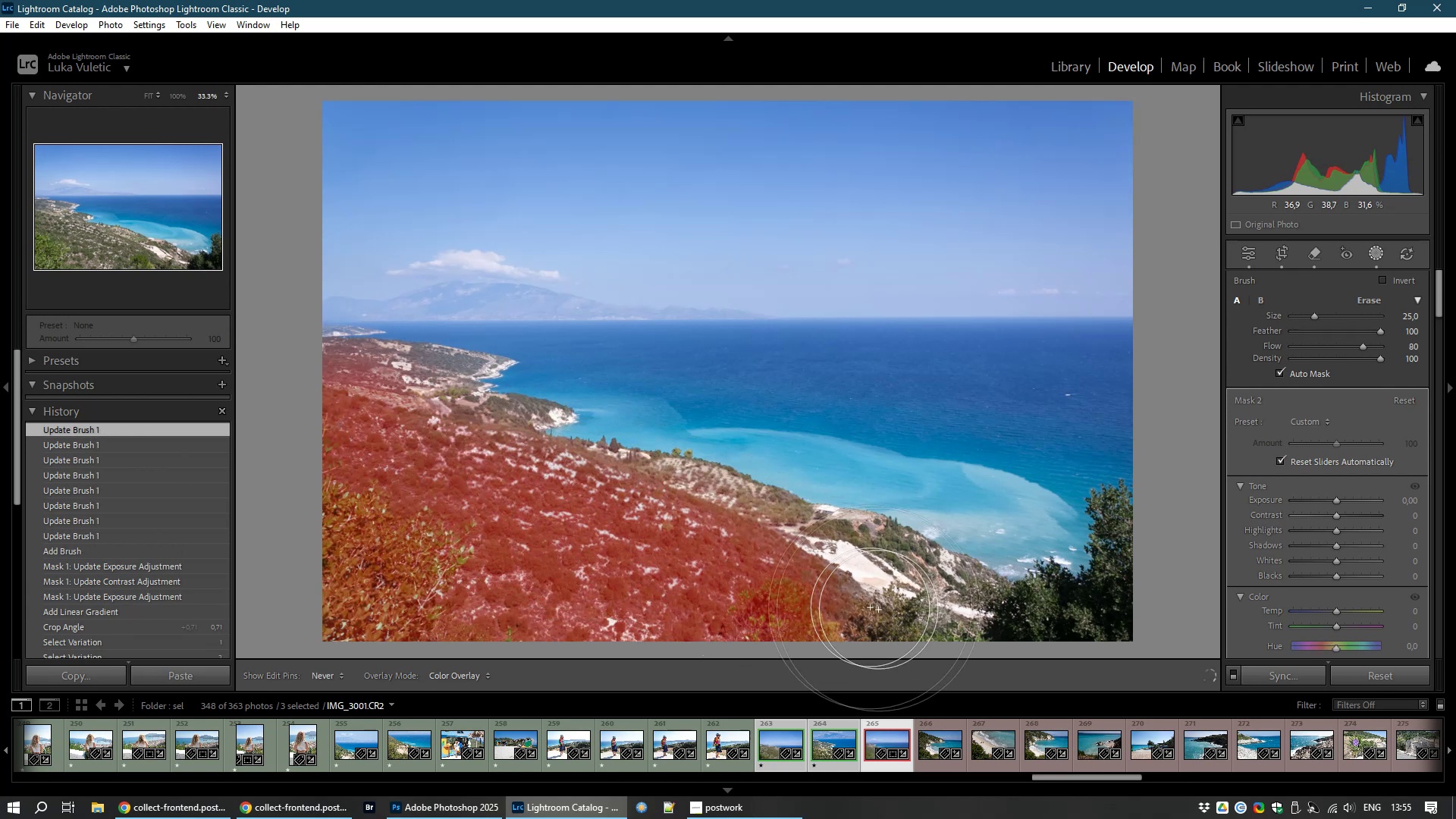 
scroll: coordinate [381, 387], scroll_direction: down, amount: 12.0
 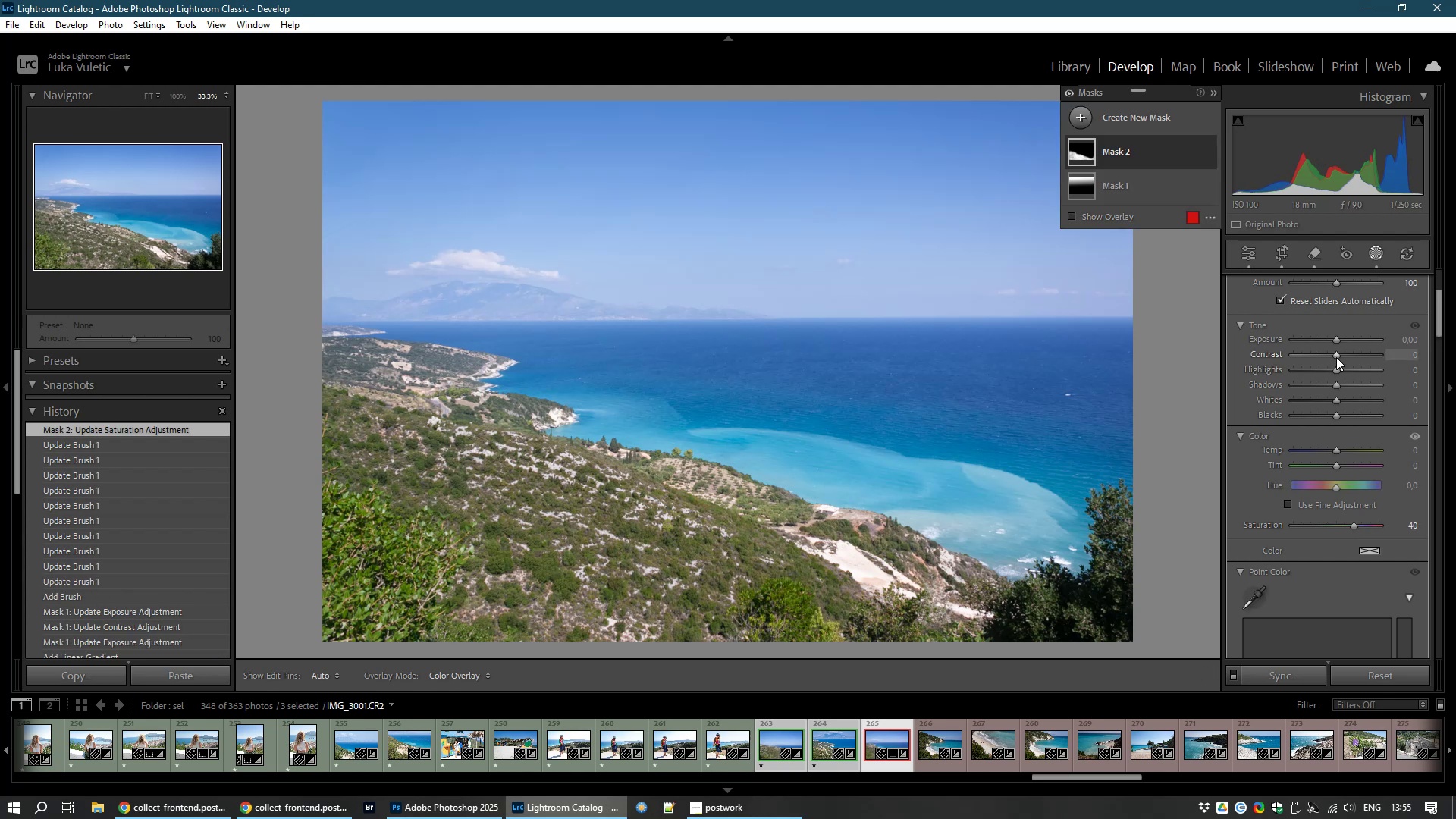 
wait(29.38)
 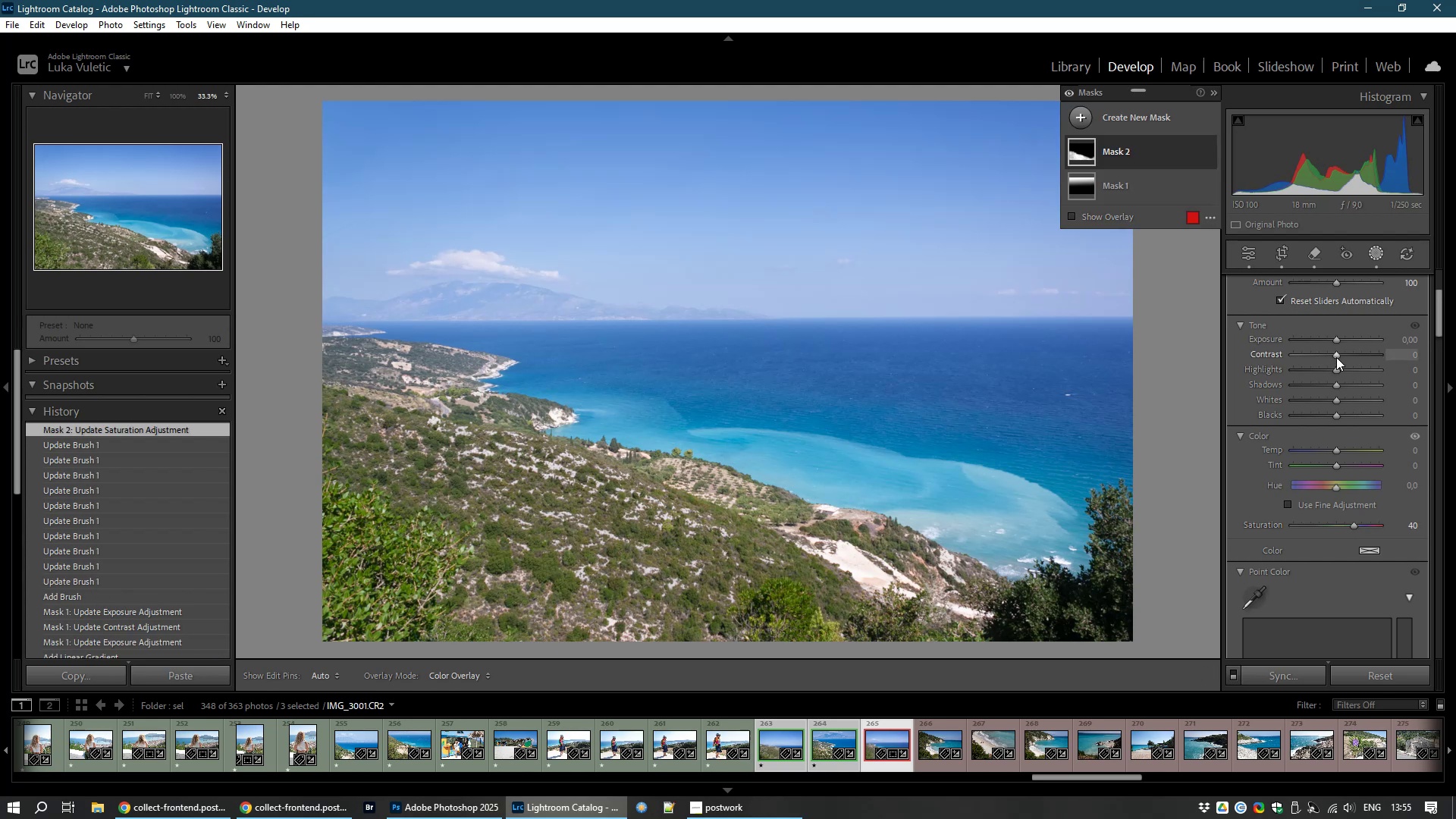 
left_click([1247, 253])
 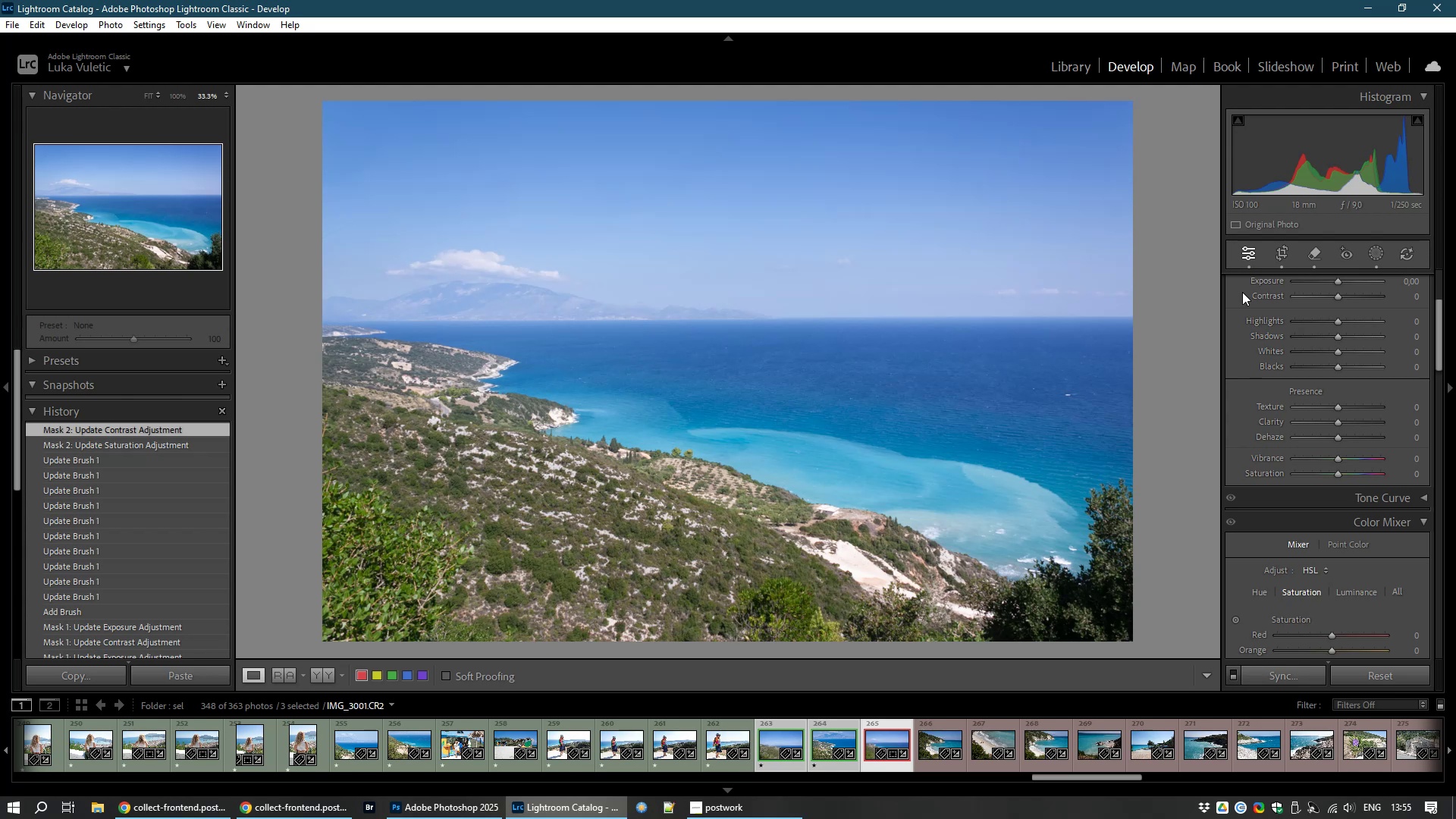 
left_click([1280, 250])
 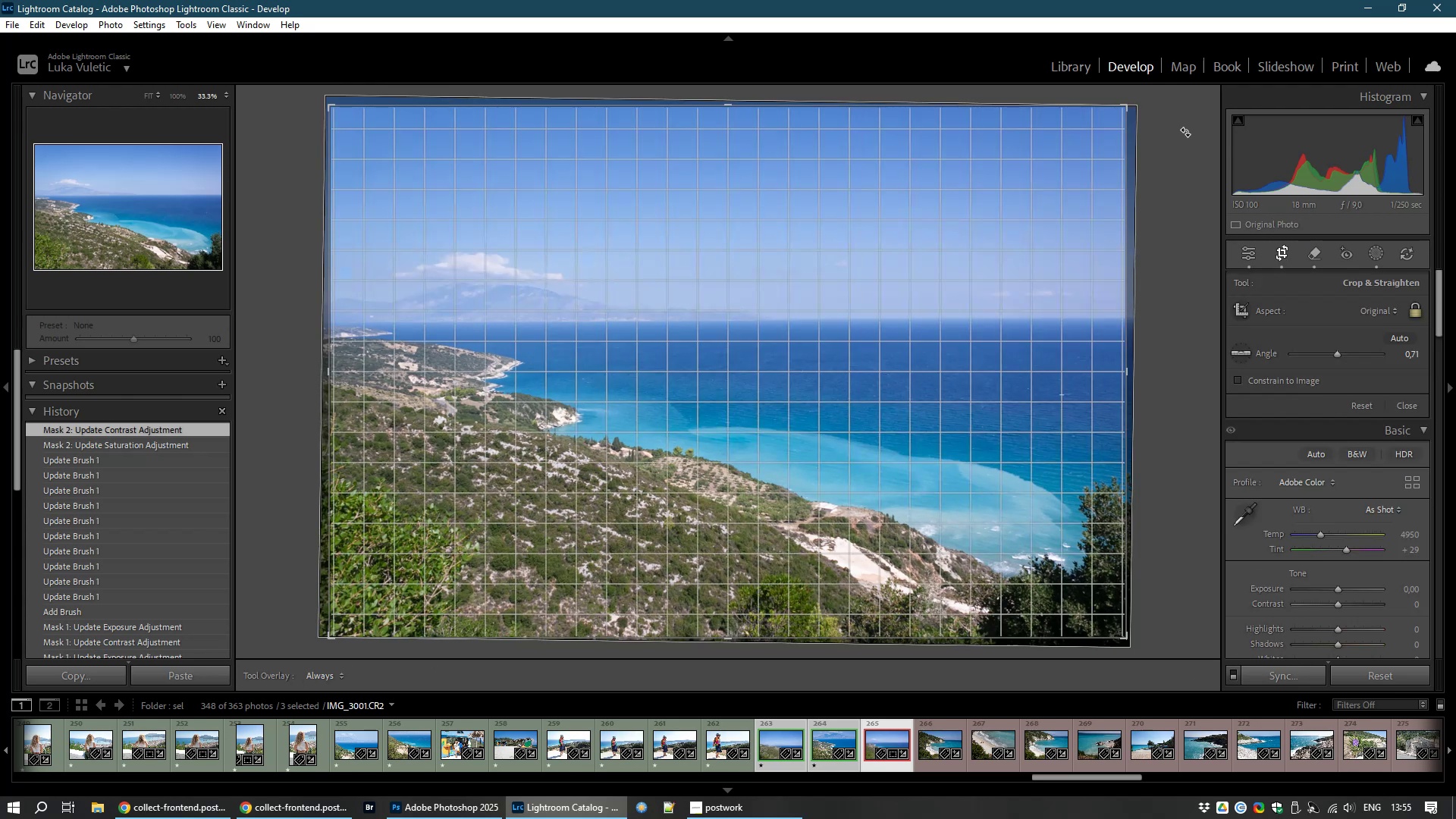 
wait(8.78)
 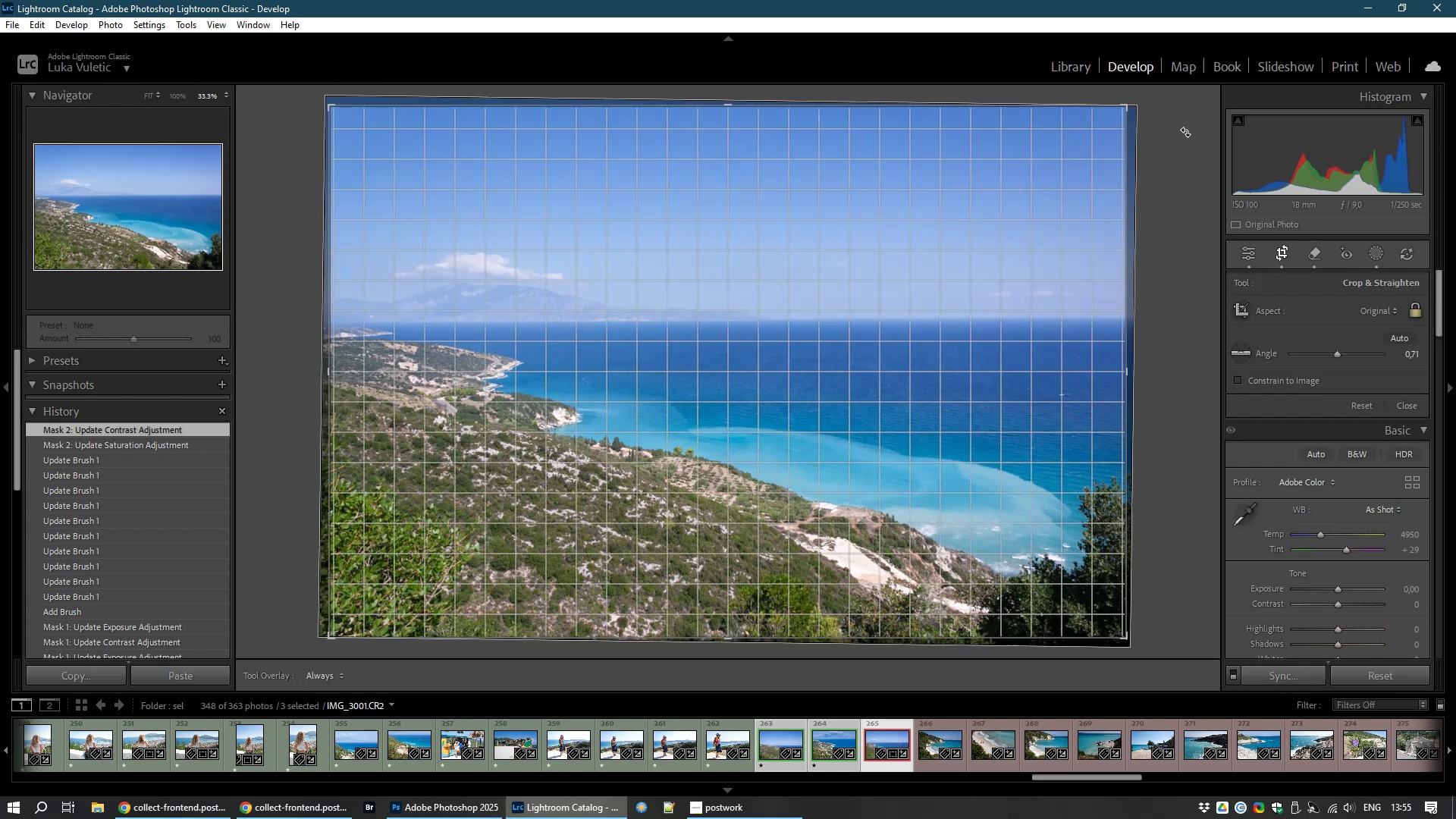 
double_click([983, 275])
 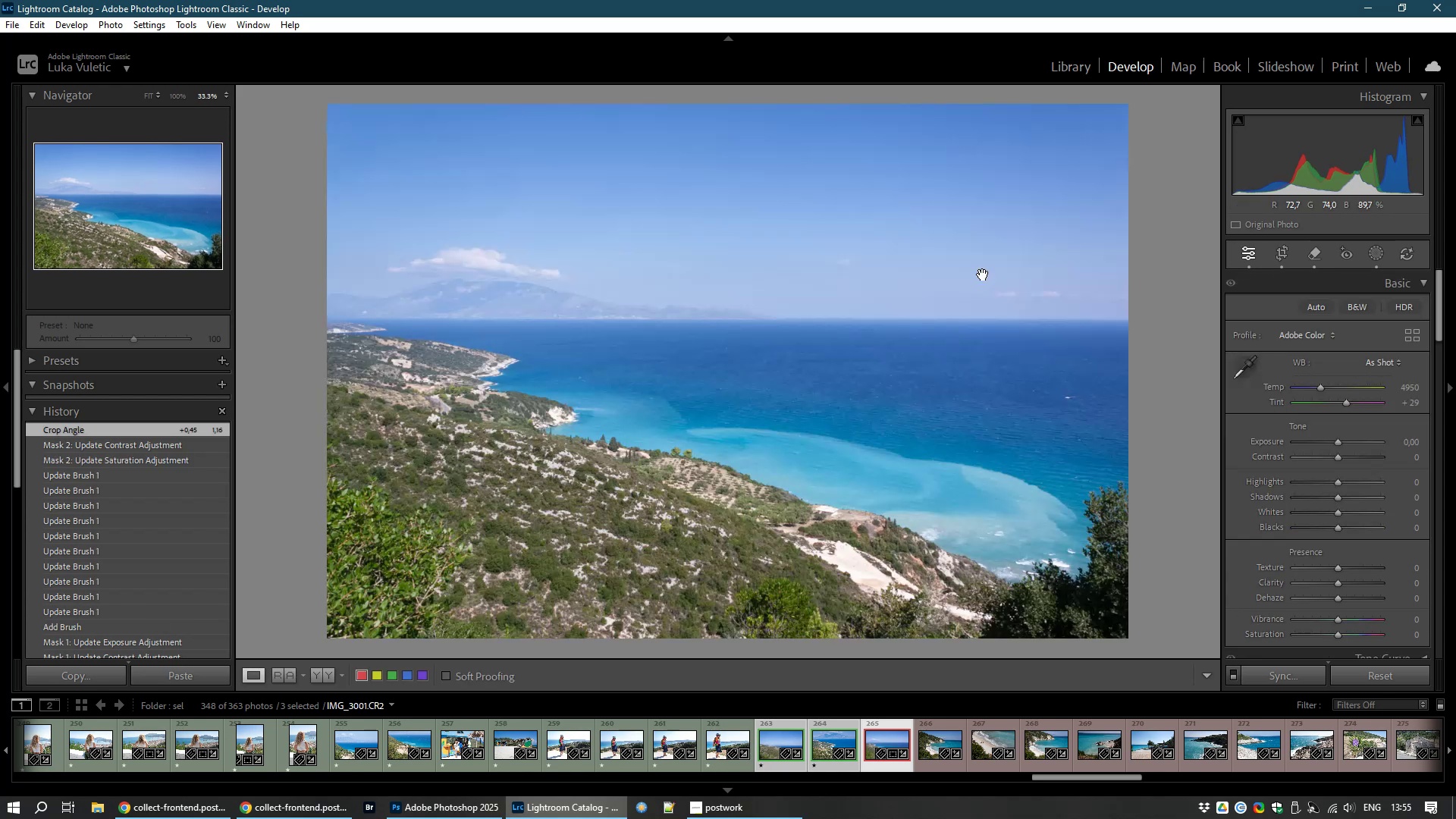 
type(81)
 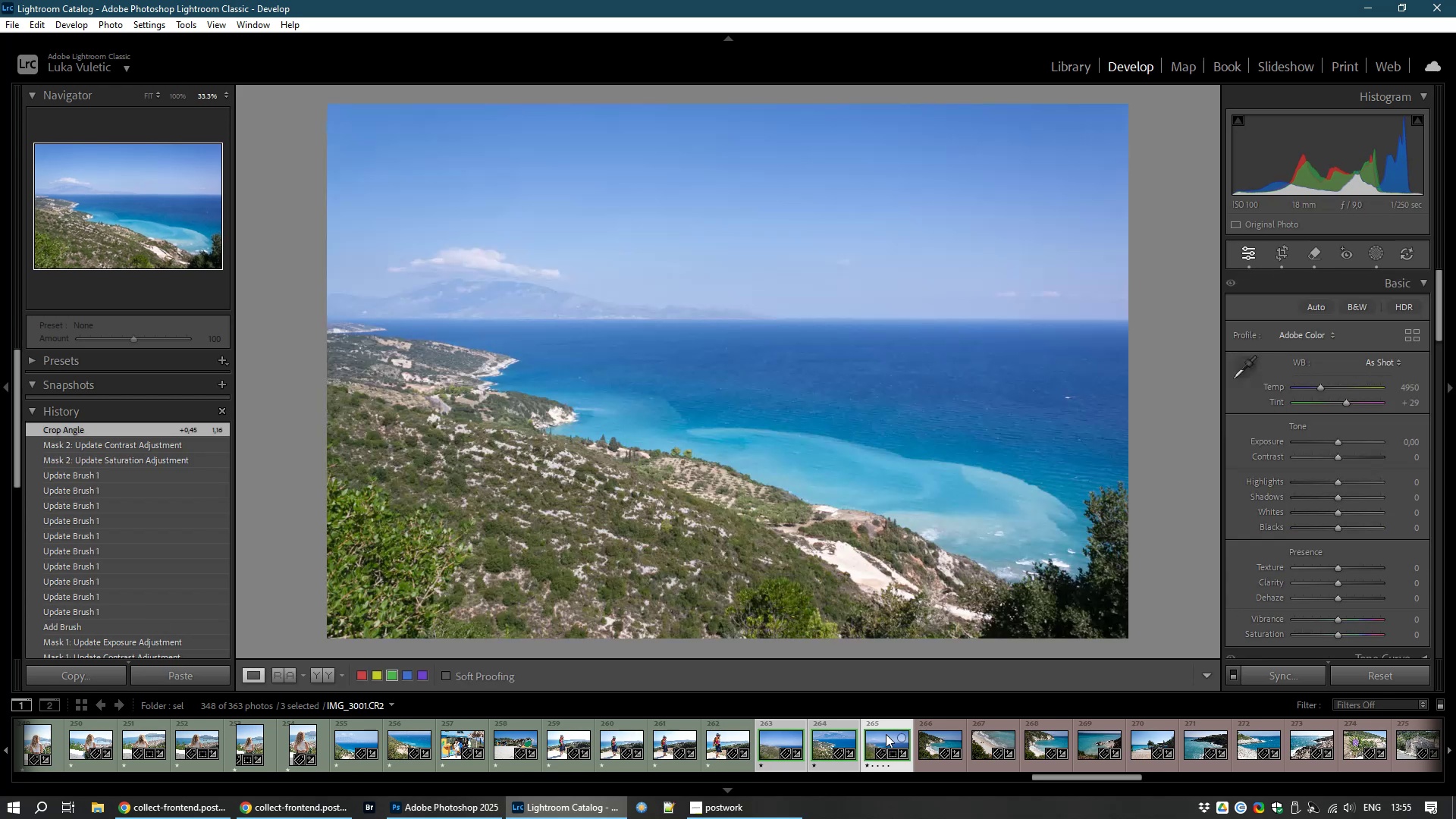 
left_click([933, 742])
 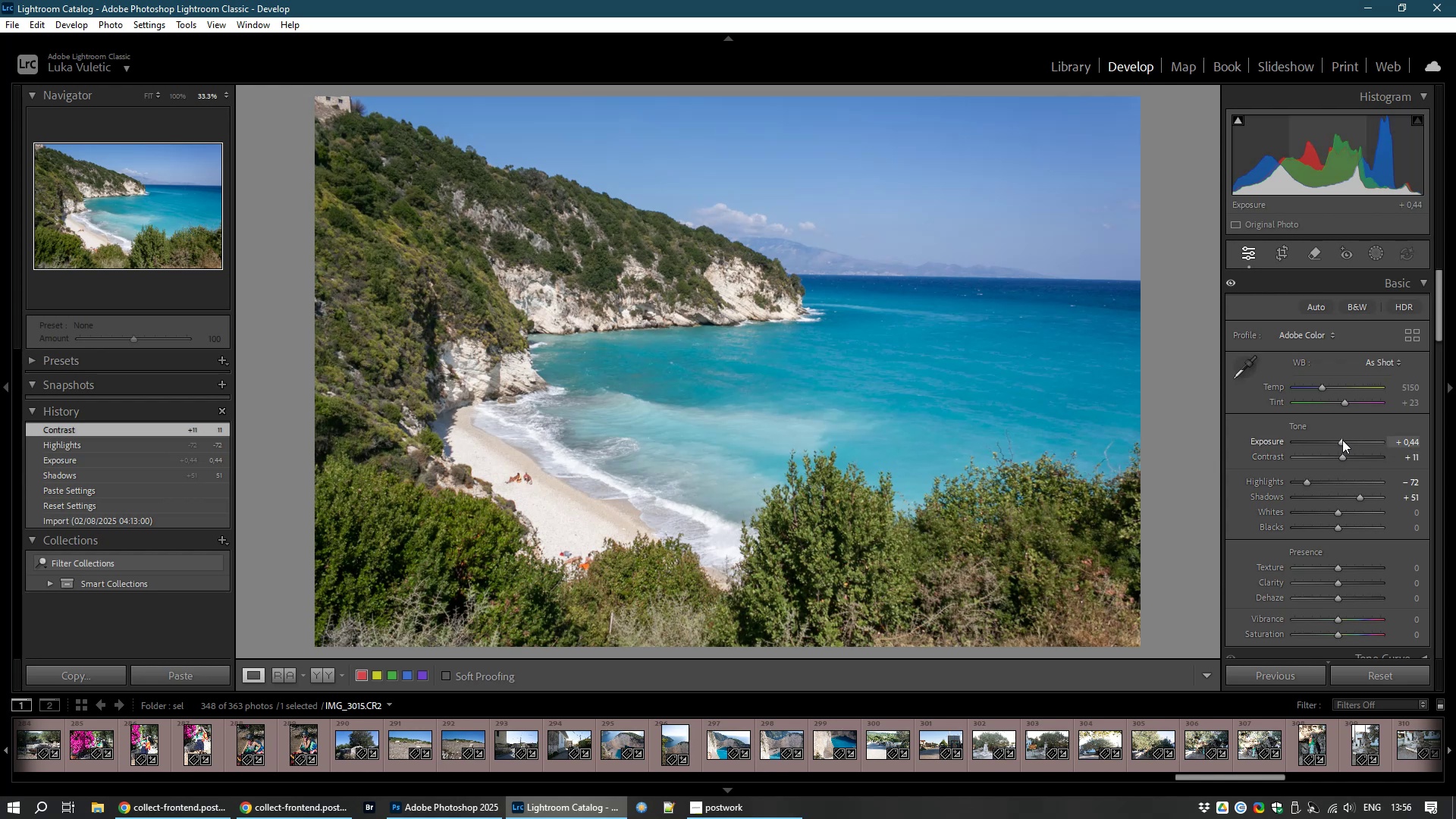 
wait(37.05)
 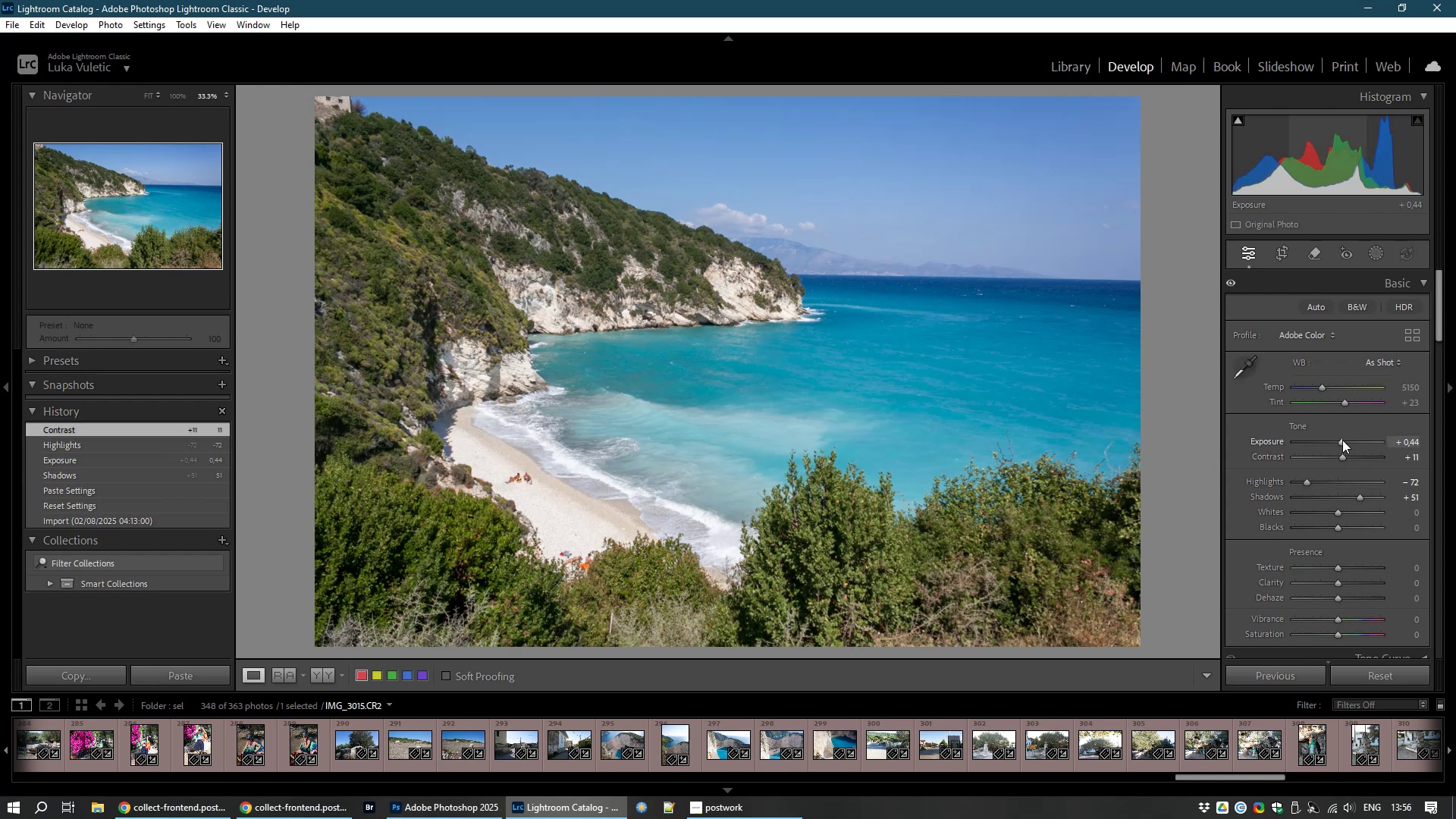 
left_click([1277, 245])
 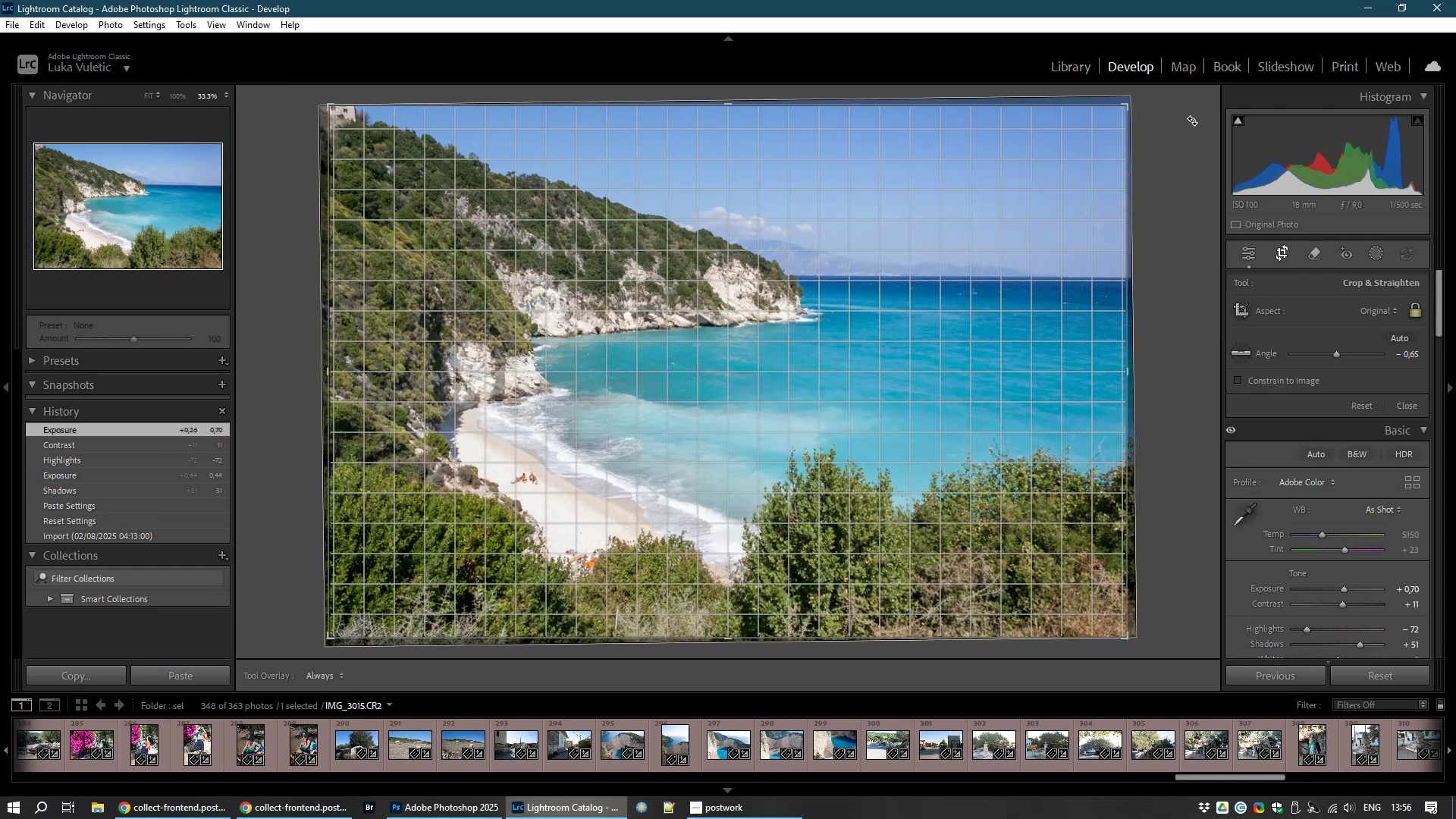 
double_click([1056, 212])
 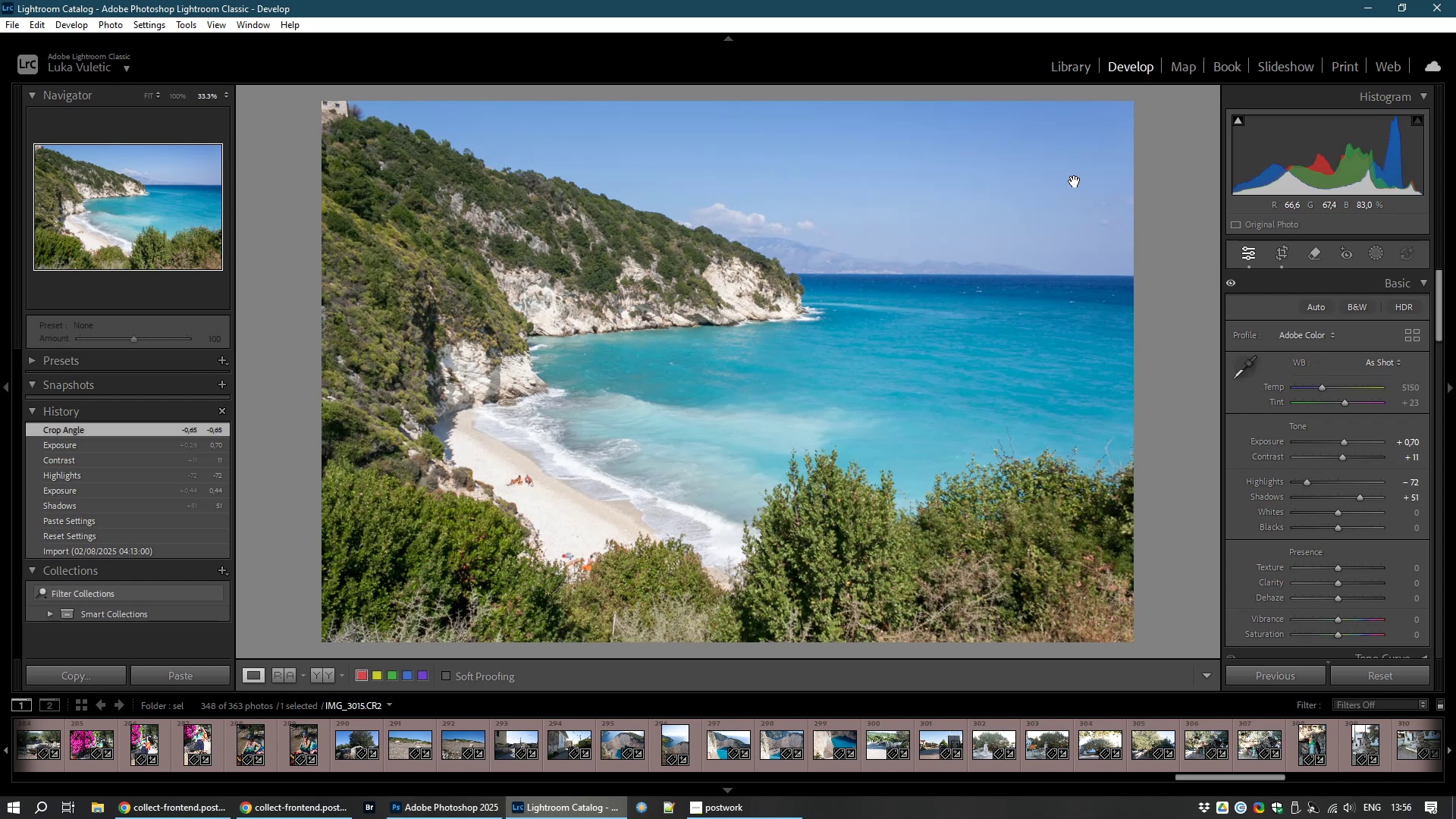 
type(81)
 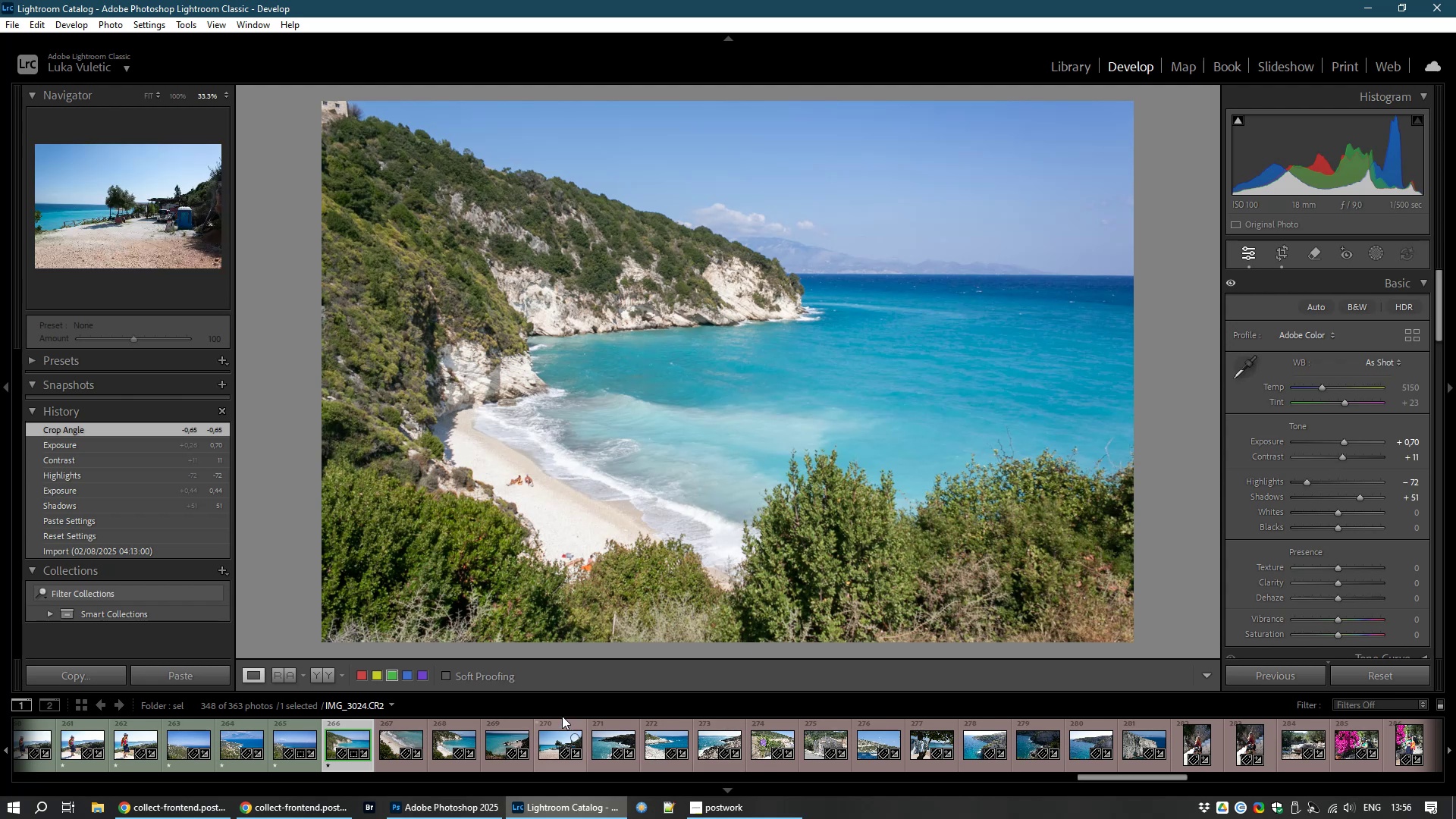 
wait(7.62)
 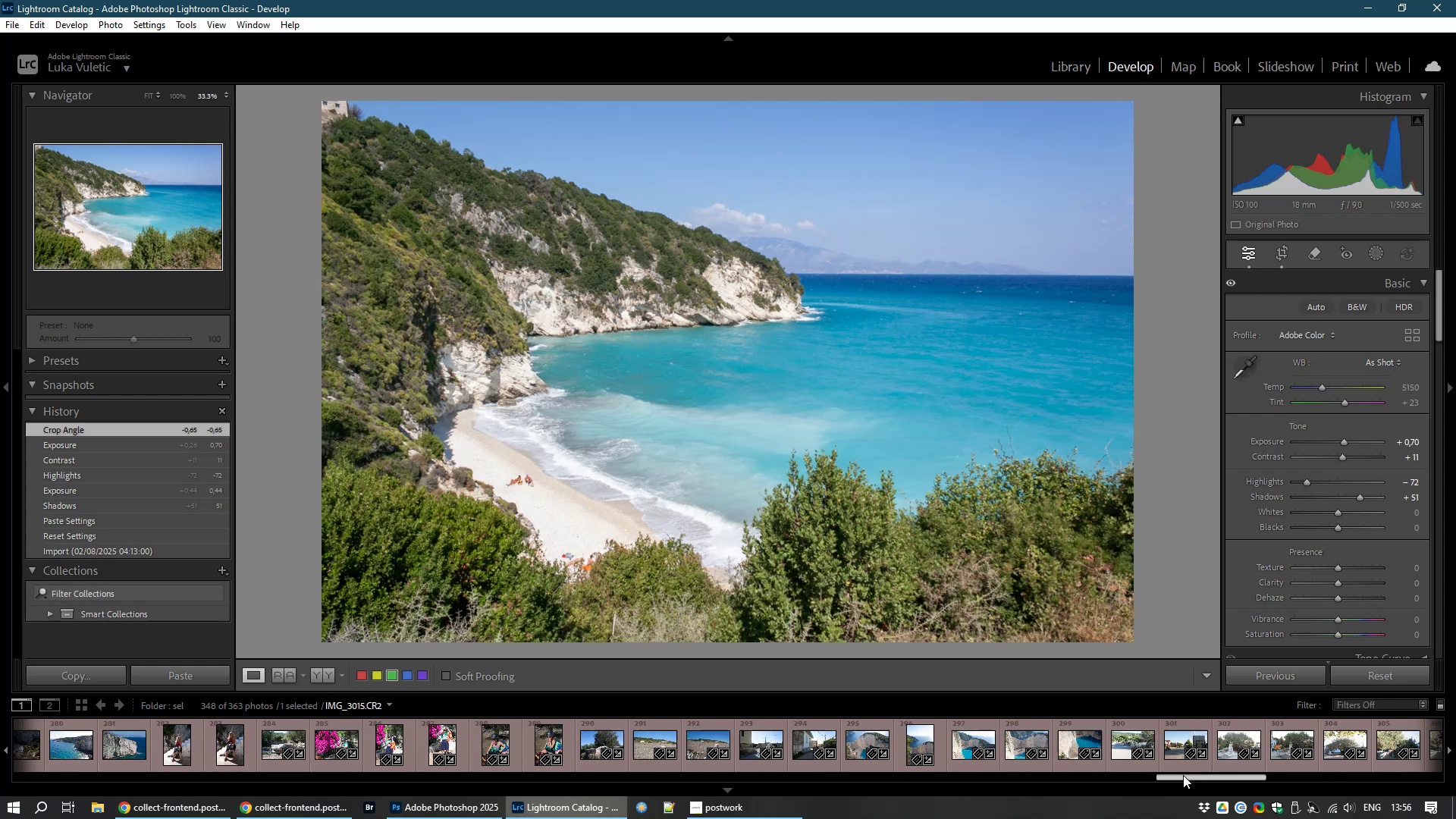 
left_click([391, 738])
 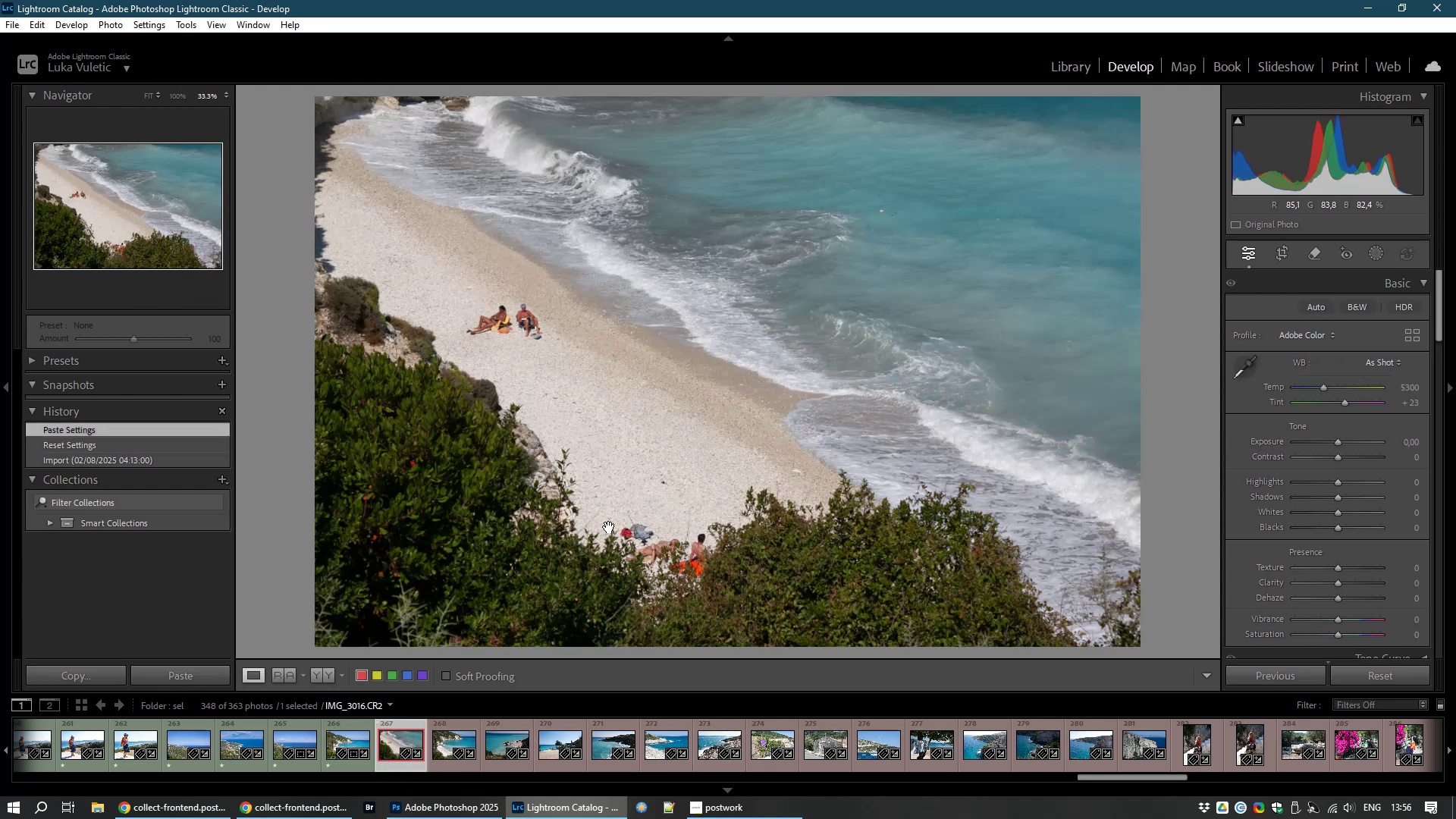 
wait(7.77)
 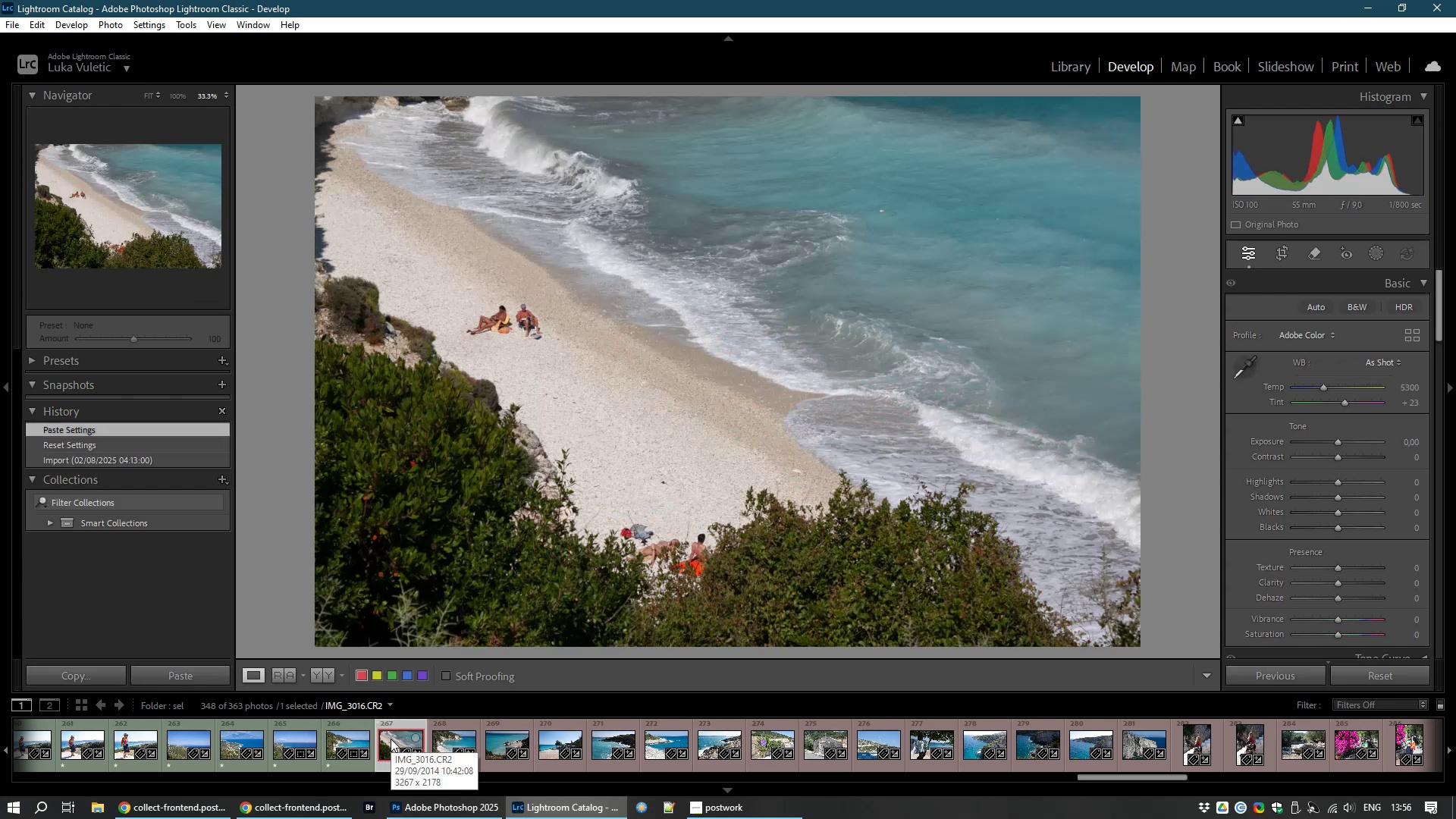 
left_click([661, 559])
 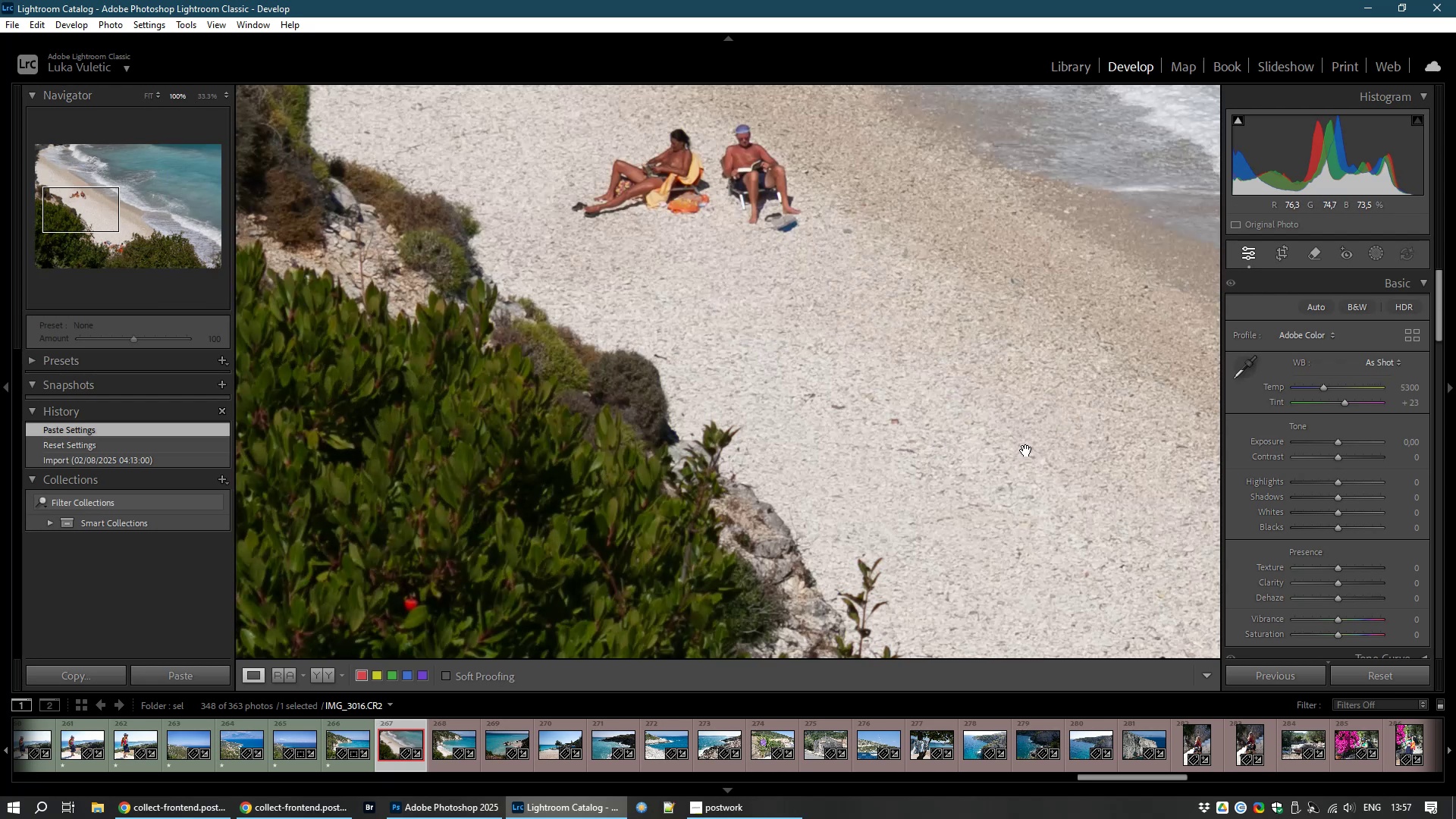 
wait(6.15)
 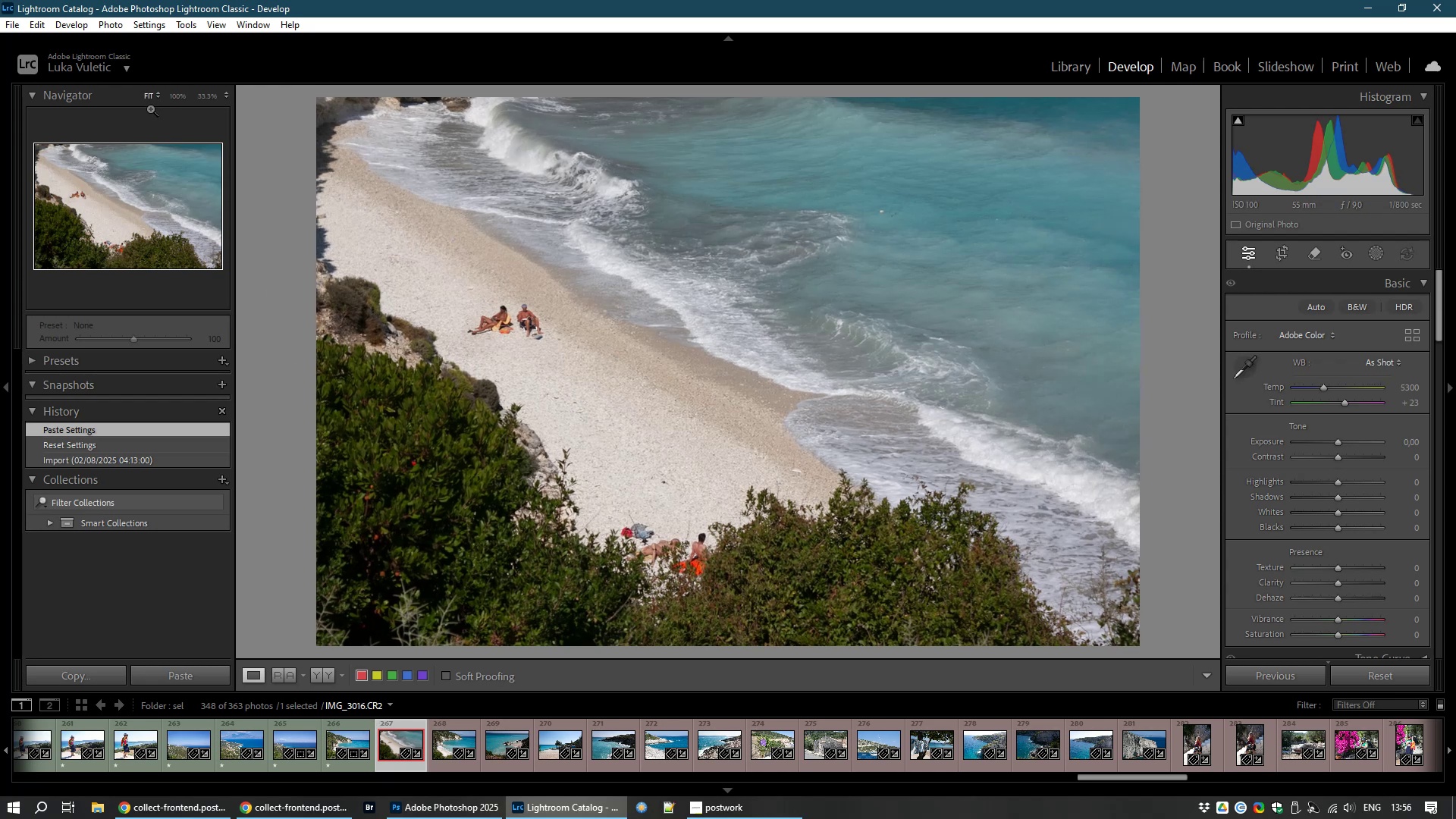 
left_click_drag(start_coordinate=[1026, 450], to_coordinate=[1021, 610])
 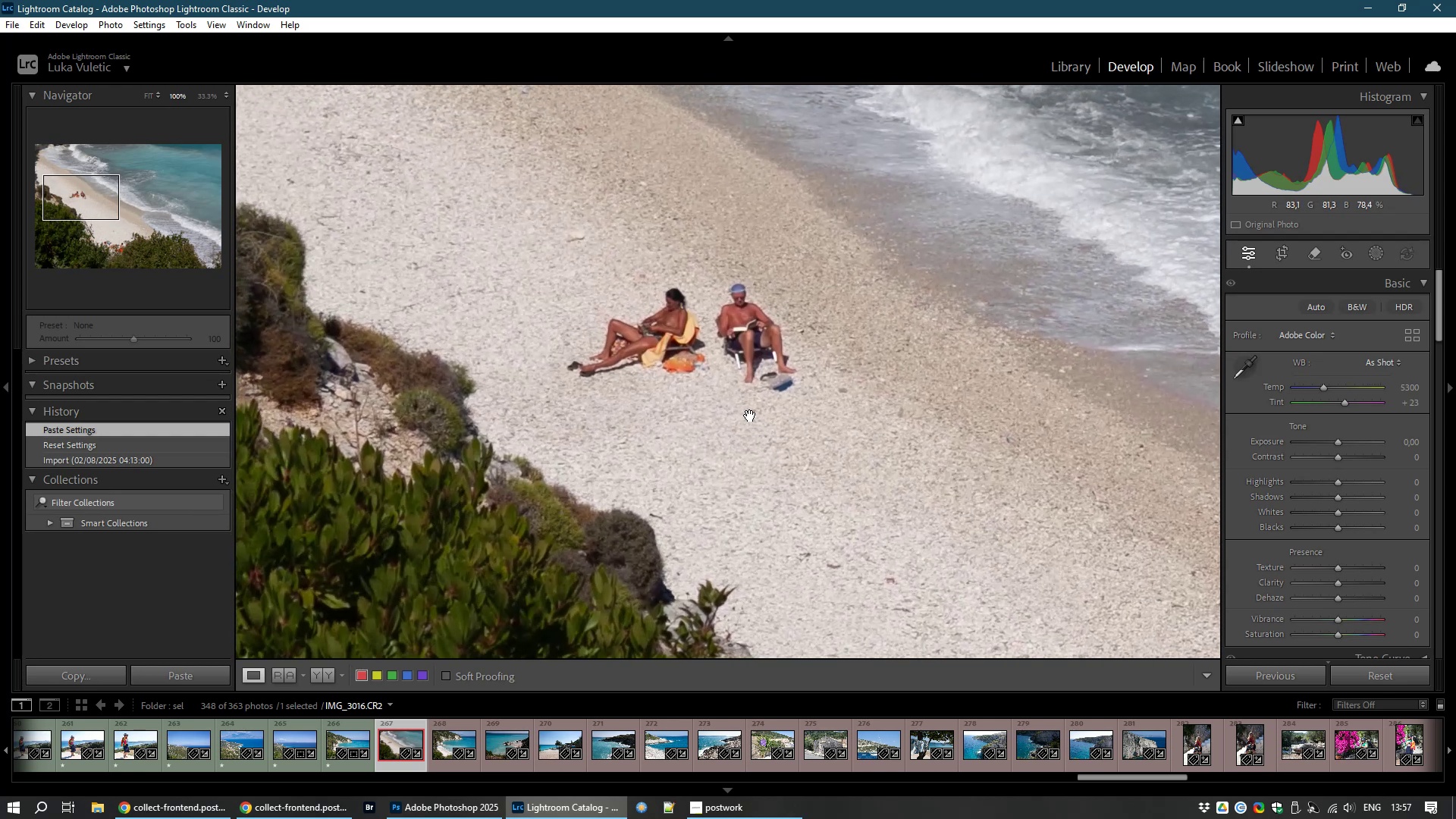 
left_click_drag(start_coordinate=[823, 527], to_coordinate=[440, 17])
 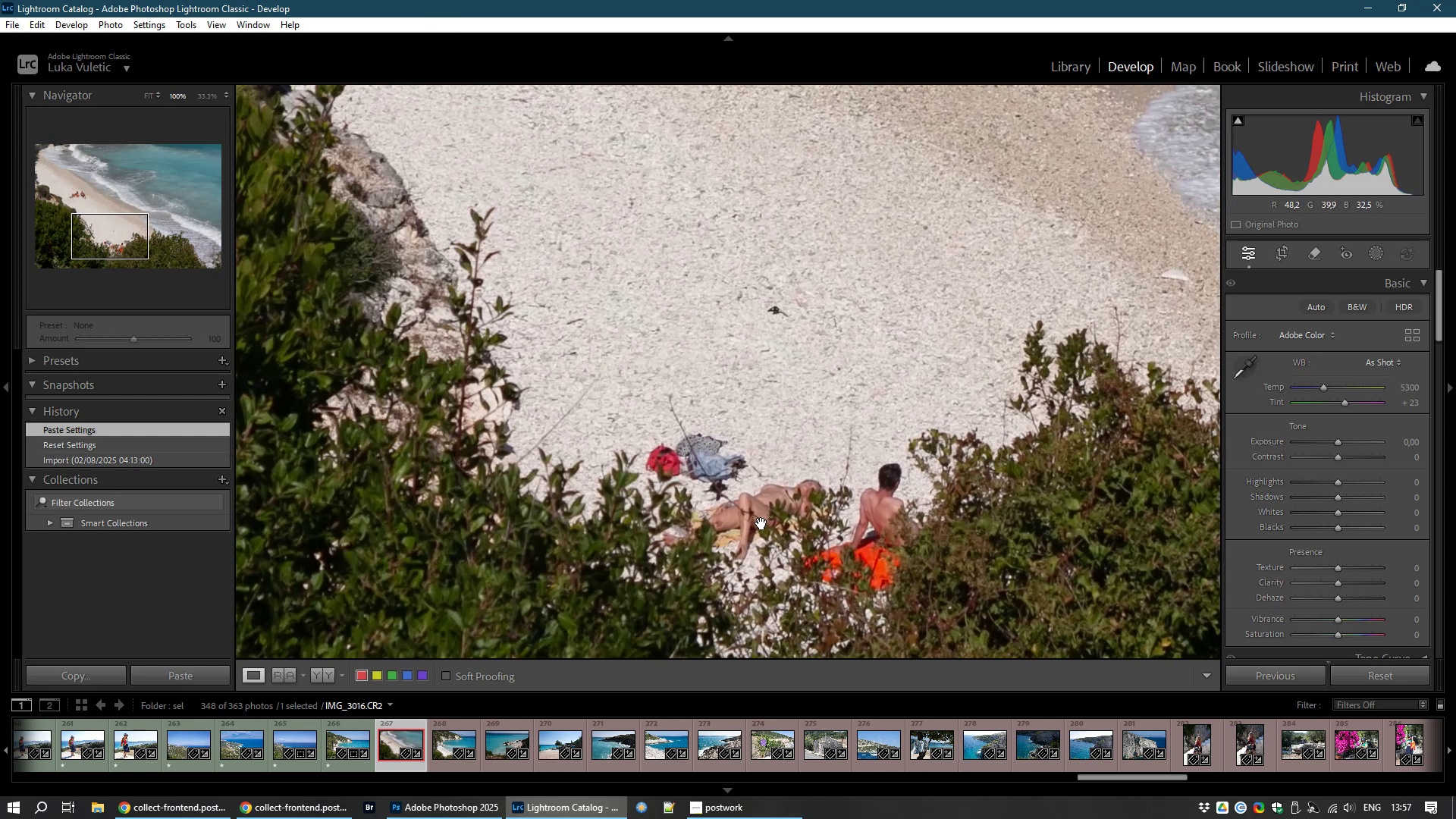 
key(Control+NumpadAdd)
 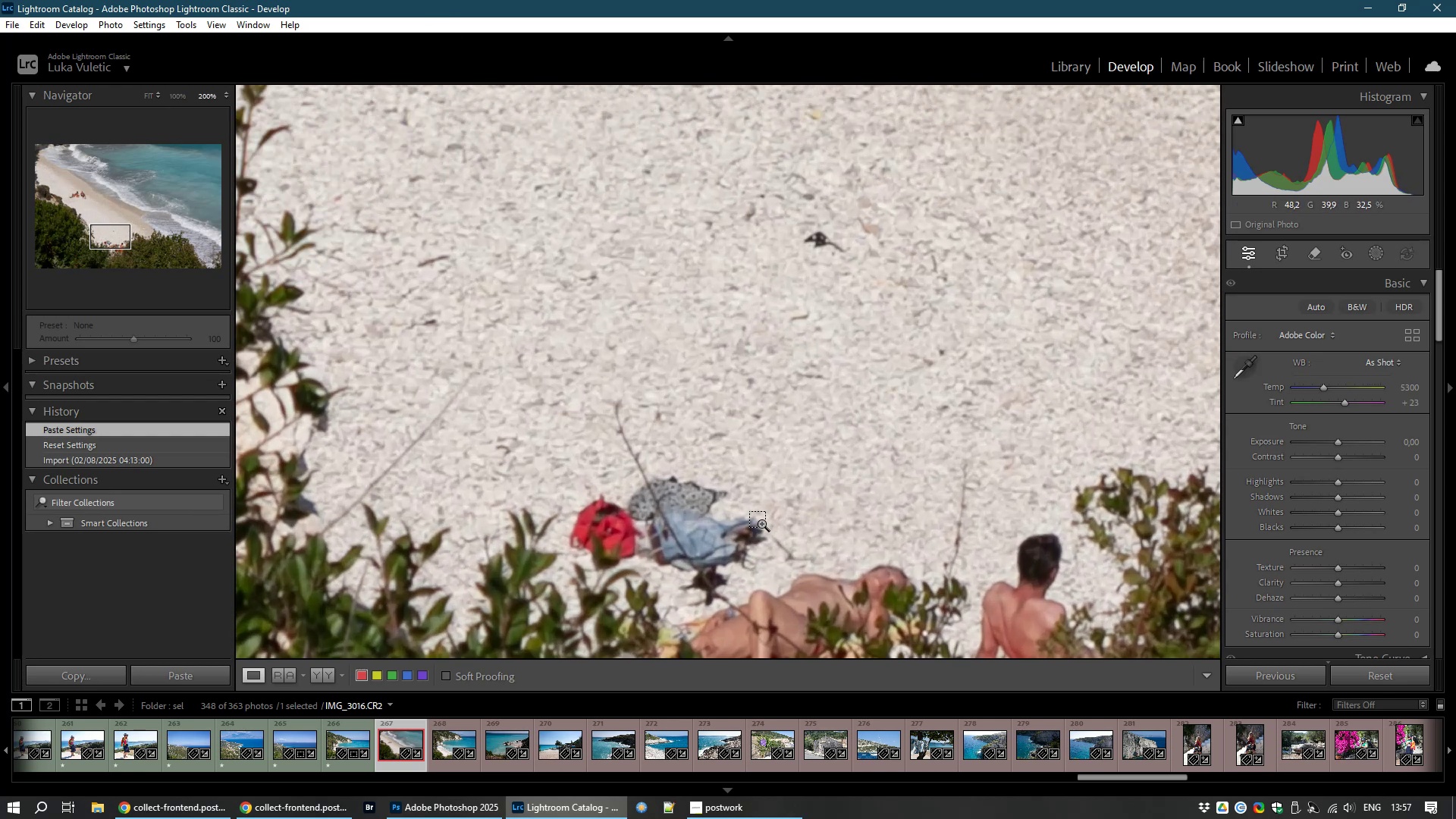 
key(Control+NumpadAdd)
 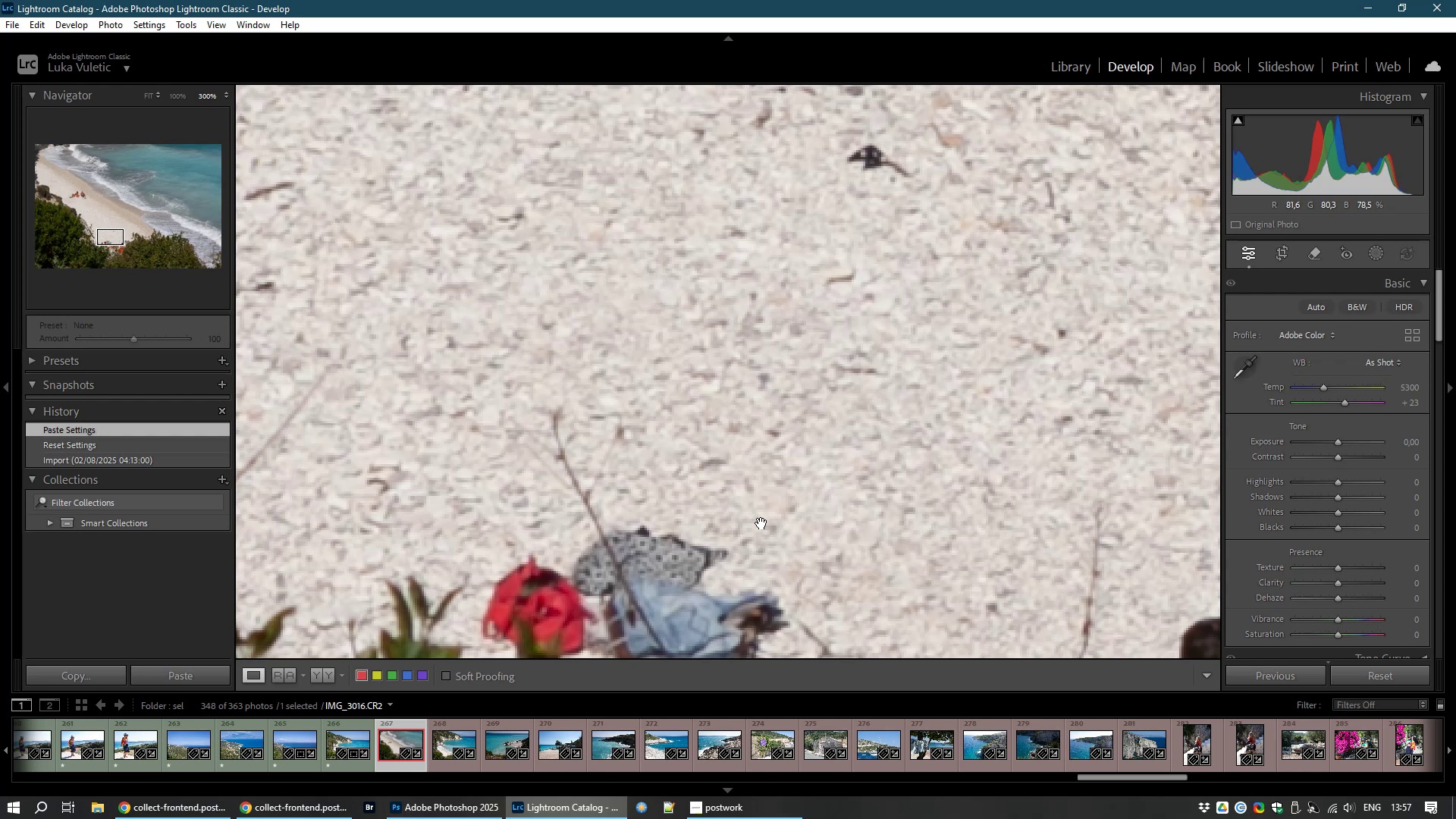 
left_click_drag(start_coordinate=[830, 560], to_coordinate=[838, 566])
 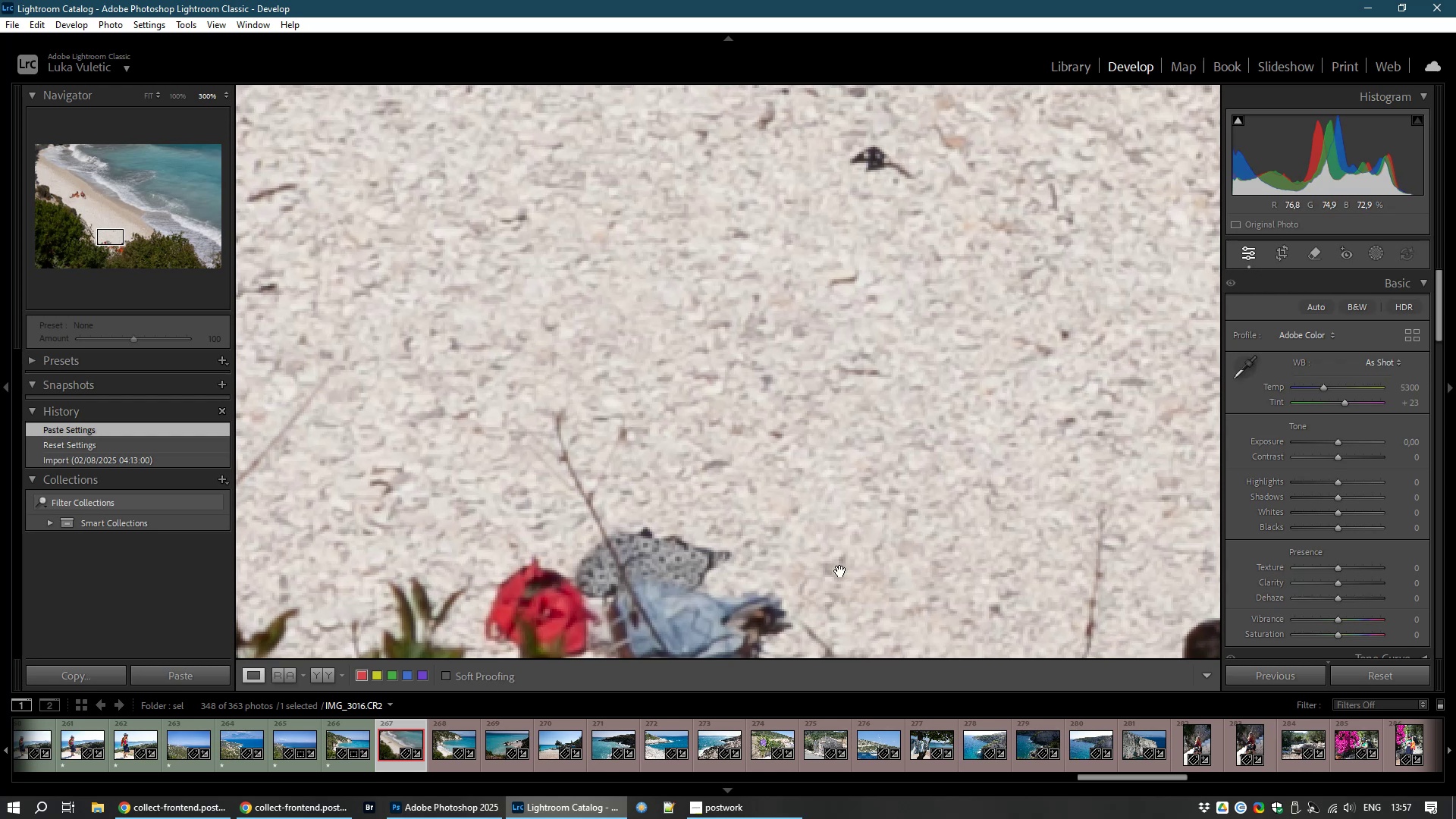 
left_click_drag(start_coordinate=[840, 571], to_coordinate=[589, 130])
 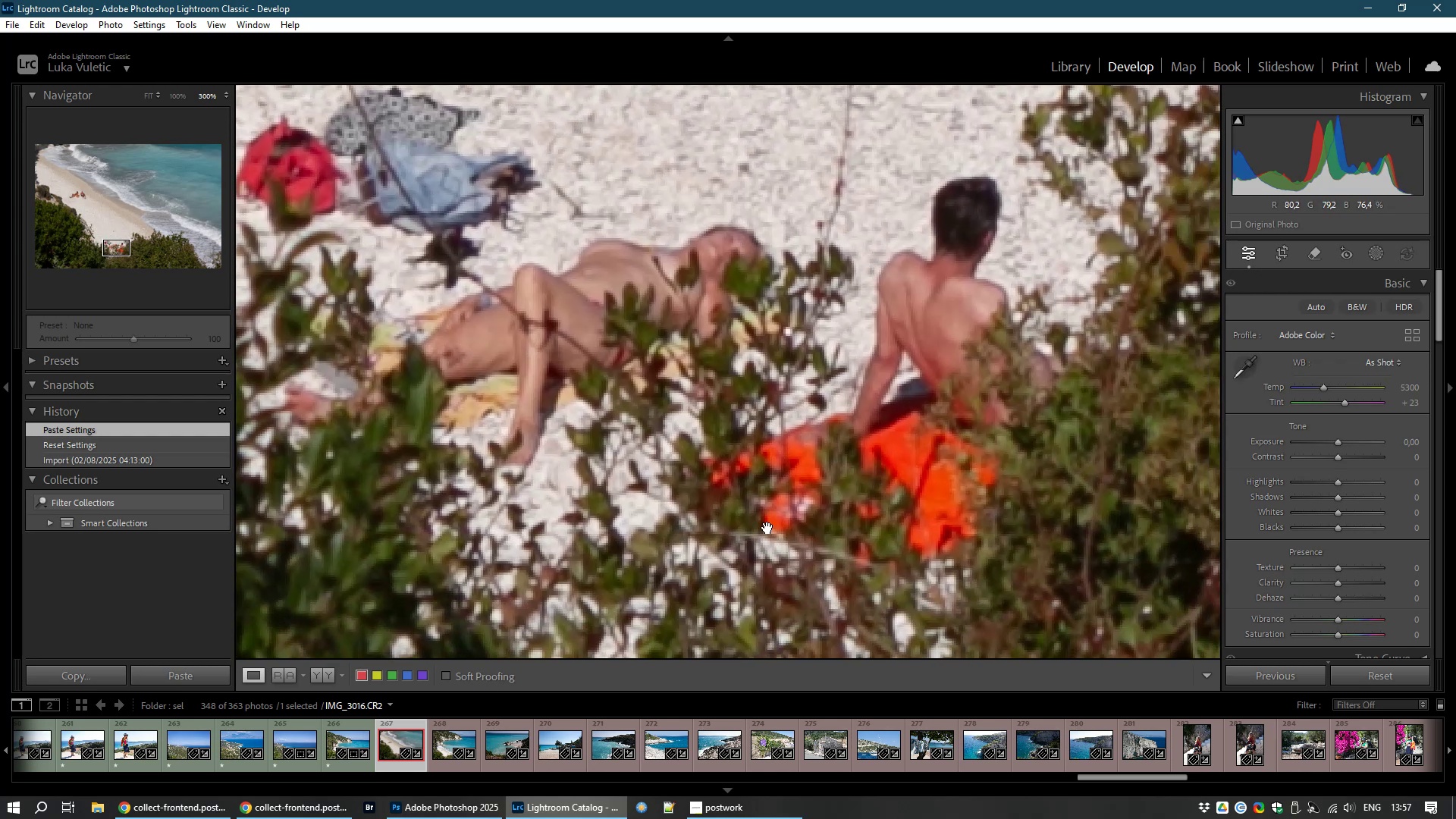 
left_click([741, 469])
 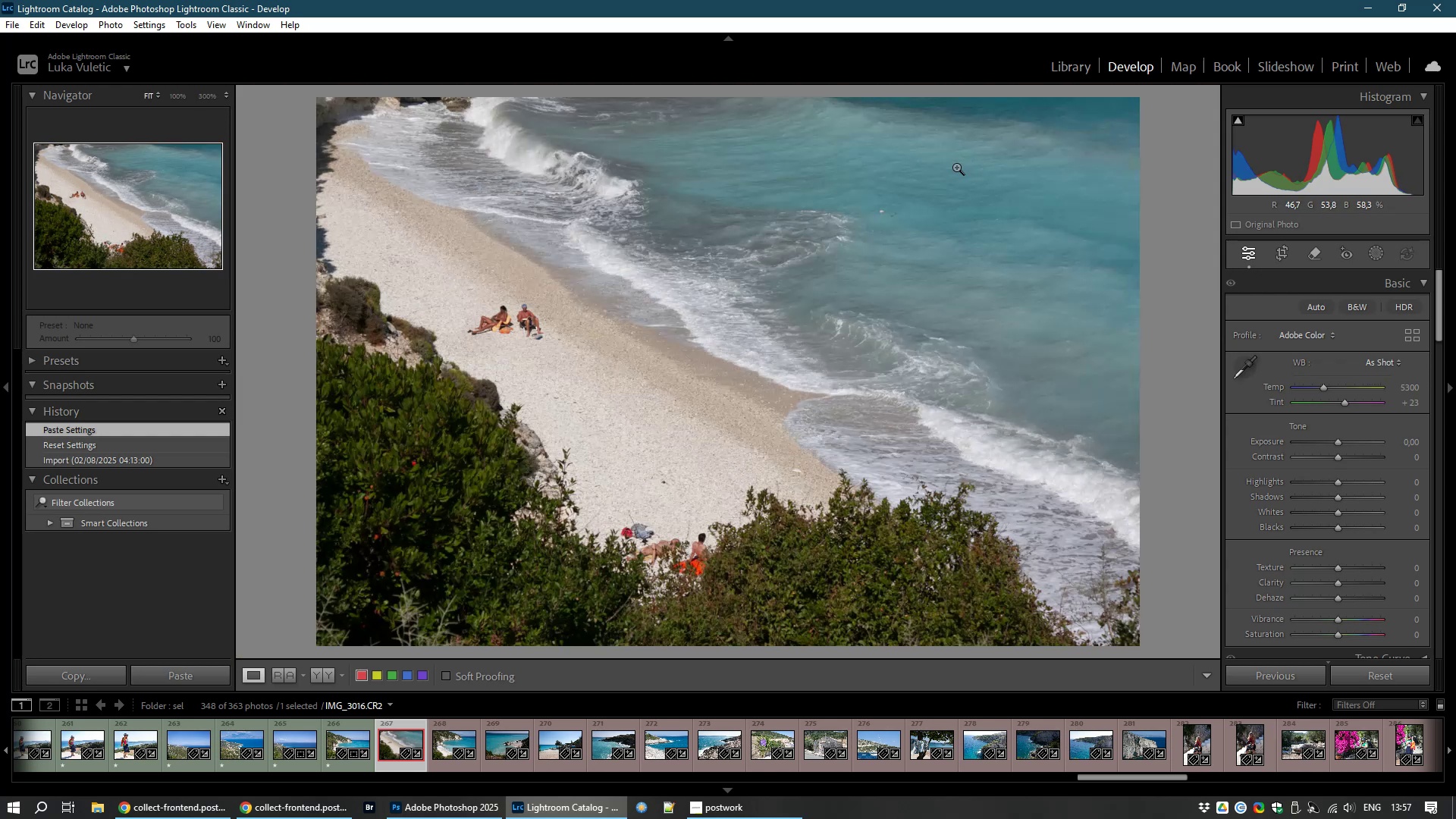 
left_click([882, 207])
 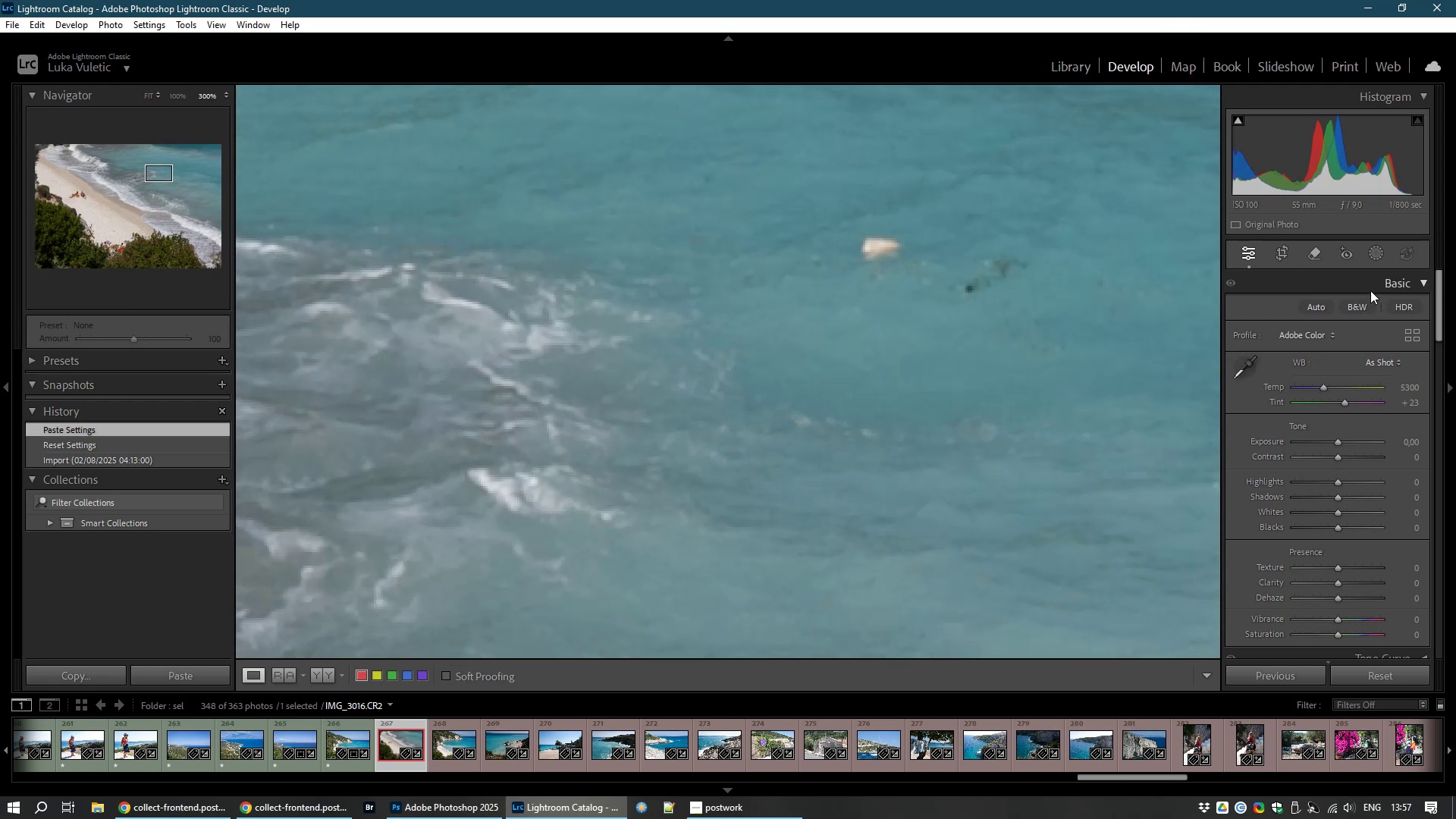 
wait(5.34)
 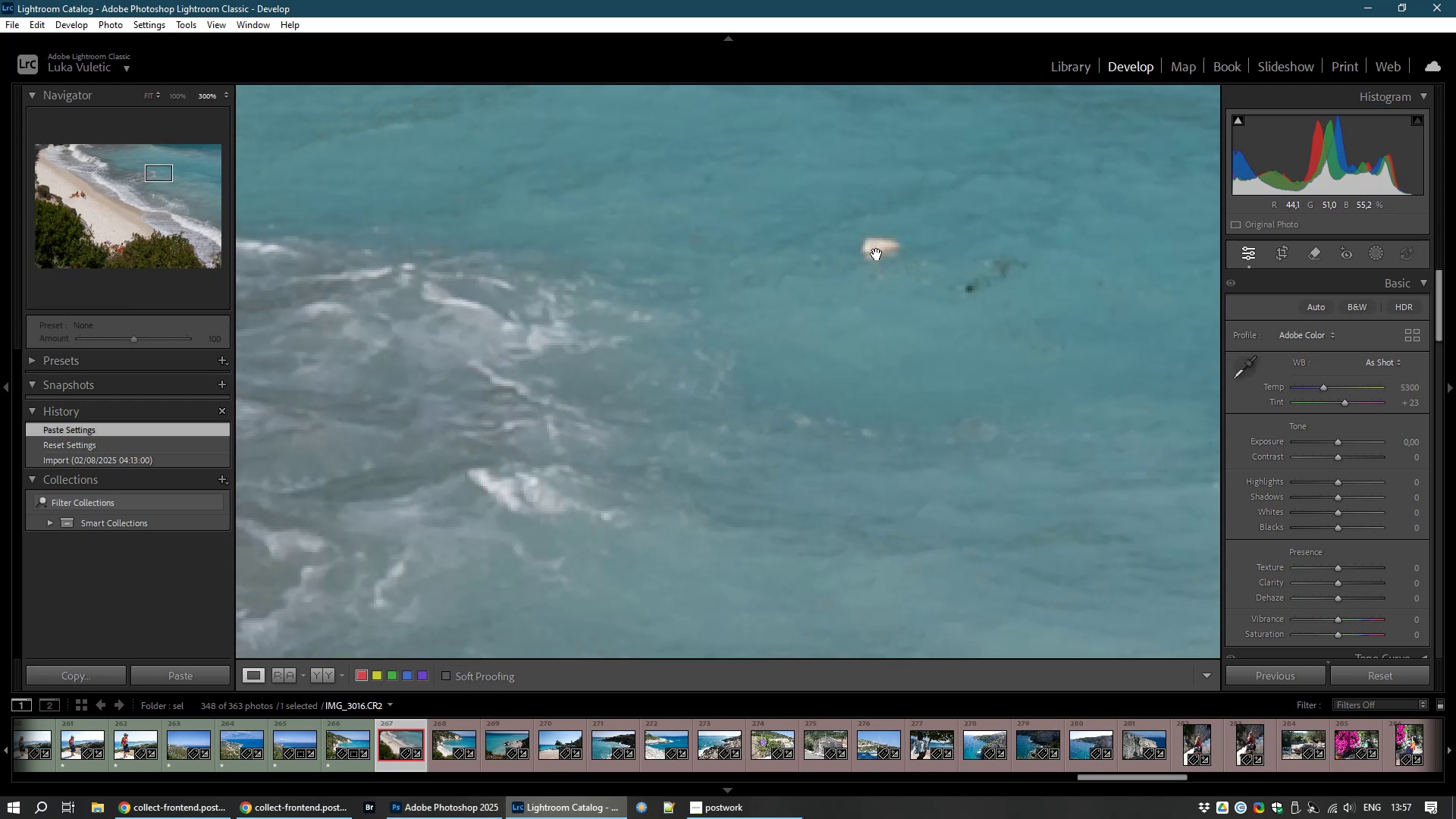 
left_click([1319, 253])
 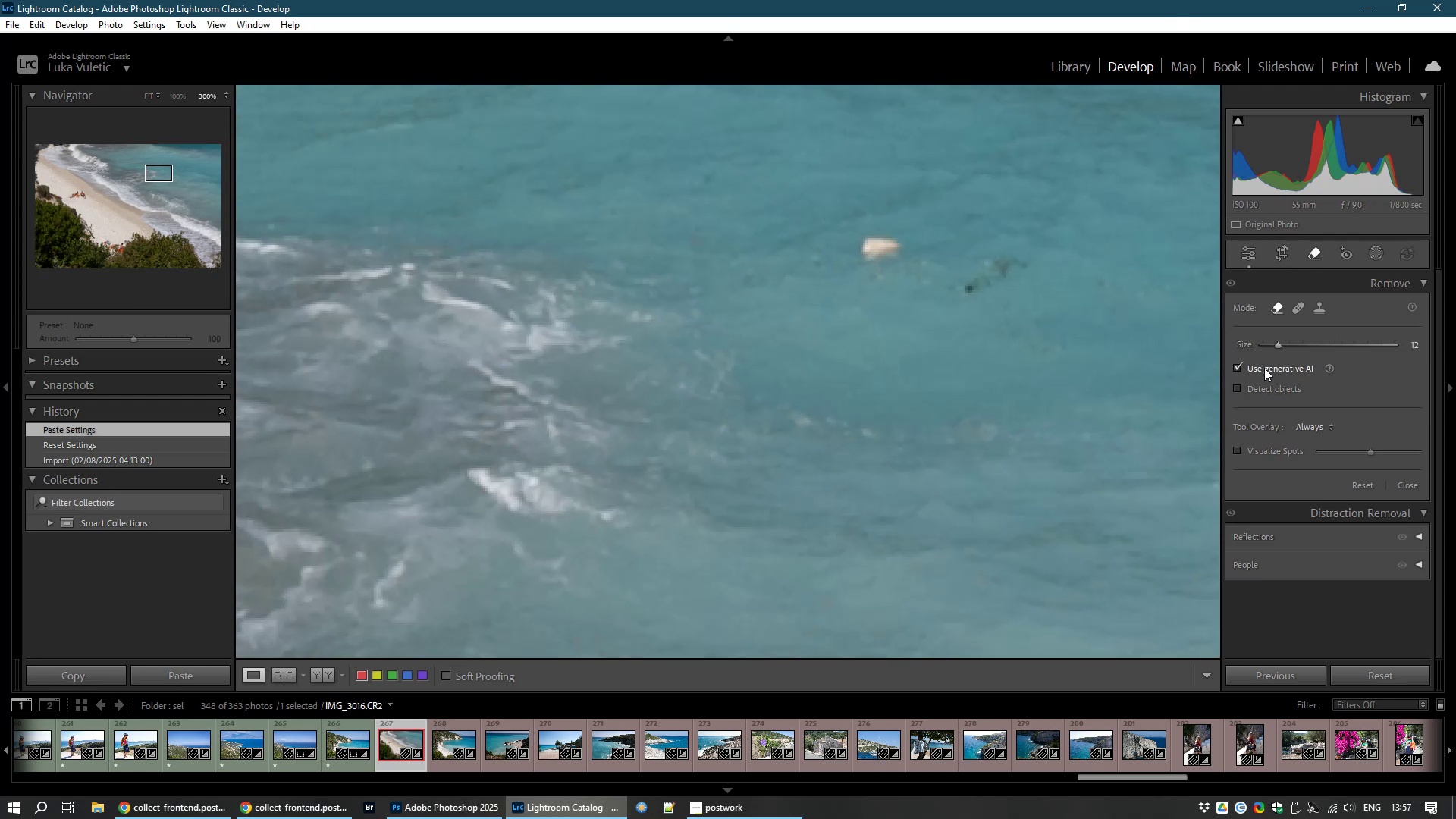 
left_click_drag(start_coordinate=[877, 237], to_coordinate=[871, 255])
 